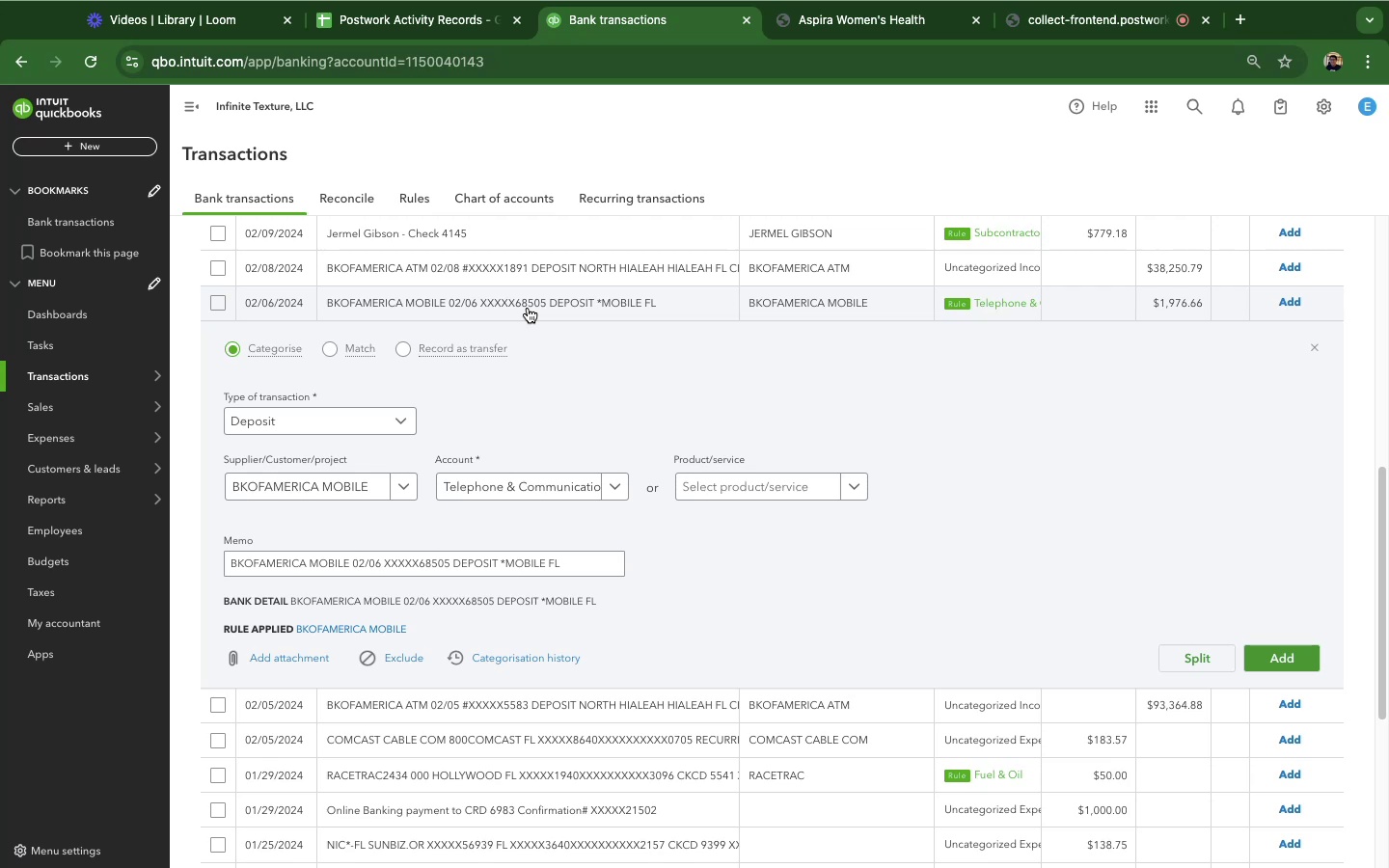 
left_click([1262, 653])
 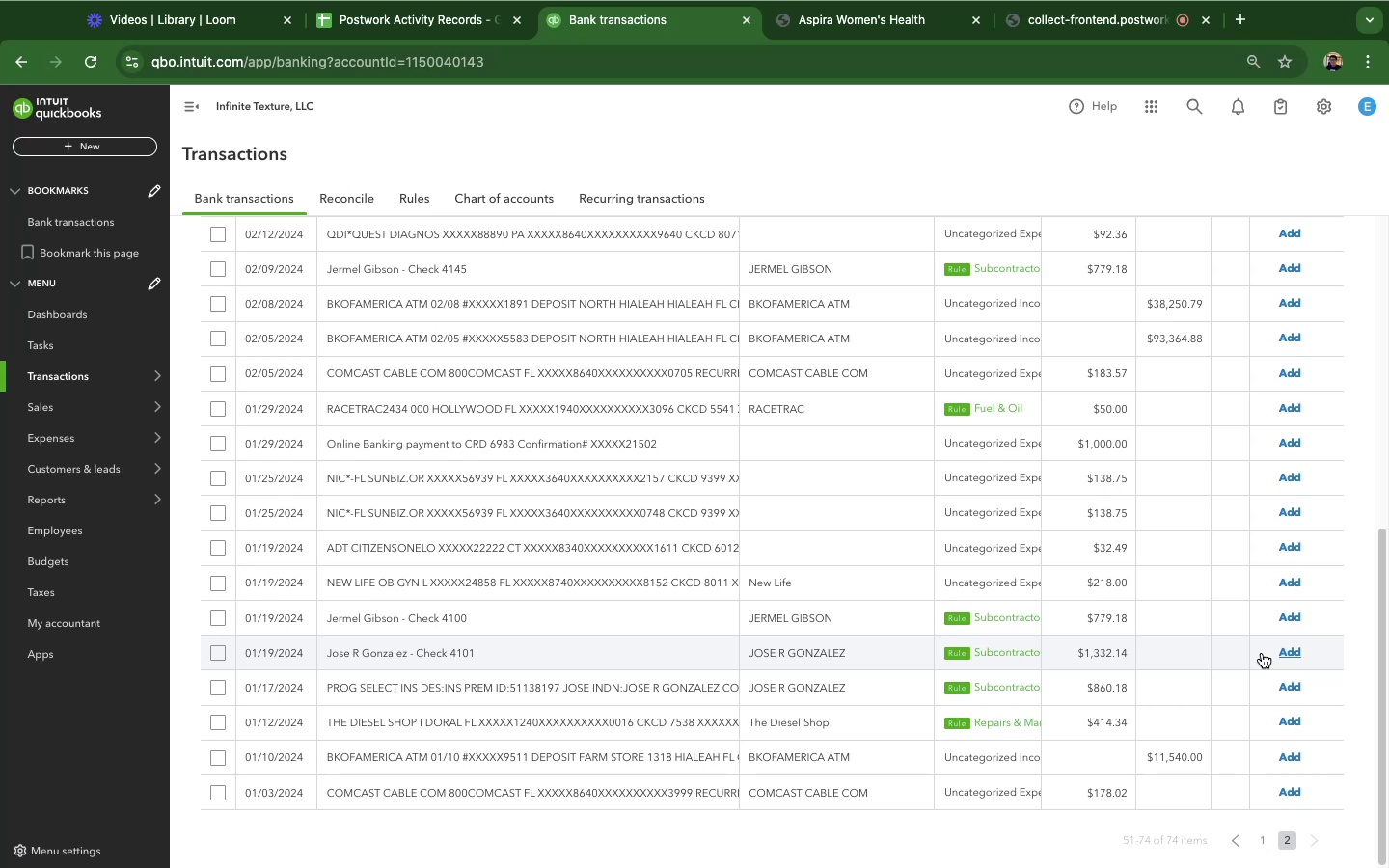 
wait(12.51)
 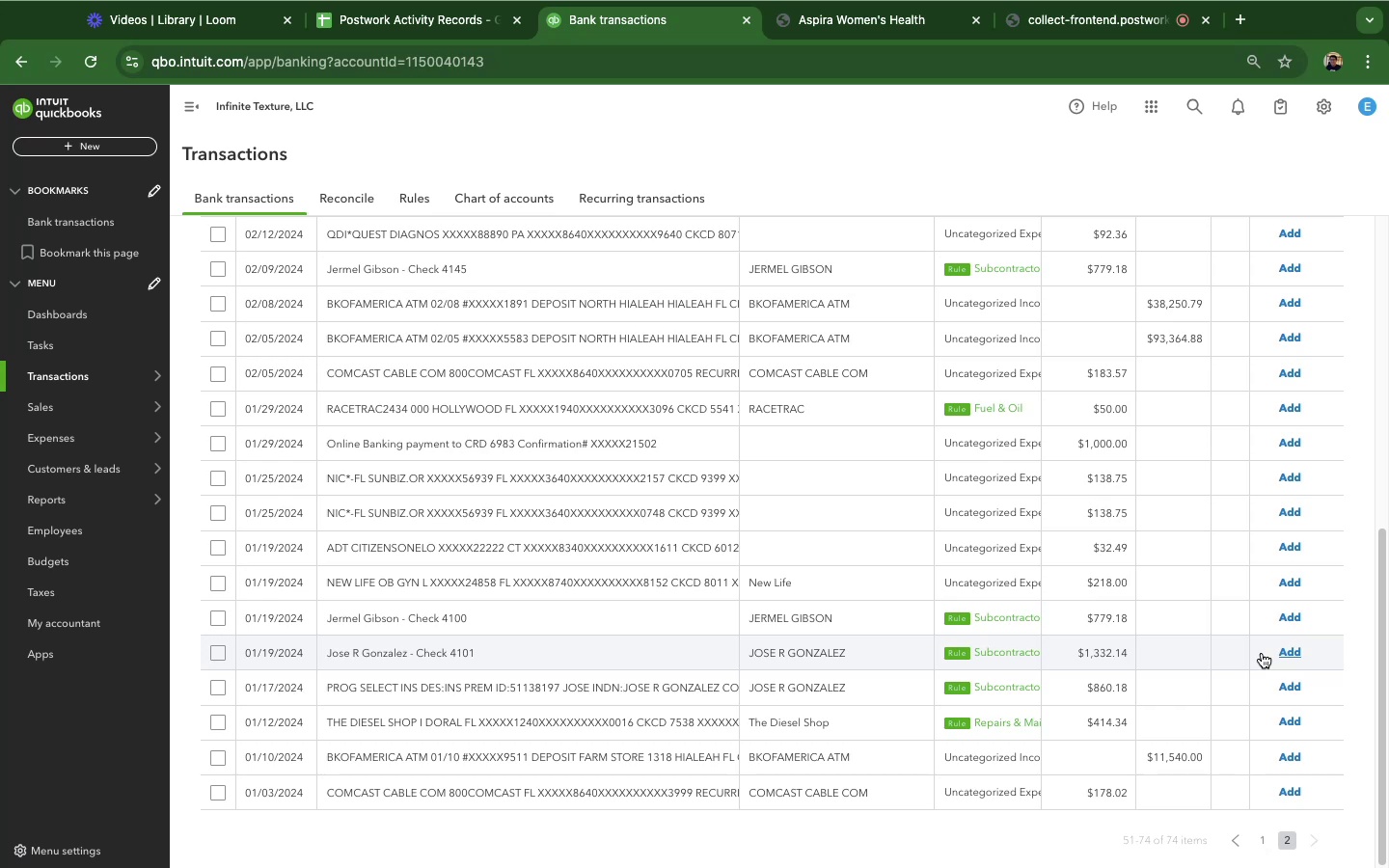 
left_click([579, 269])
 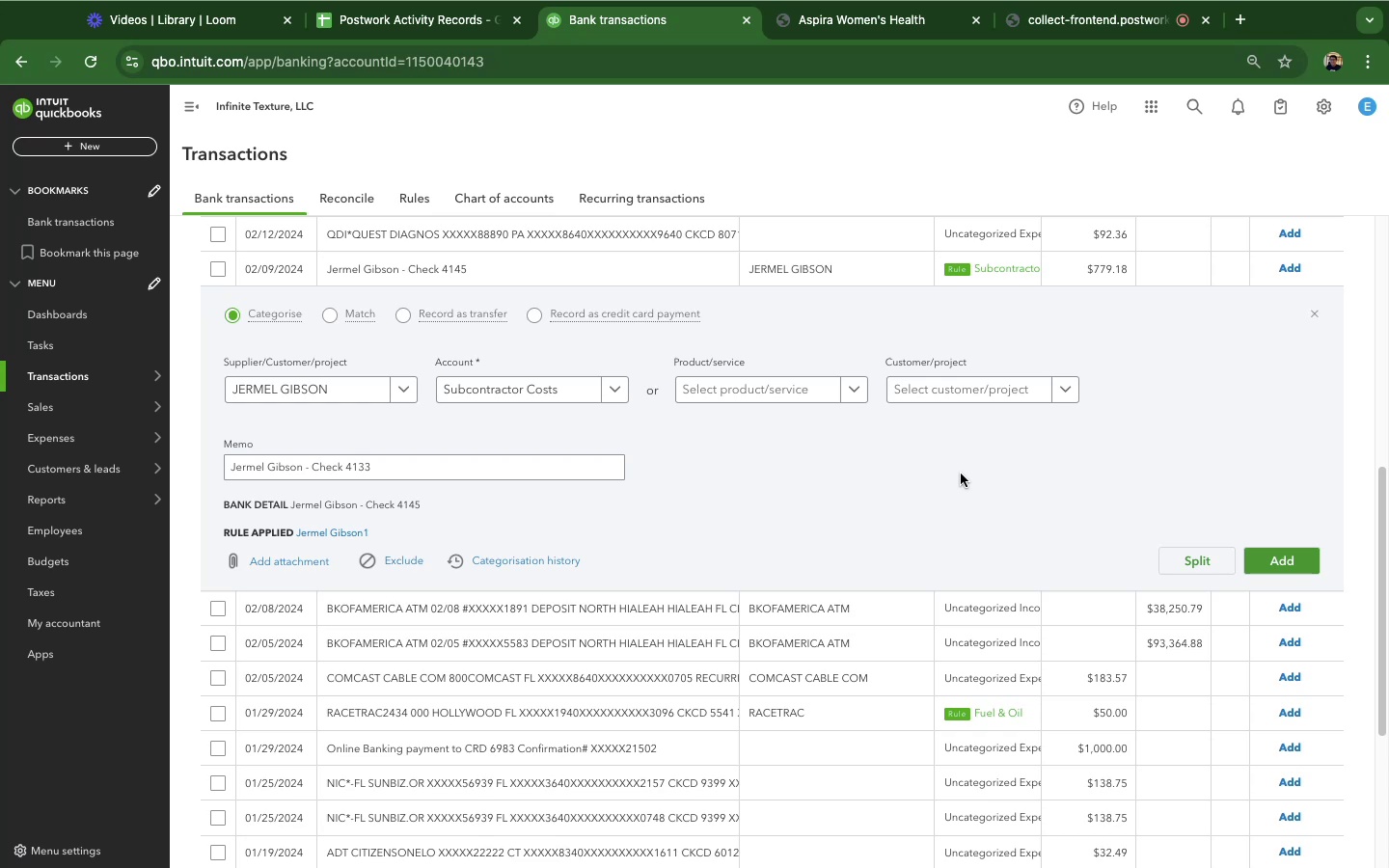 
wait(33.09)
 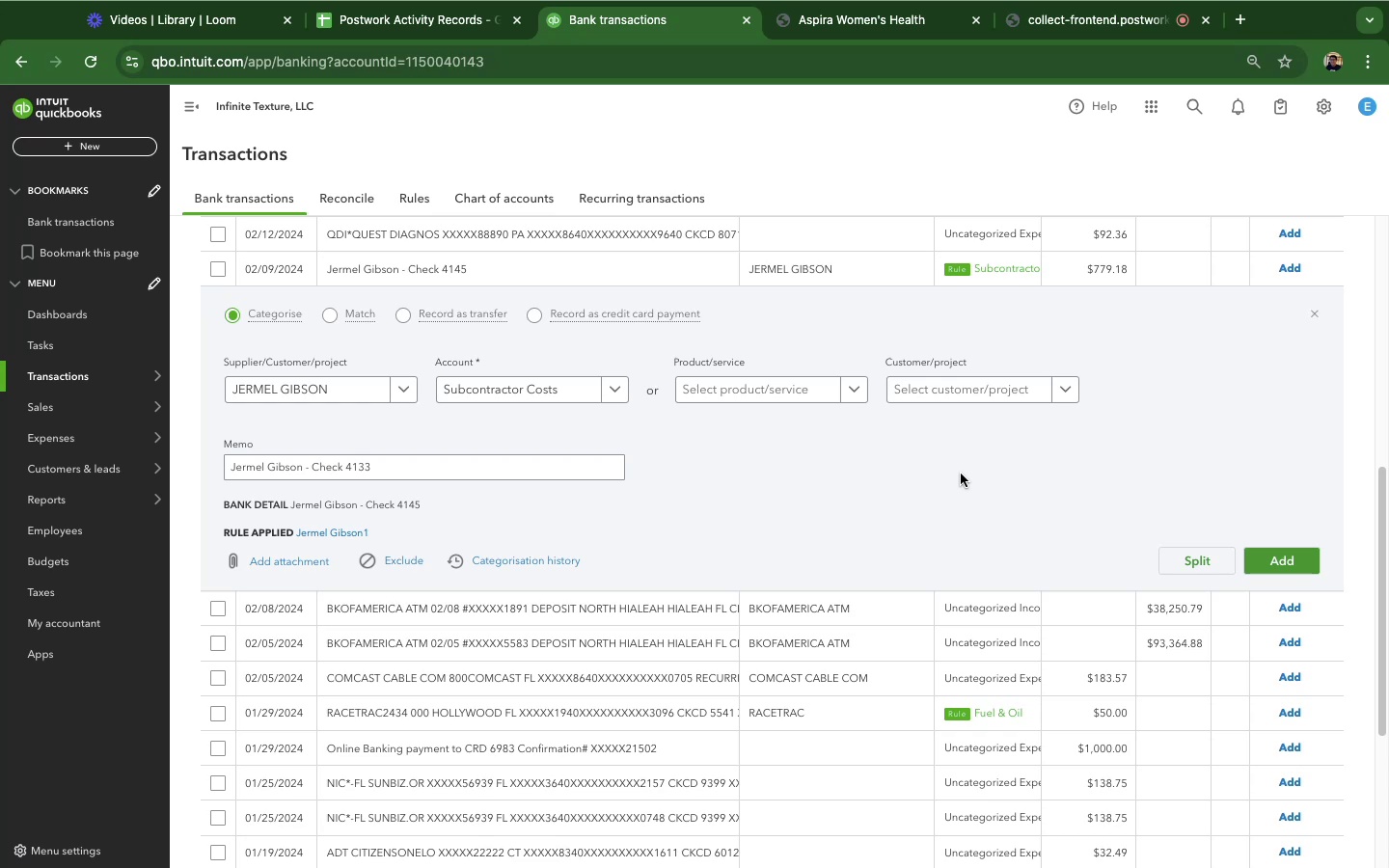 
left_click([1303, 560])
 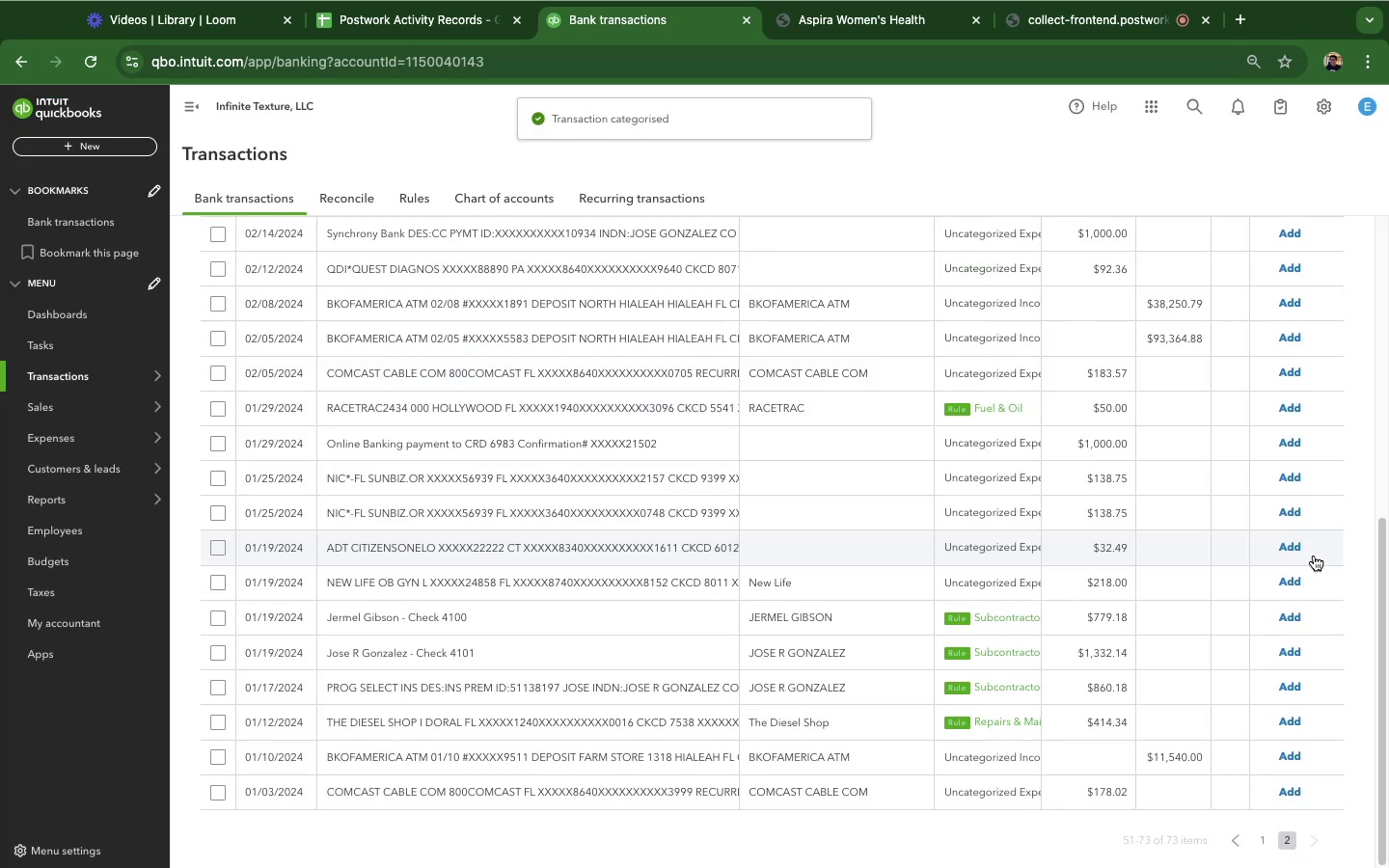 
wait(7.05)
 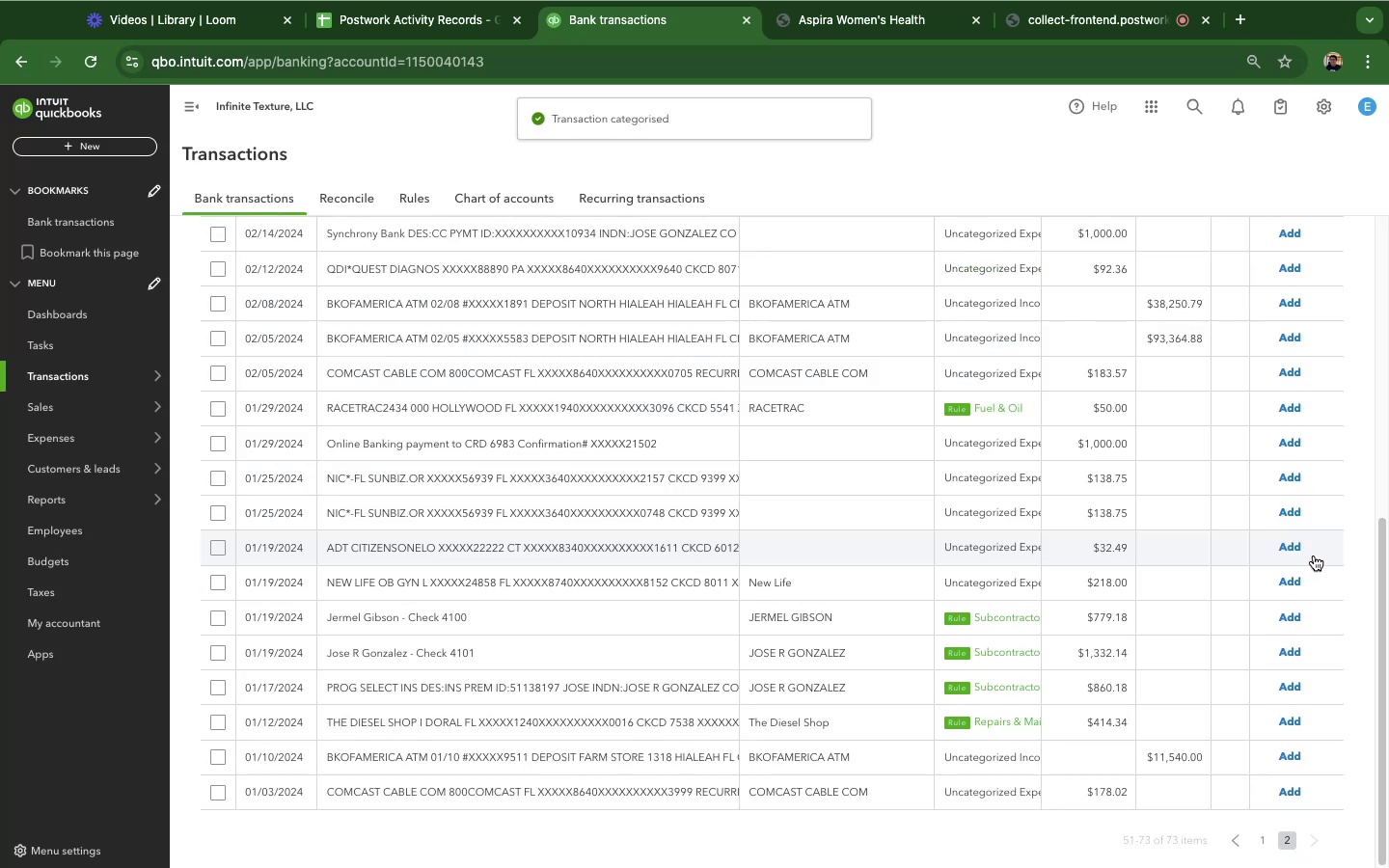 
left_click([483, 409])
 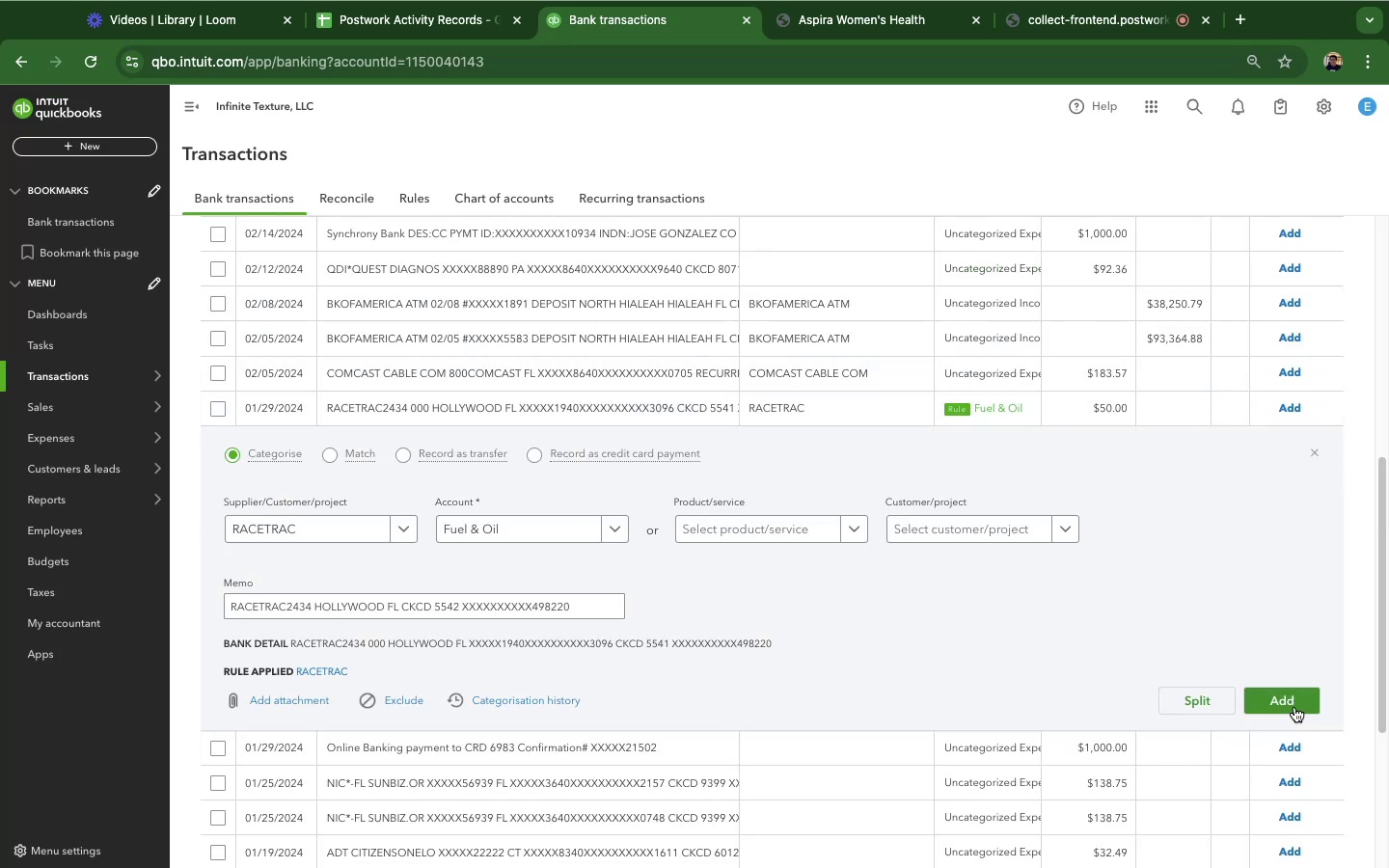 
left_click([1294, 699])
 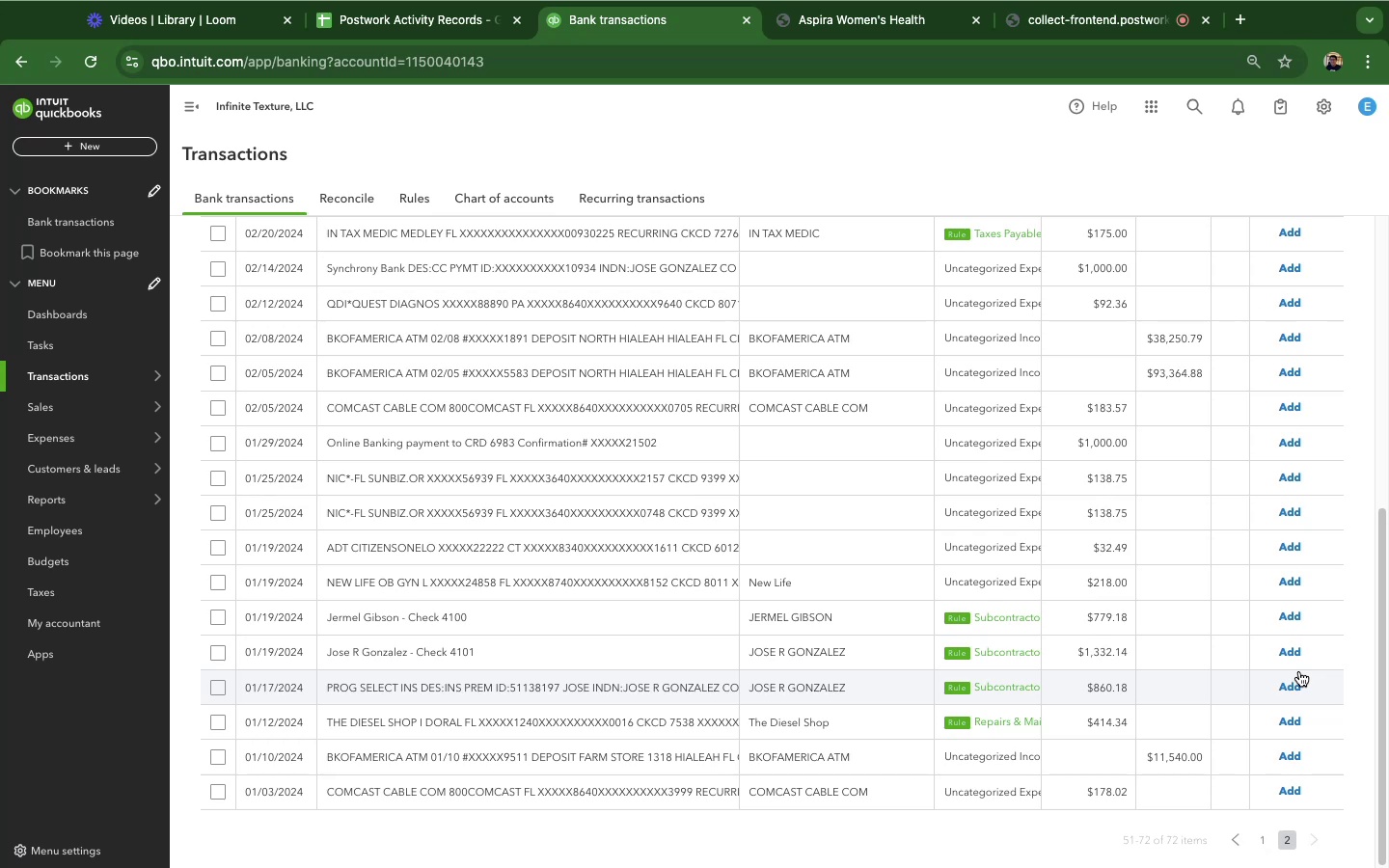 
wait(16.82)
 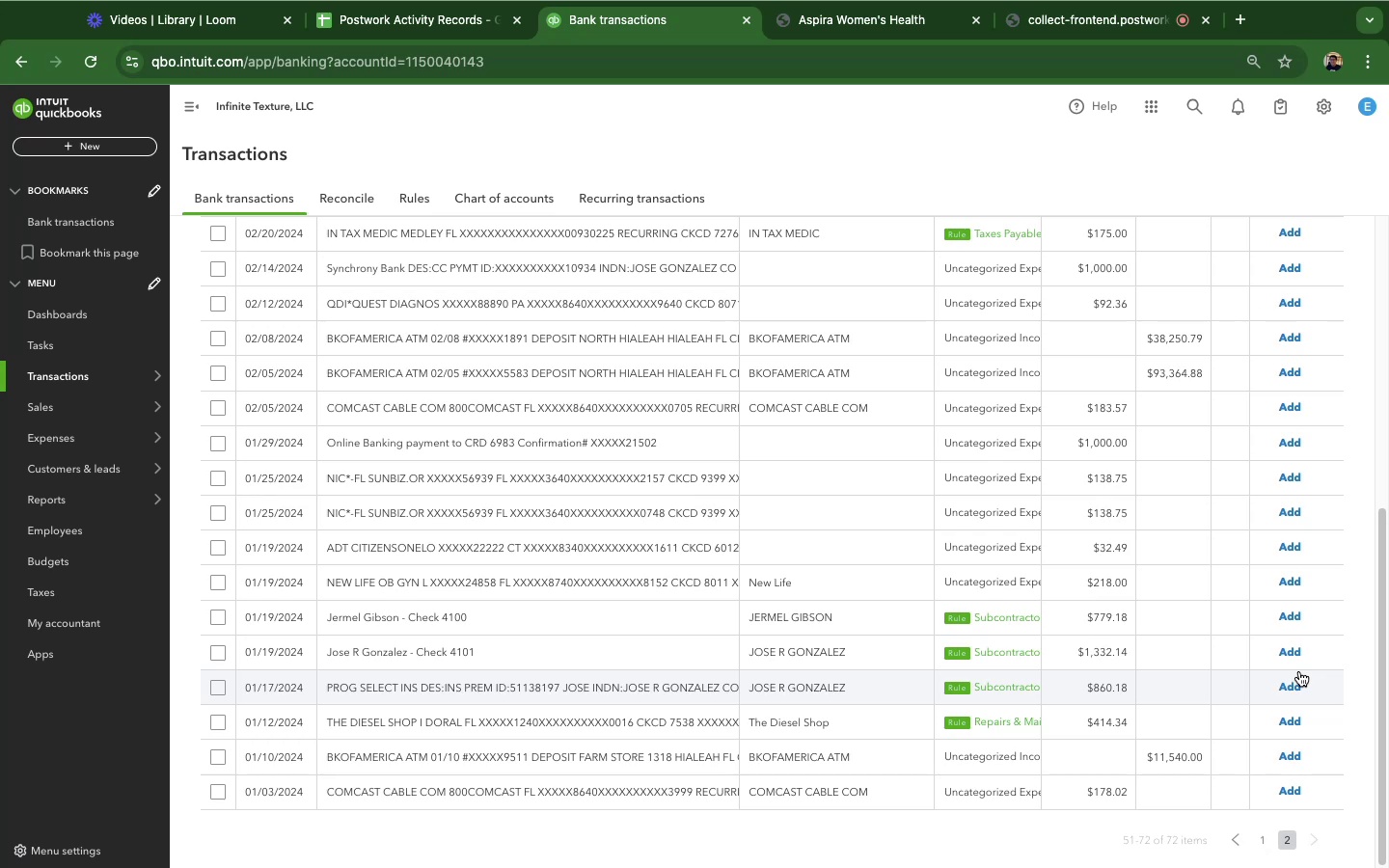 
left_click([438, 620])
 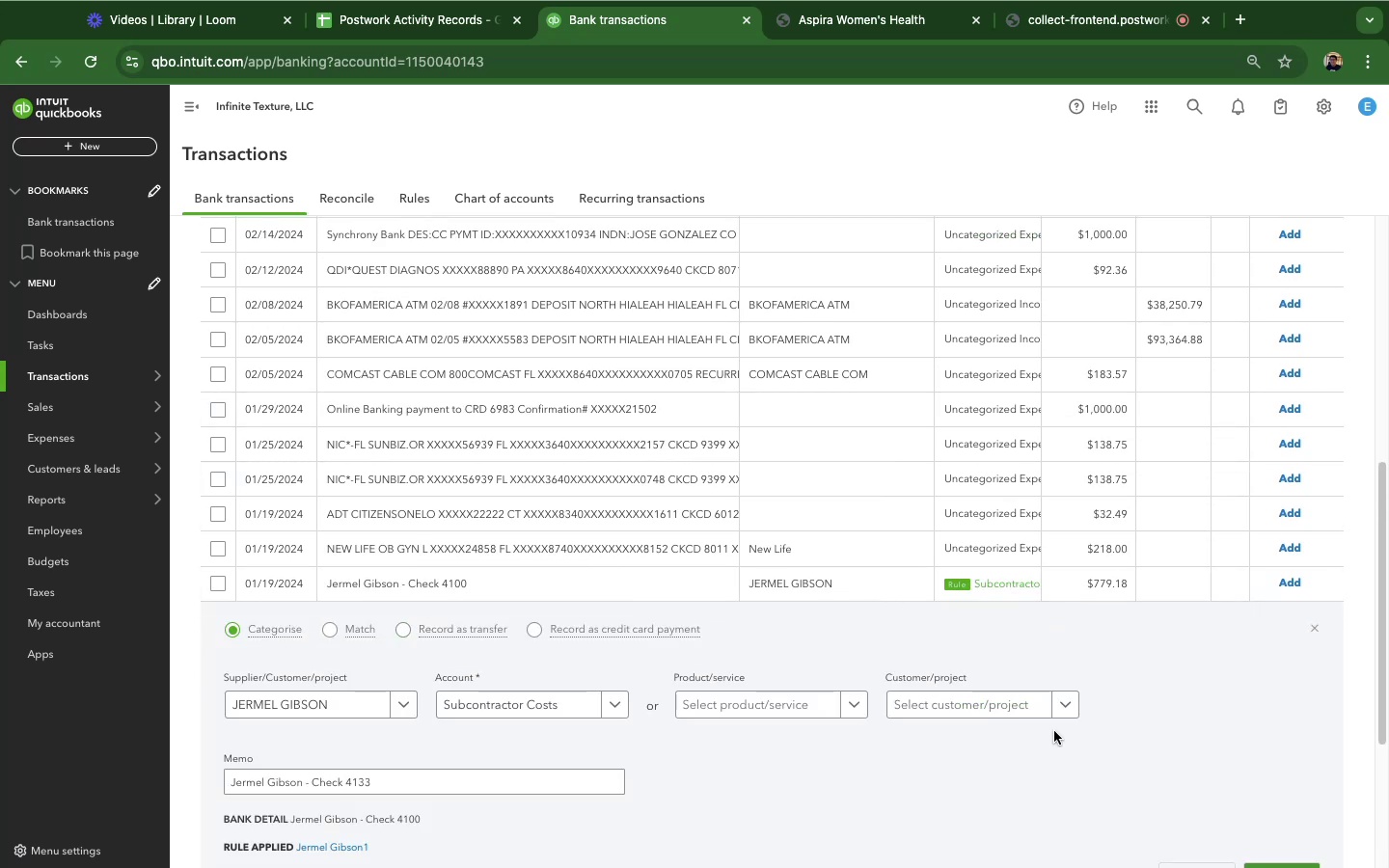 
scroll: coordinate [1103, 647], scroll_direction: down, amount: 14.0
 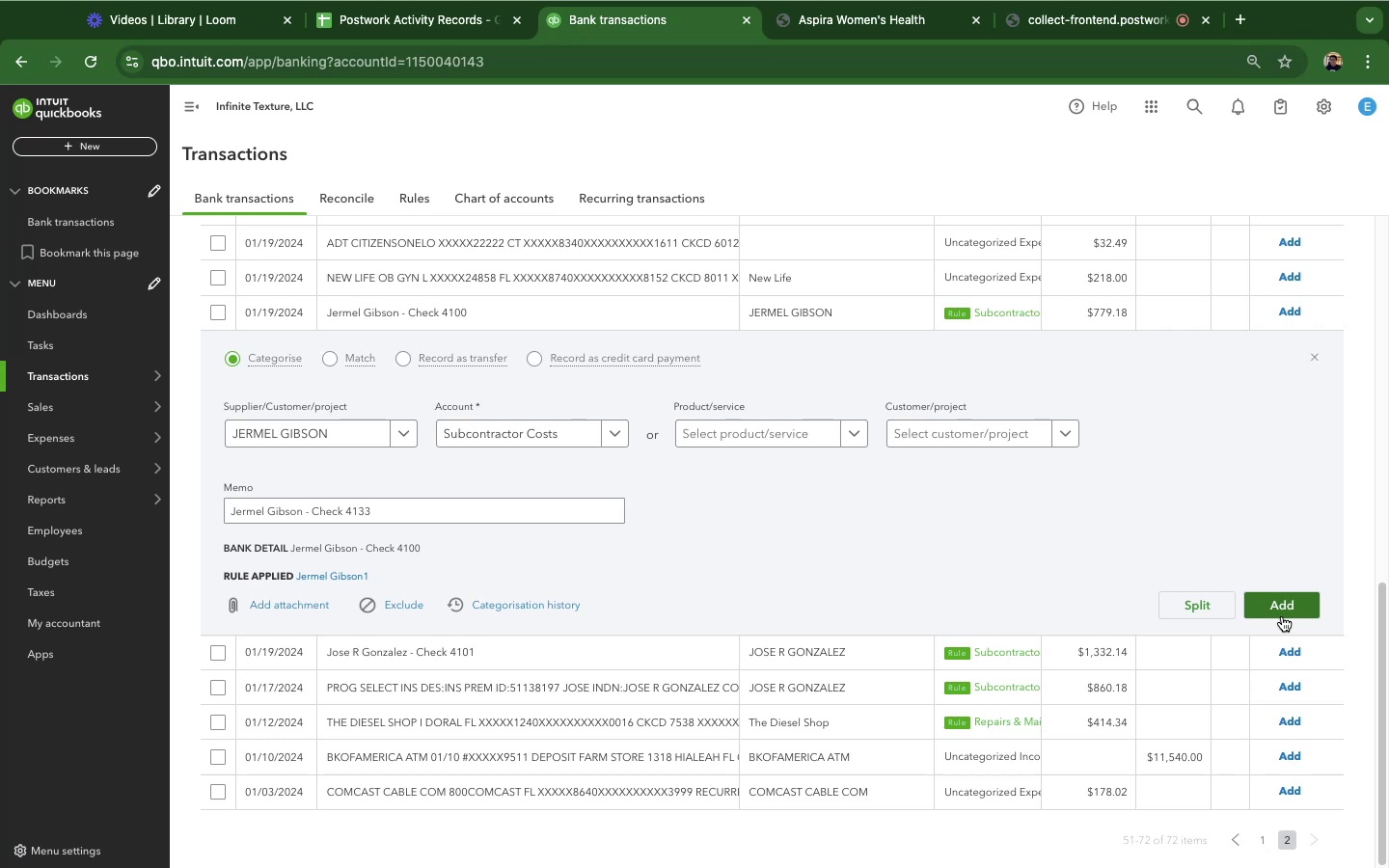 
left_click([1282, 616])
 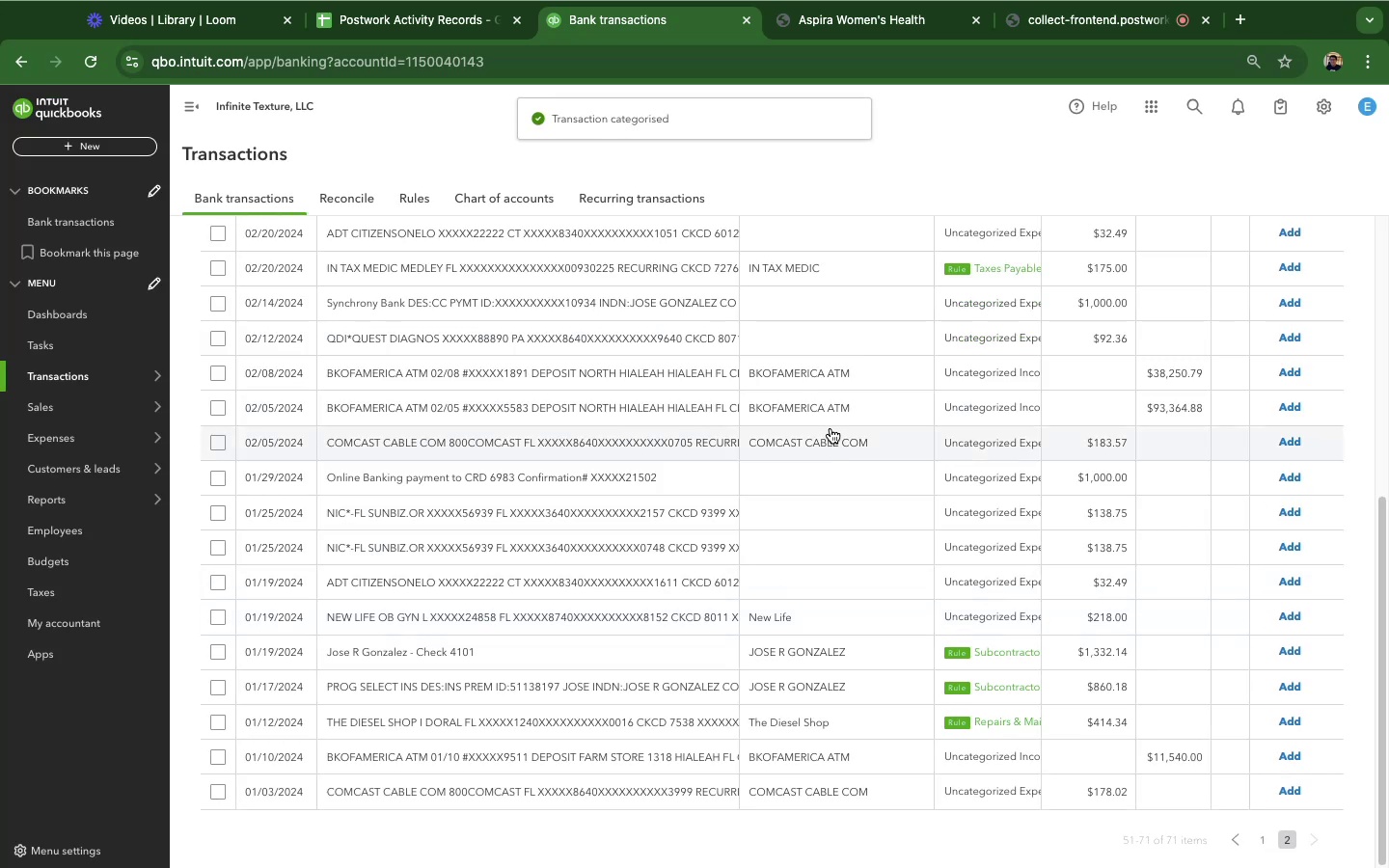 
left_click([652, 277])
 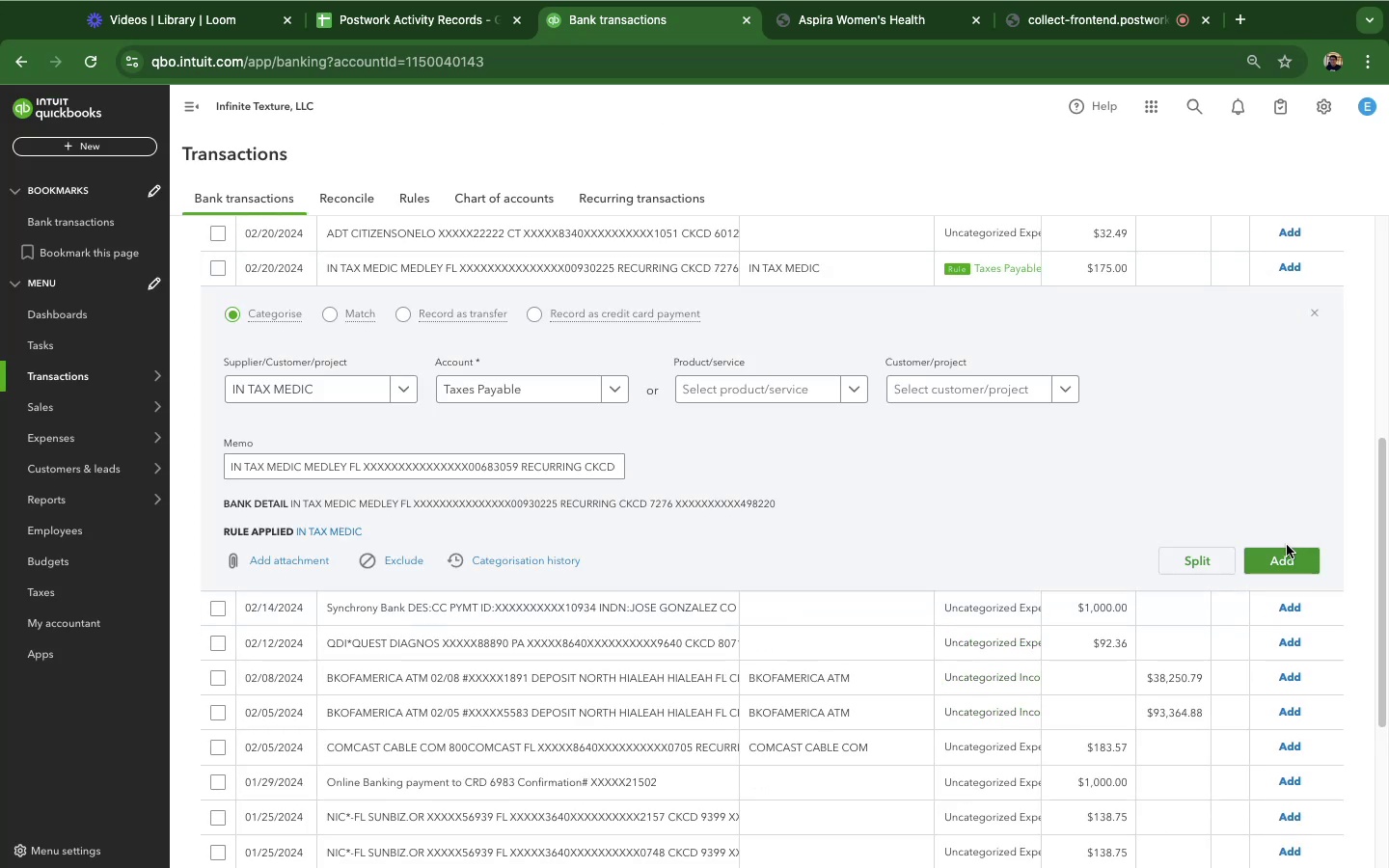 
wait(5.74)
 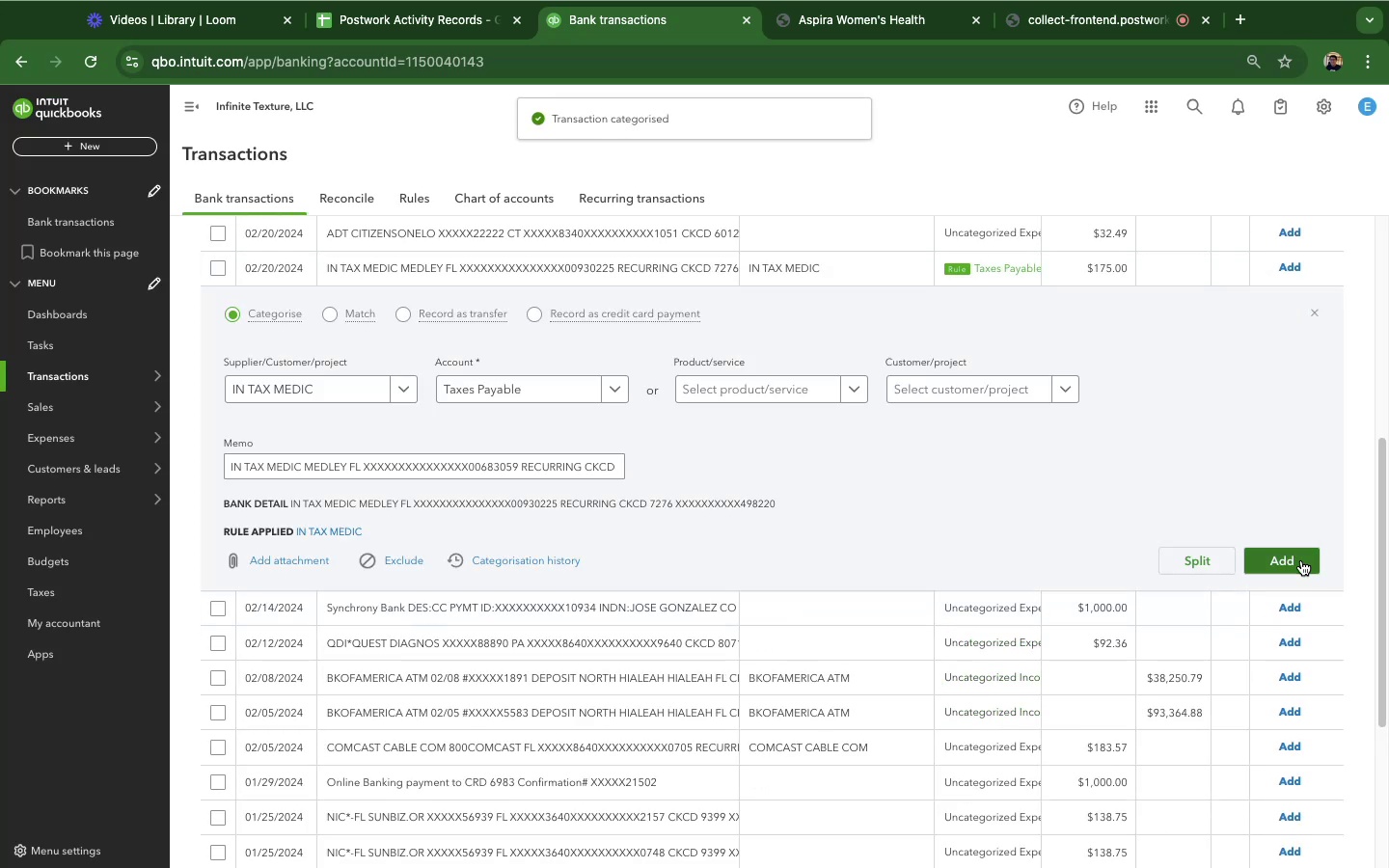 
left_click([1292, 572])
 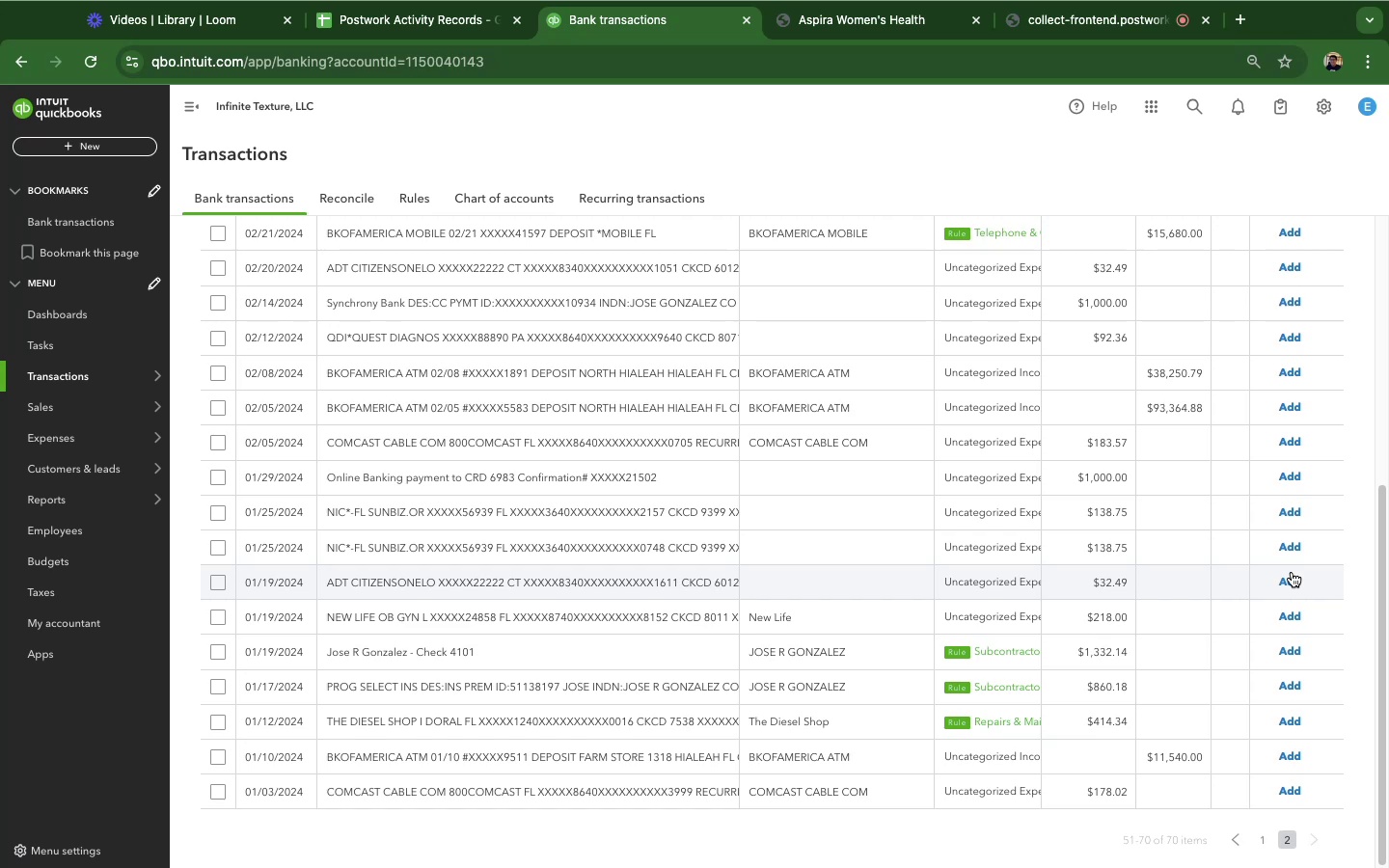 
wait(15.71)
 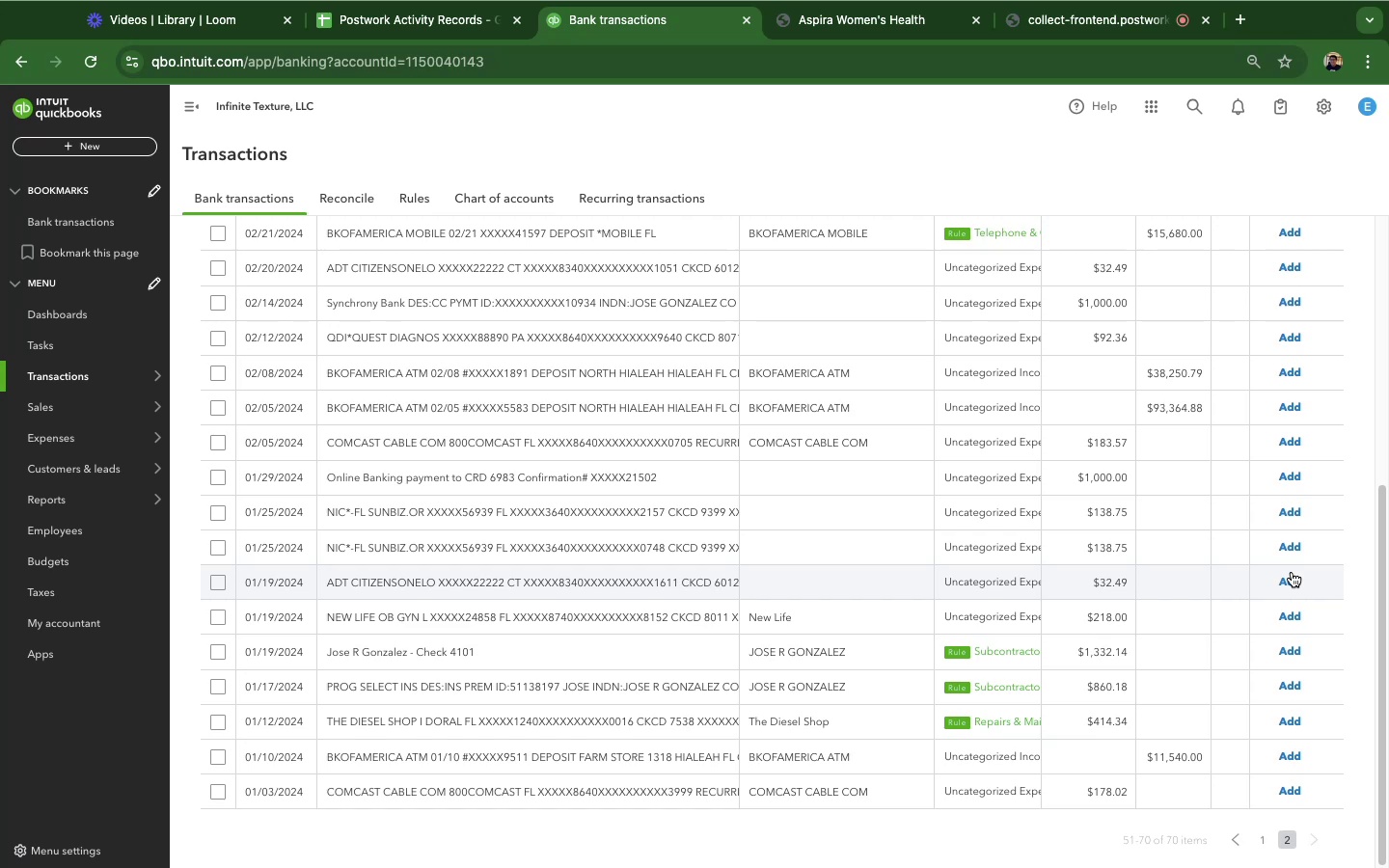 
left_click([603, 231])
 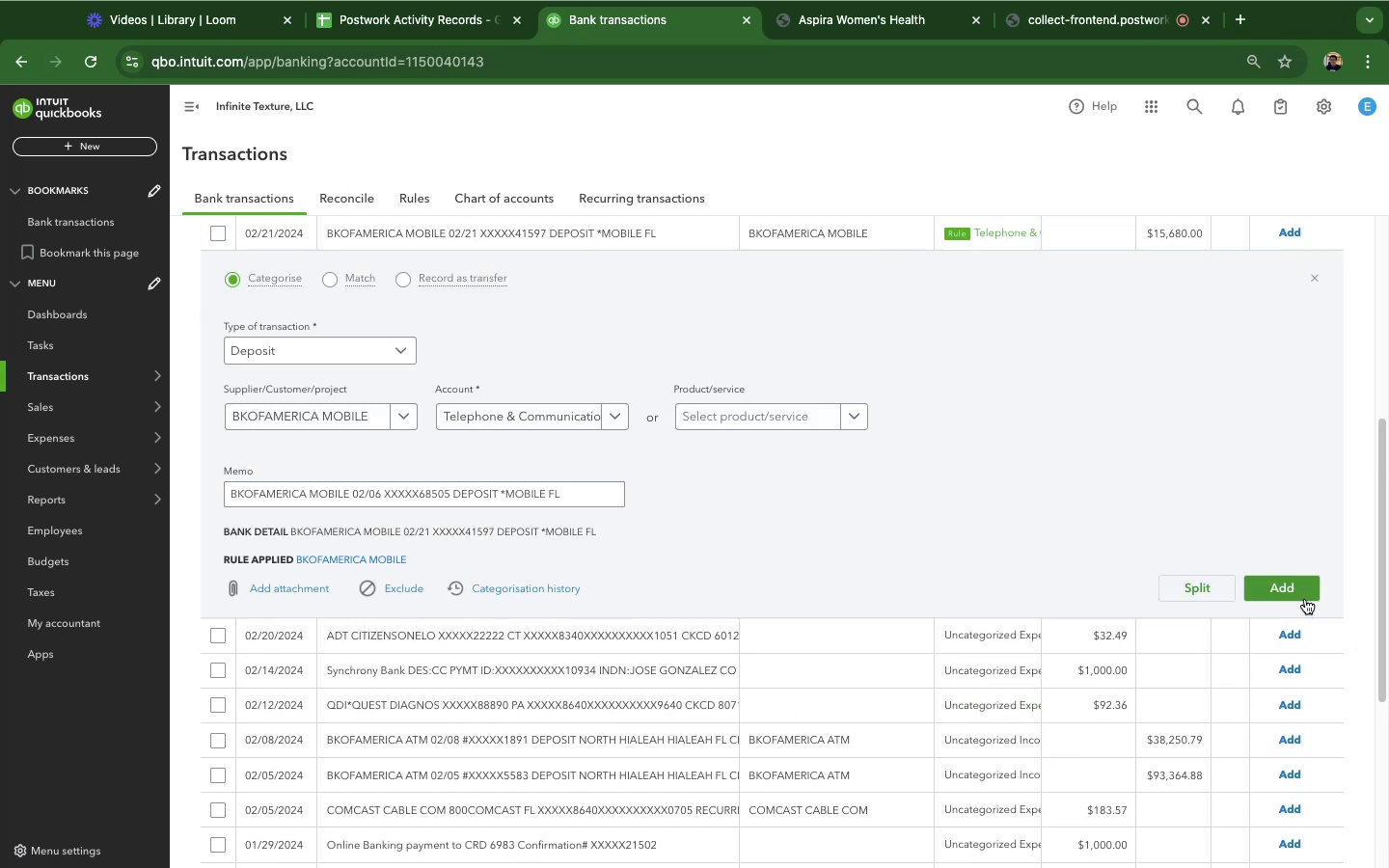 
left_click([1297, 590])
 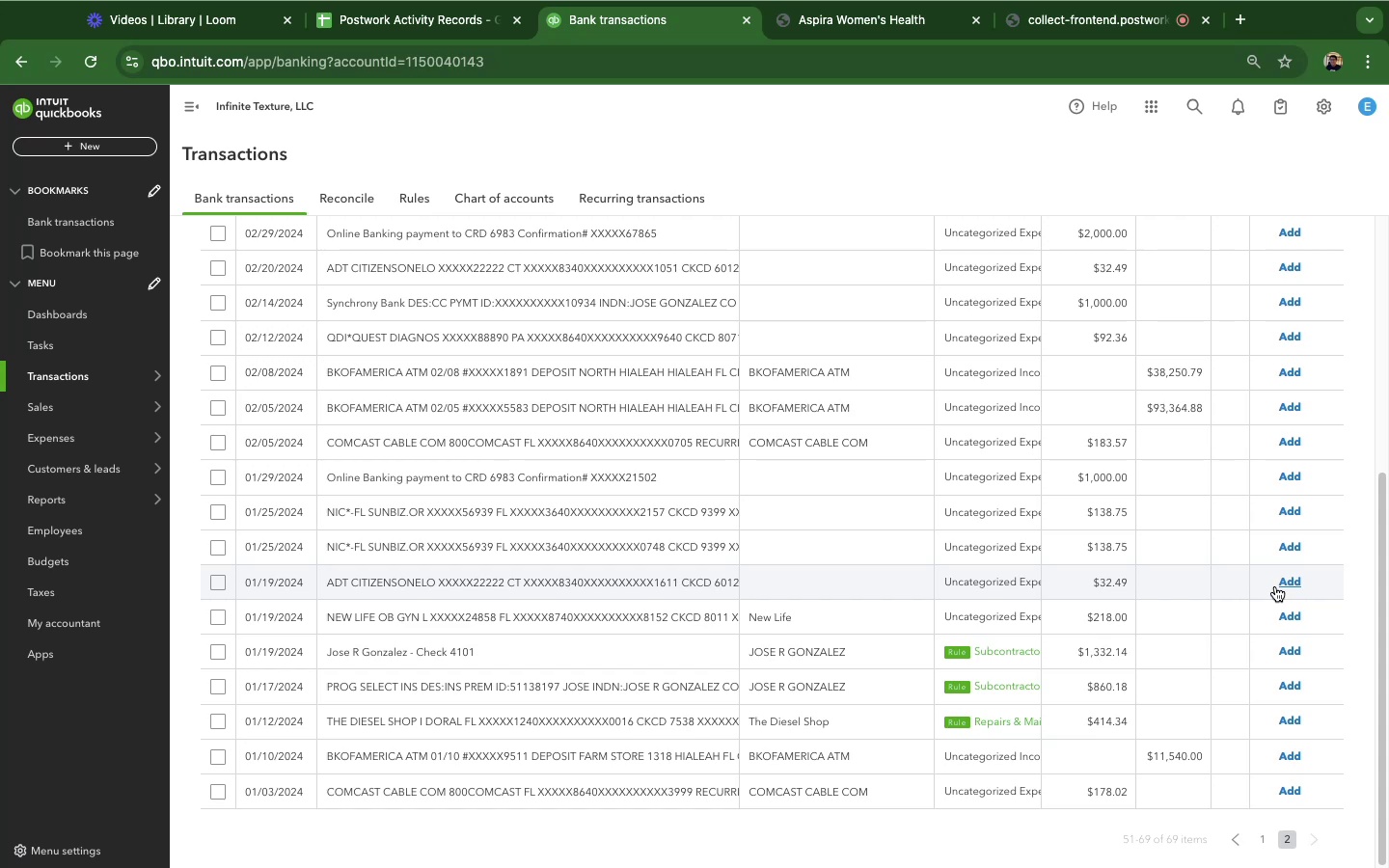 
wait(28.82)
 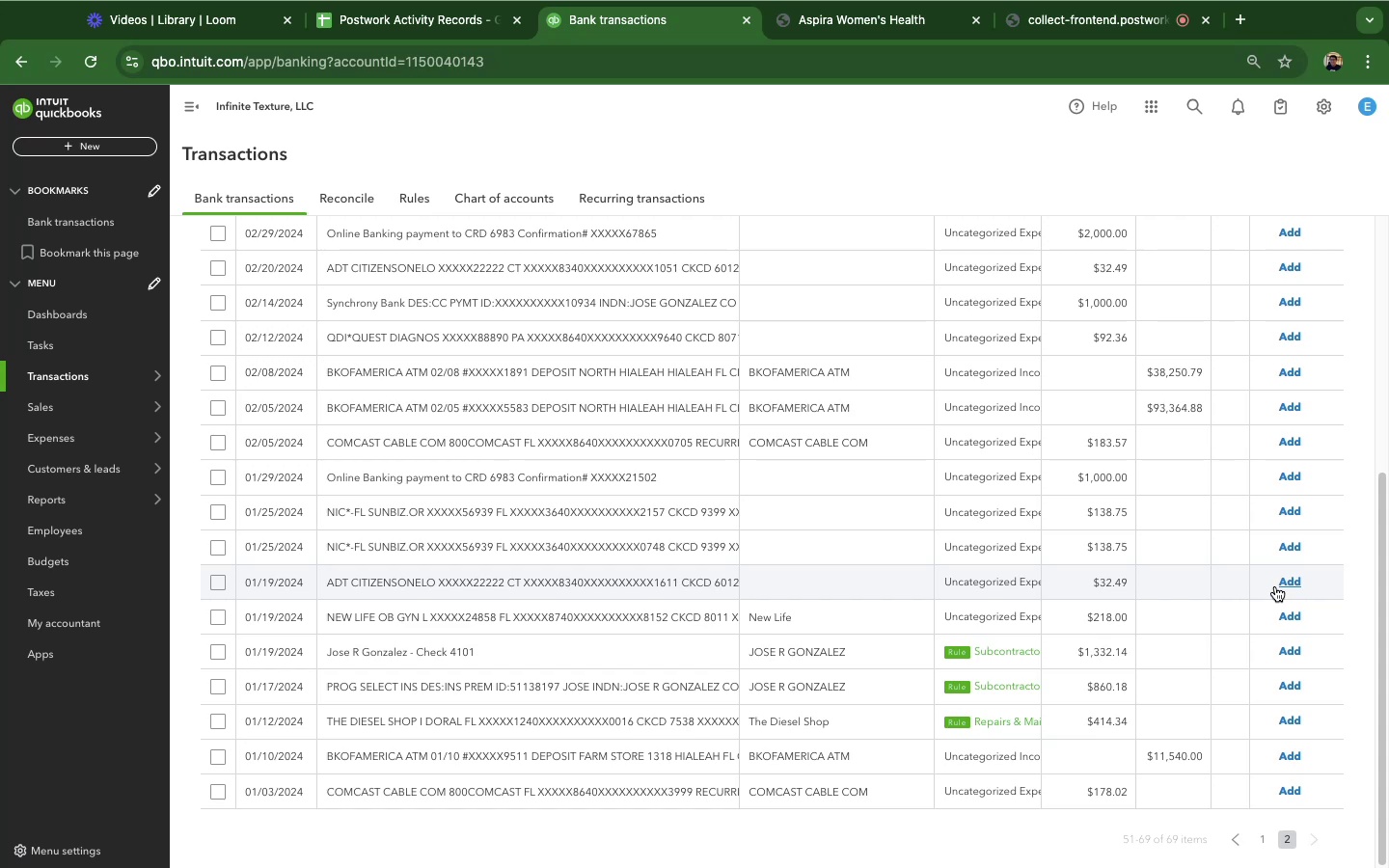 
left_click([446, 660])
 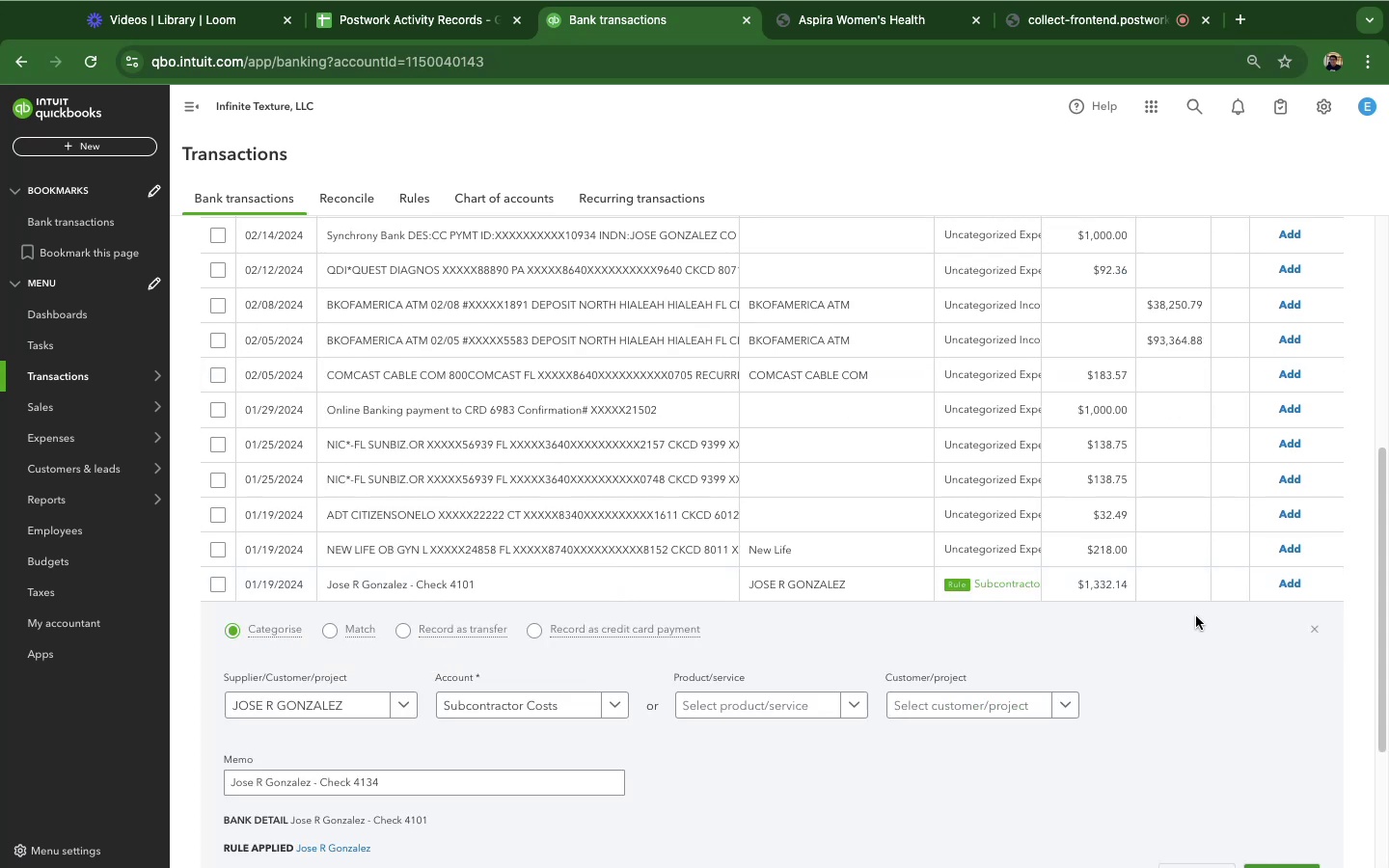 
scroll: coordinate [1107, 573], scroll_direction: down, amount: 14.0
 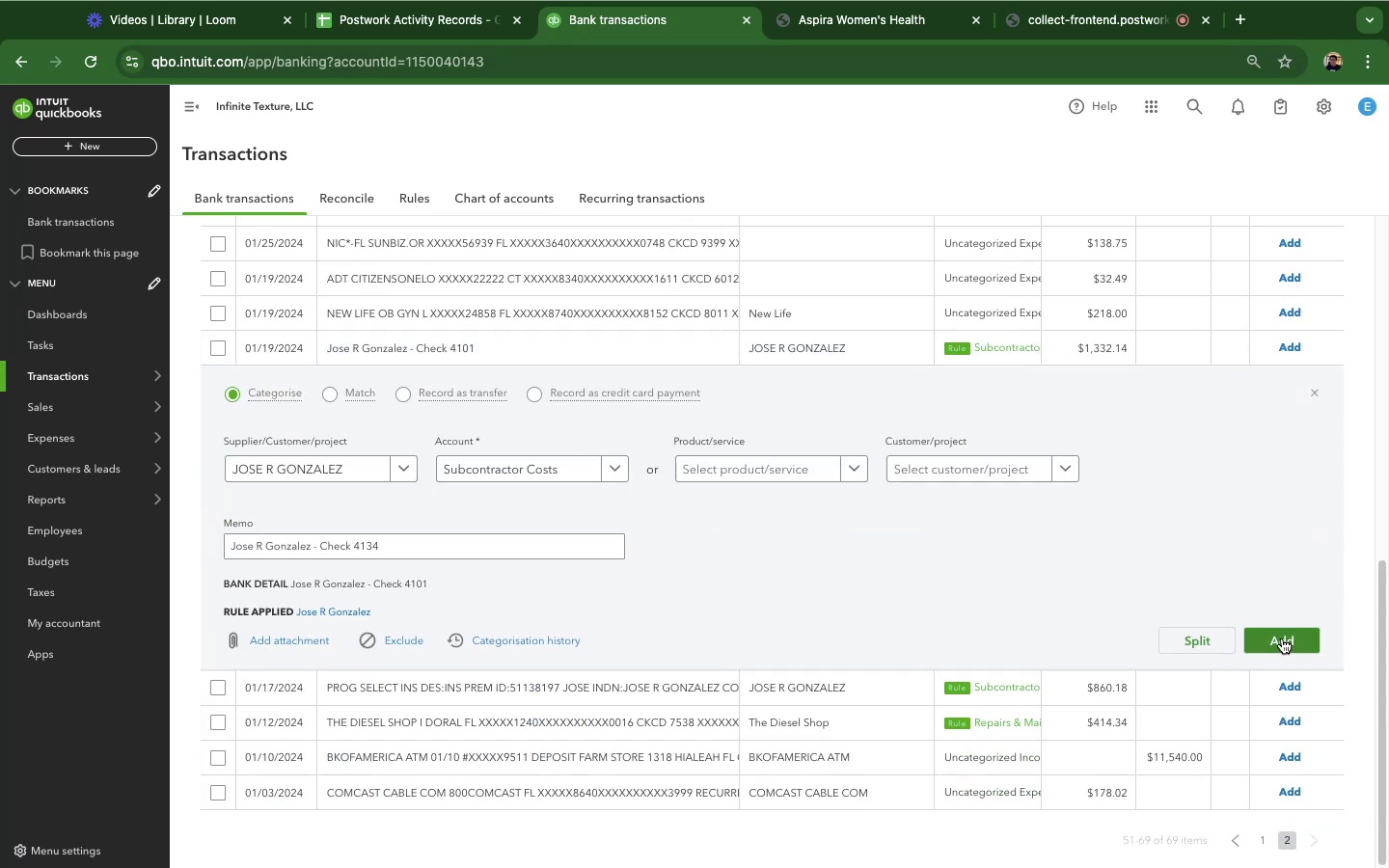 
left_click([1282, 638])
 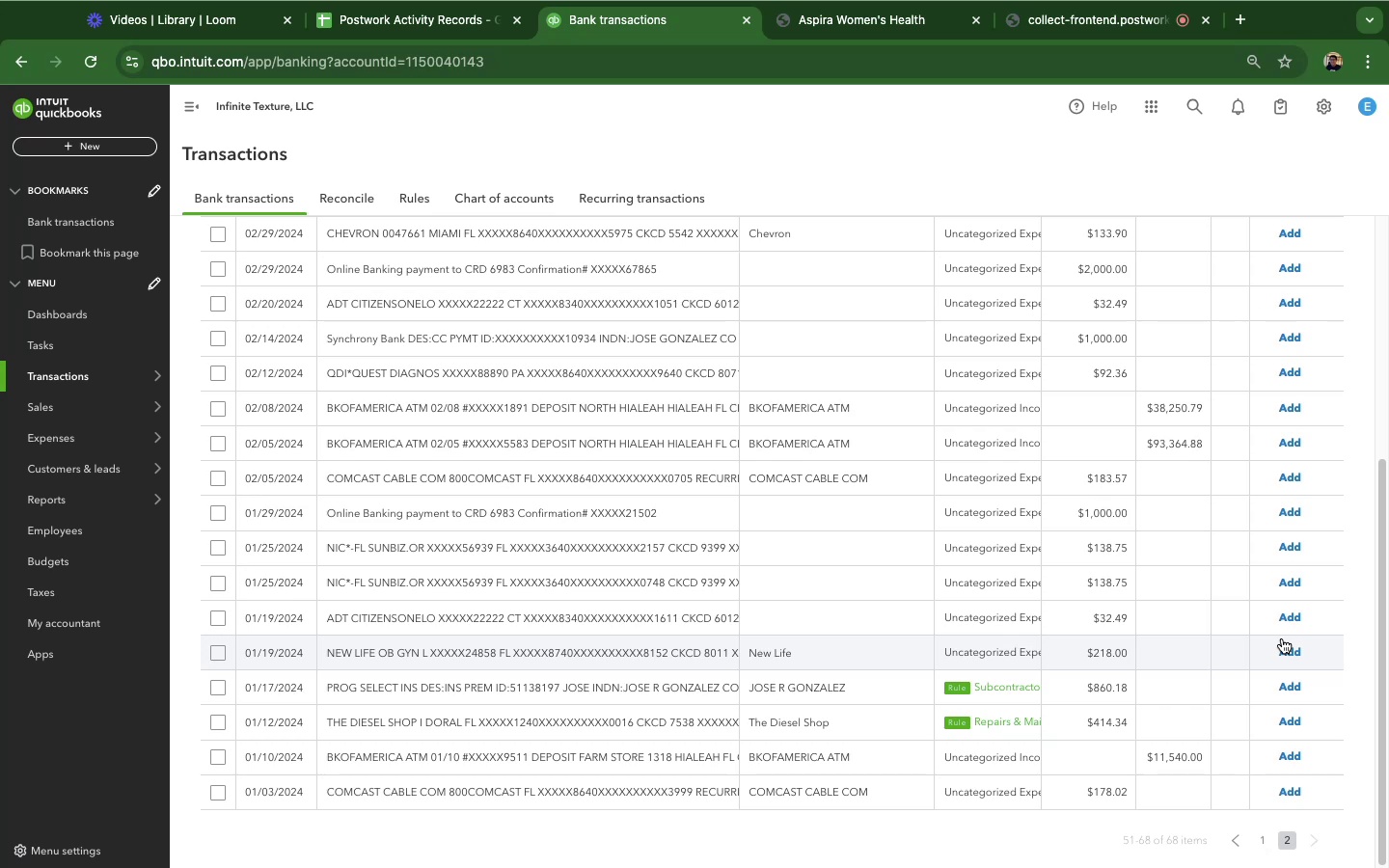 
wait(18.4)
 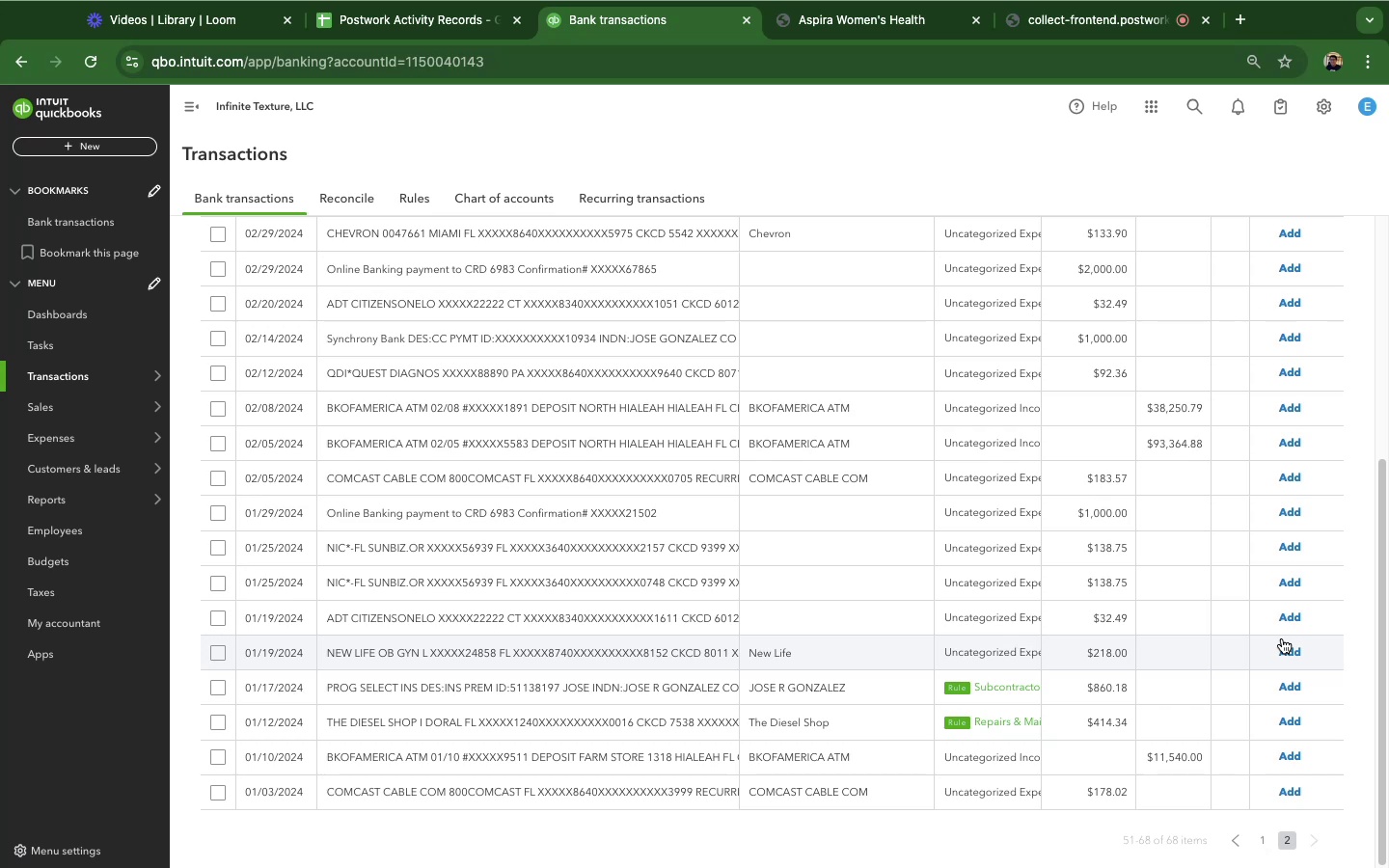 
left_click([663, 694])
 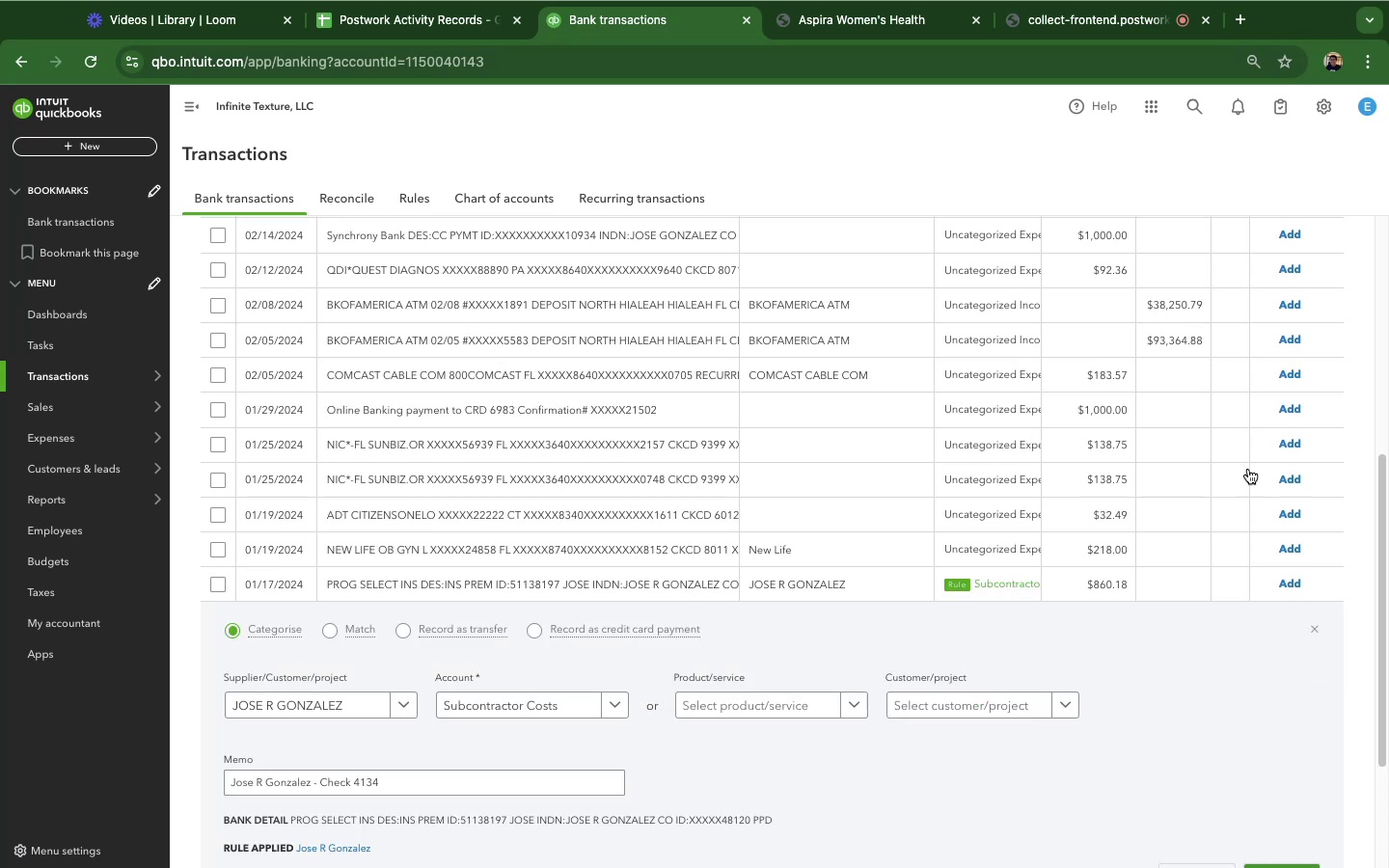 
scroll: coordinate [1372, 424], scroll_direction: down, amount: 5.0
 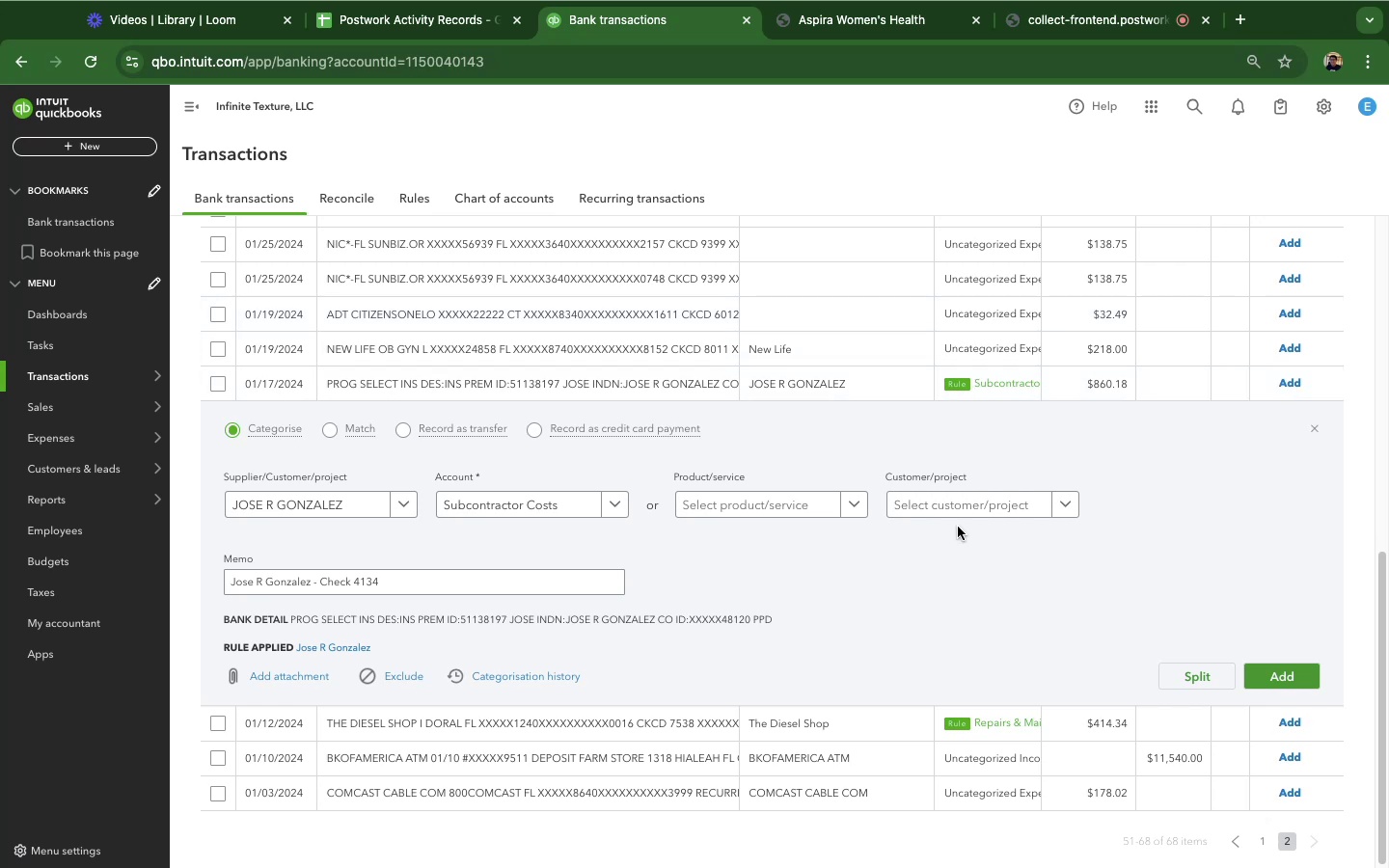 
left_click([1286, 670])
 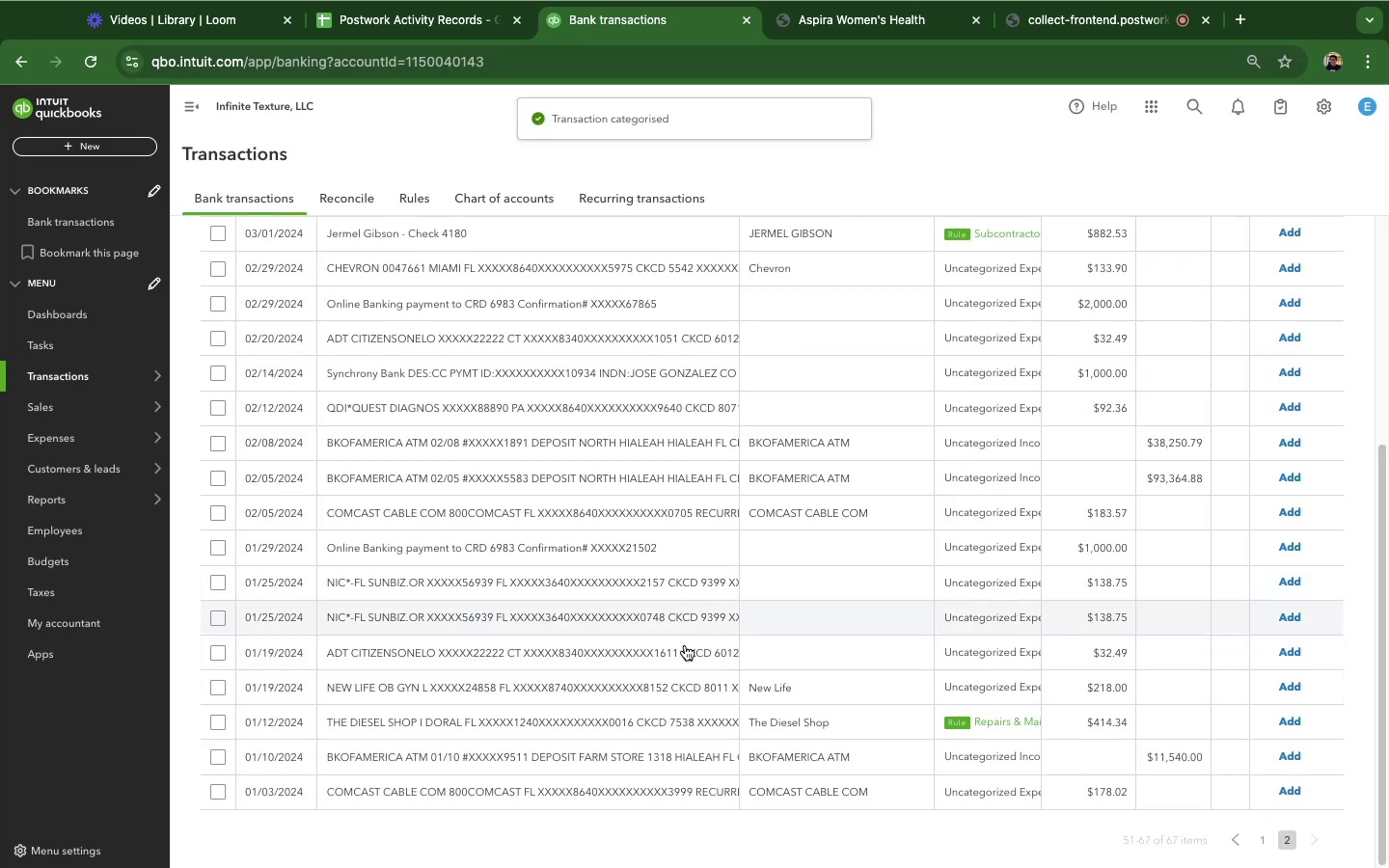 
left_click([589, 723])
 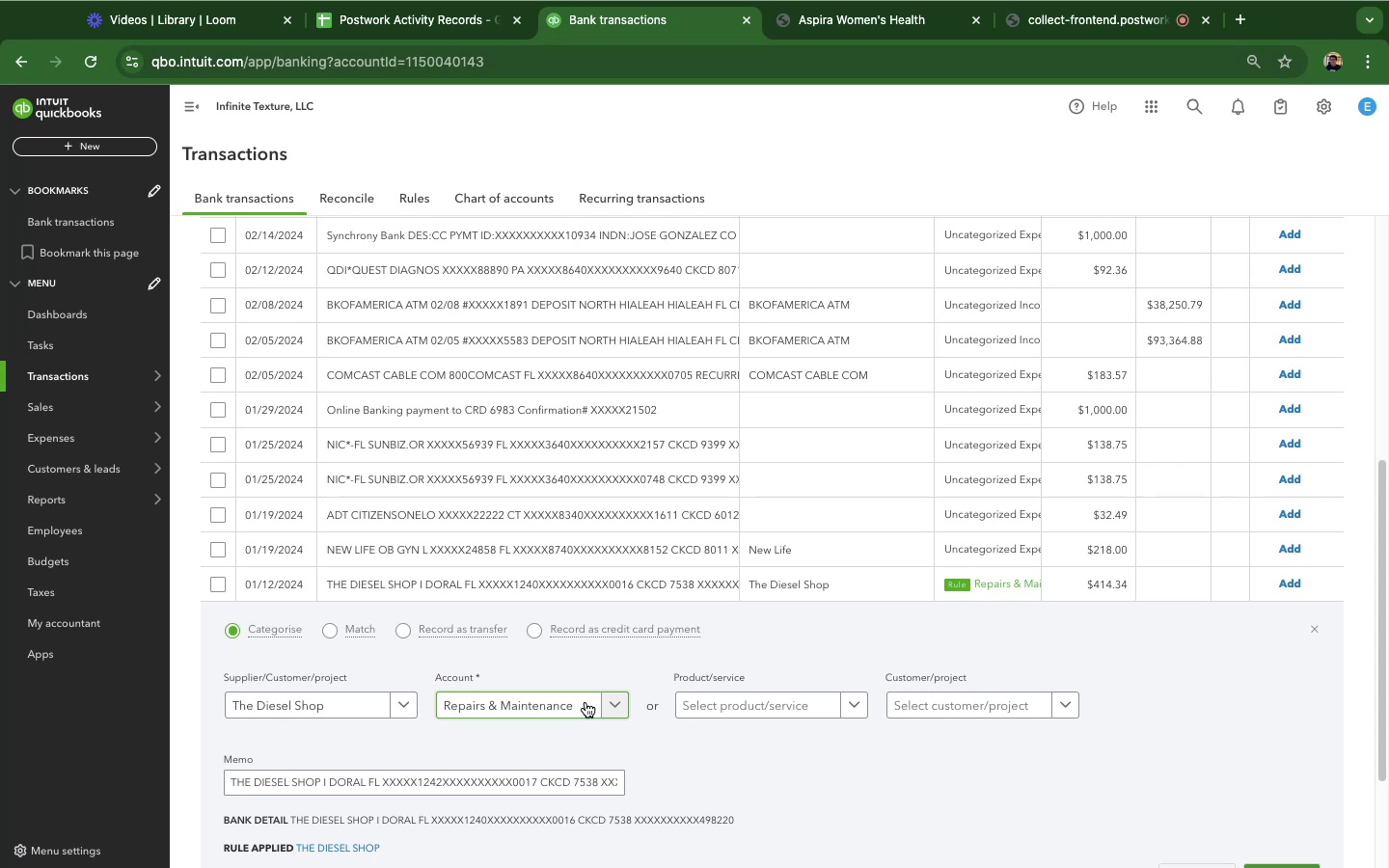 
wait(9.65)
 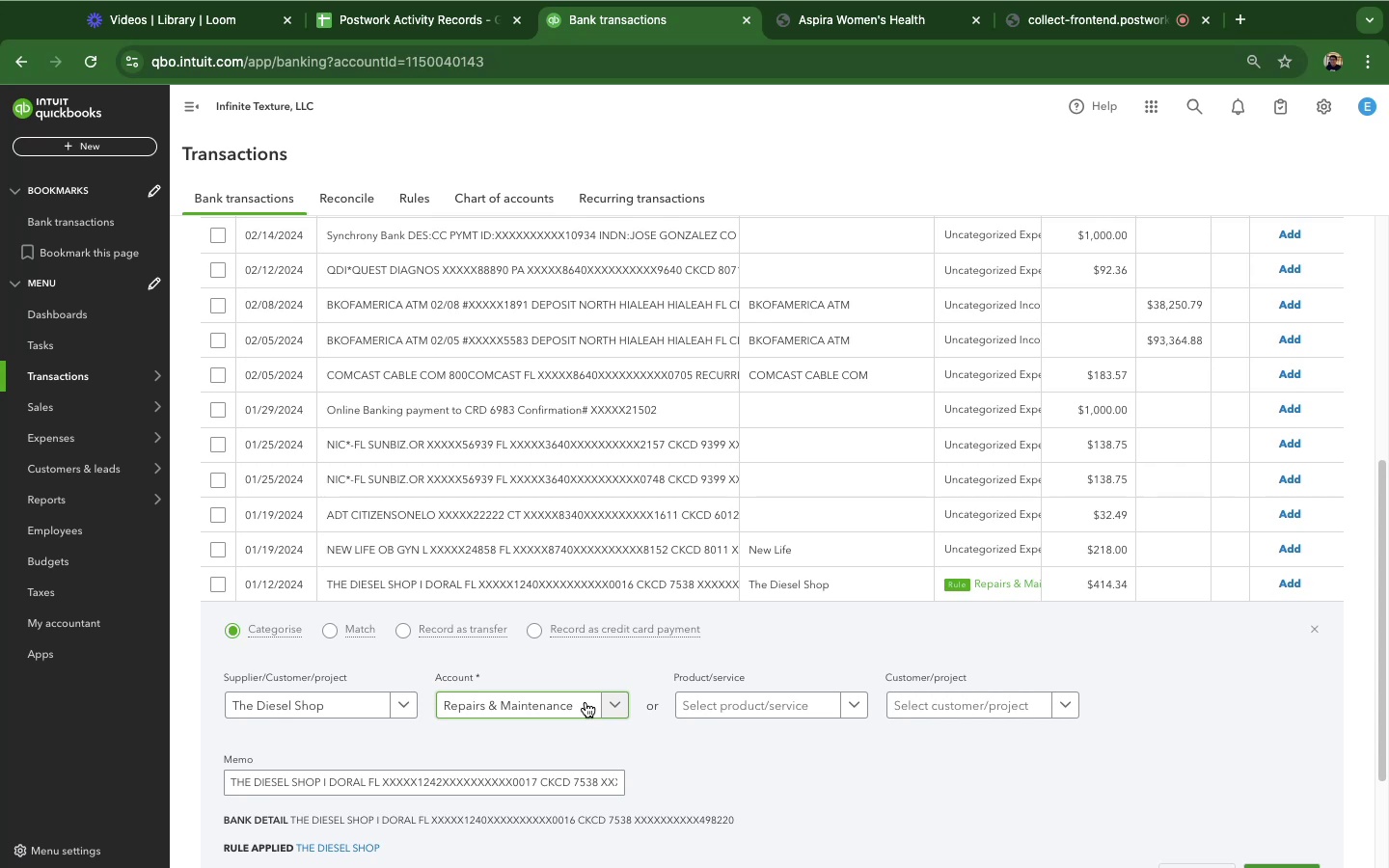 
scroll: coordinate [1135, 610], scroll_direction: down, amount: 14.0
 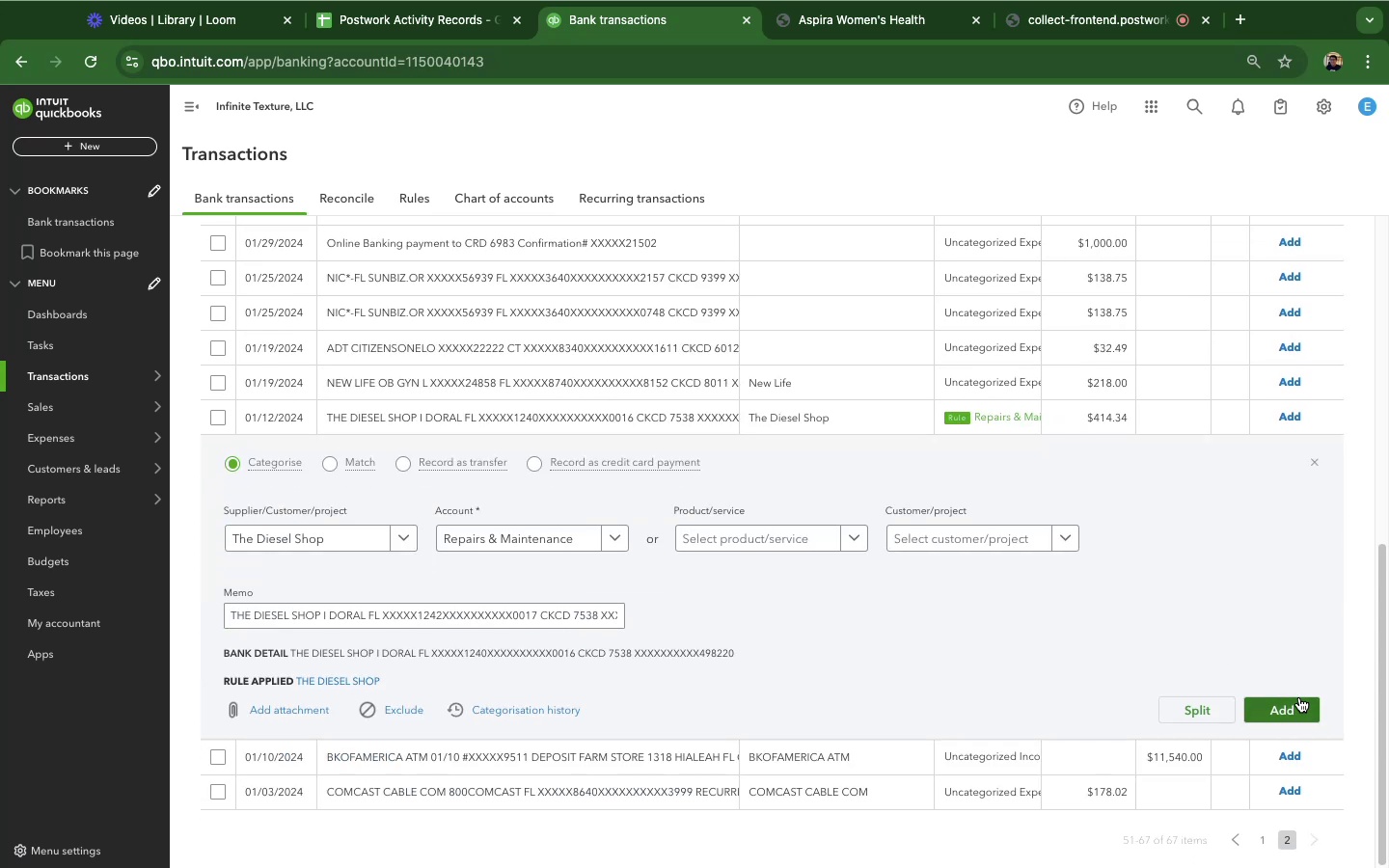 
left_click([1299, 697])
 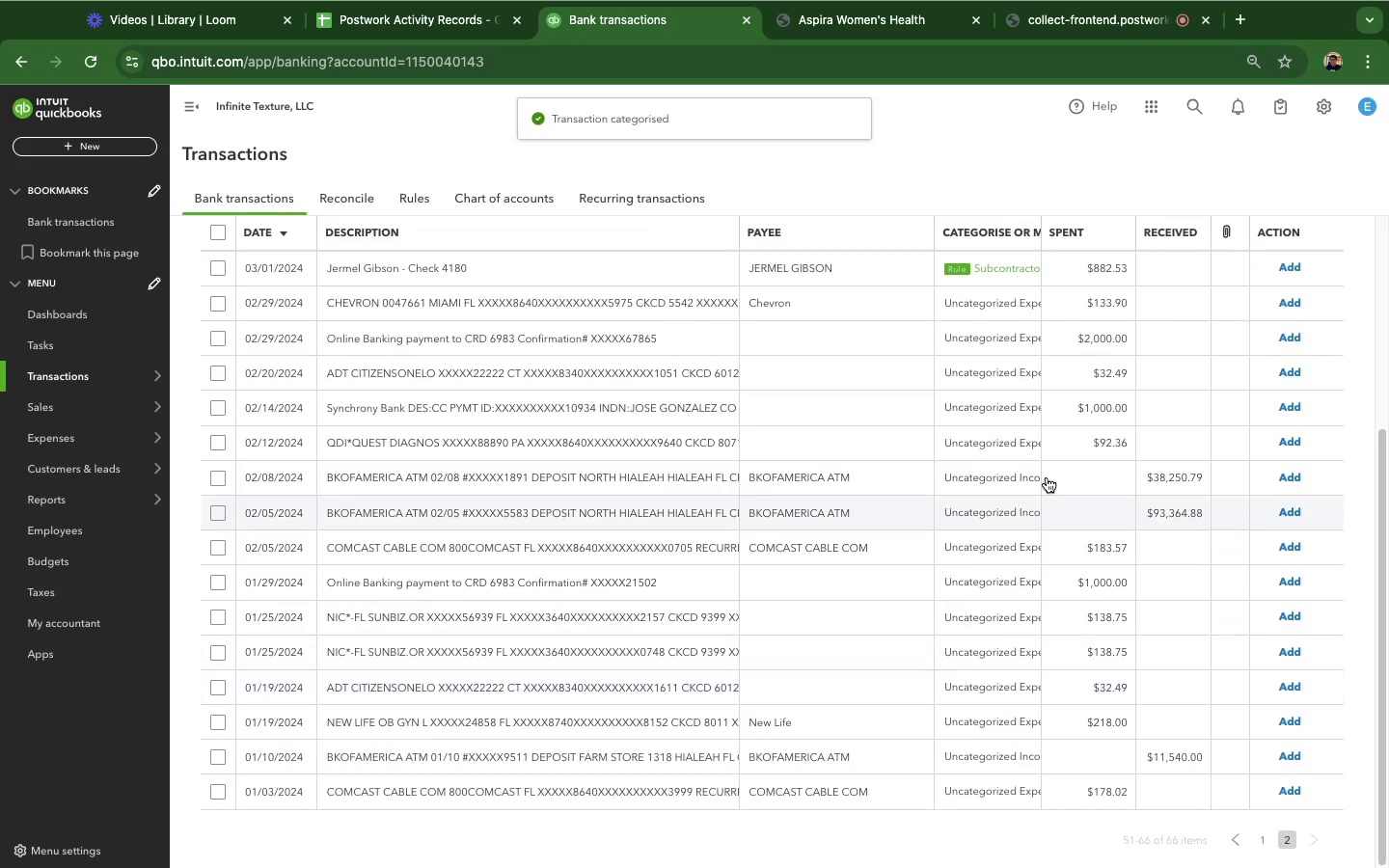 
left_click([474, 259])
 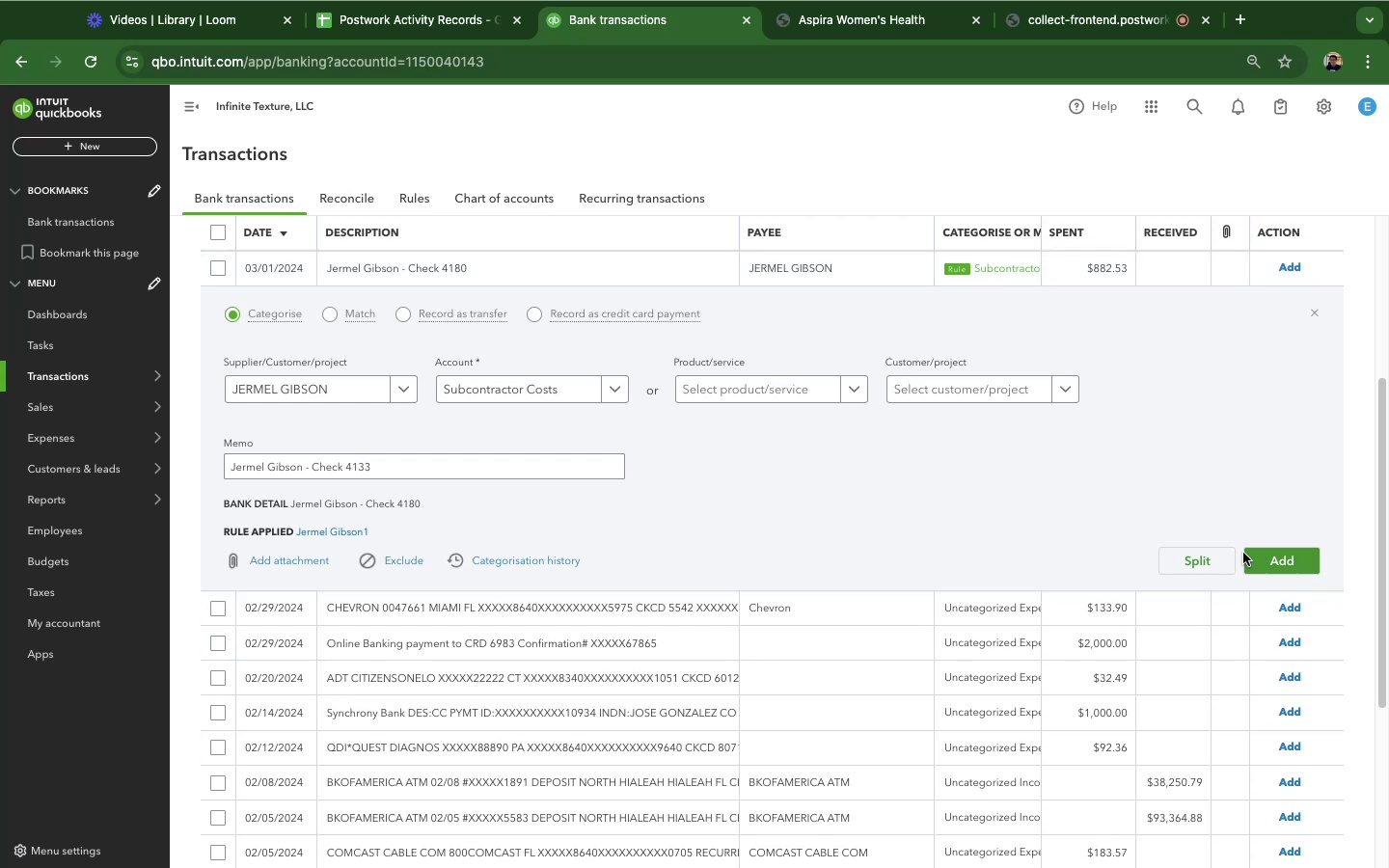 
left_click([1008, 158])
 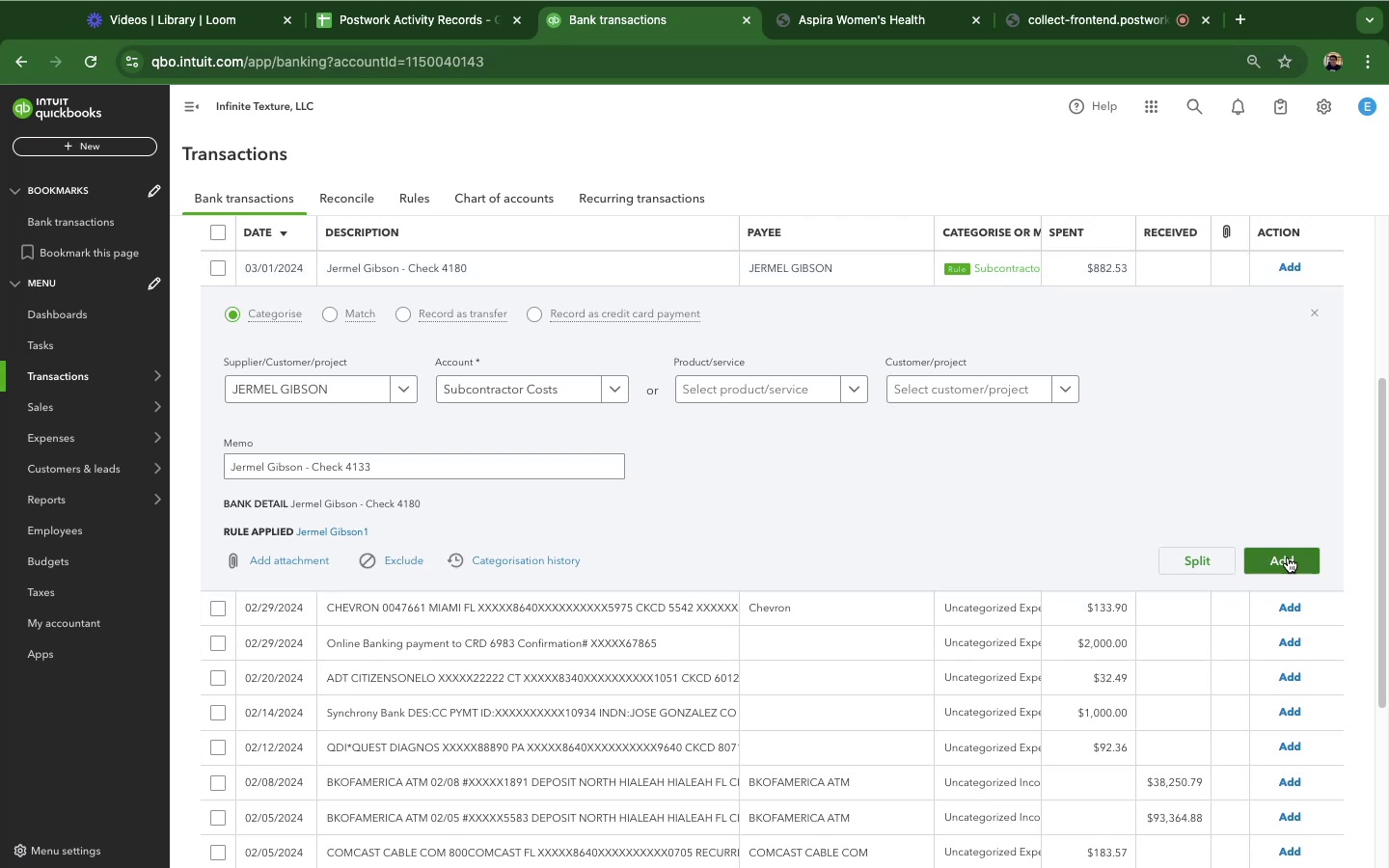 
left_click([1288, 557])
 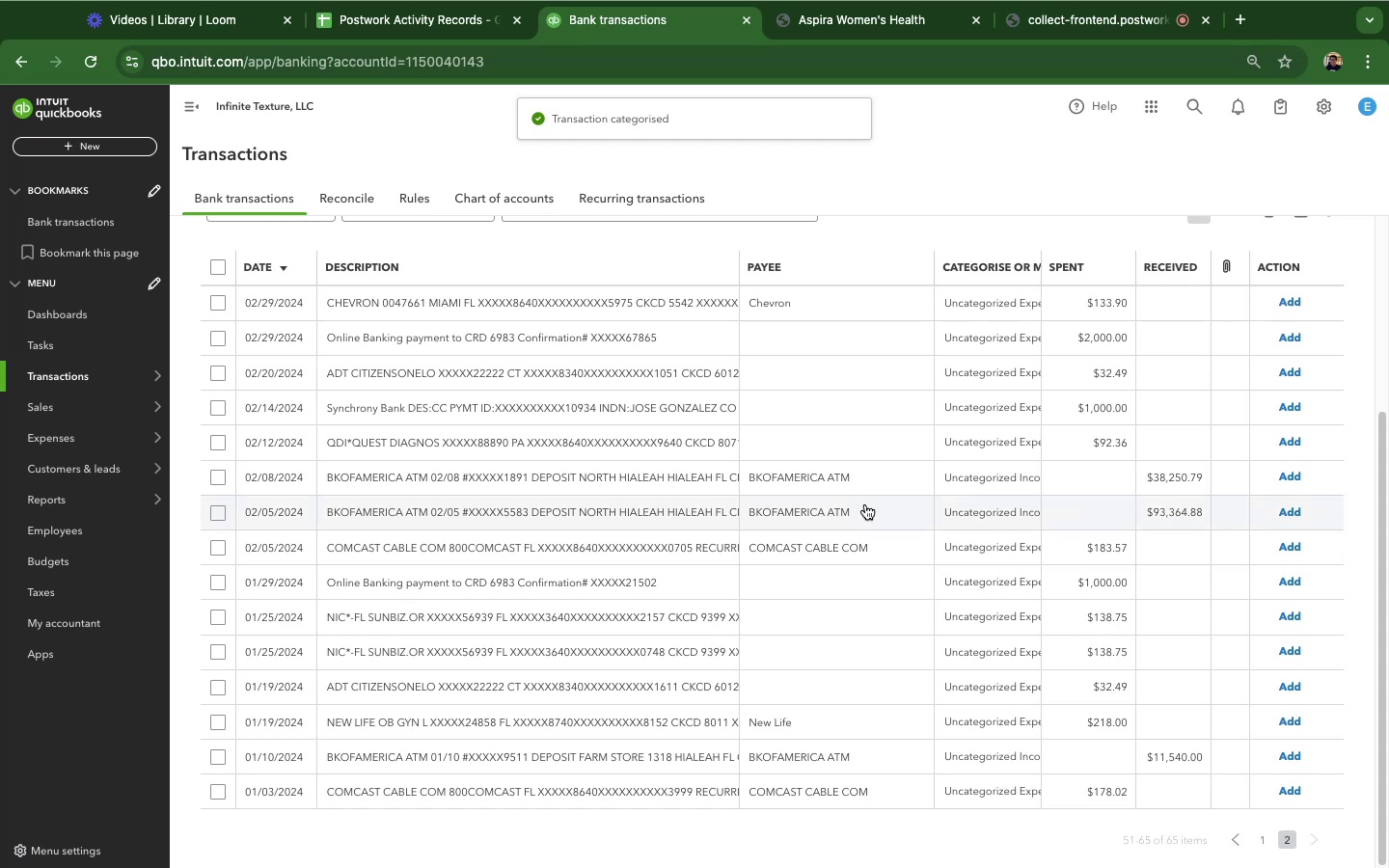 
wait(10.89)
 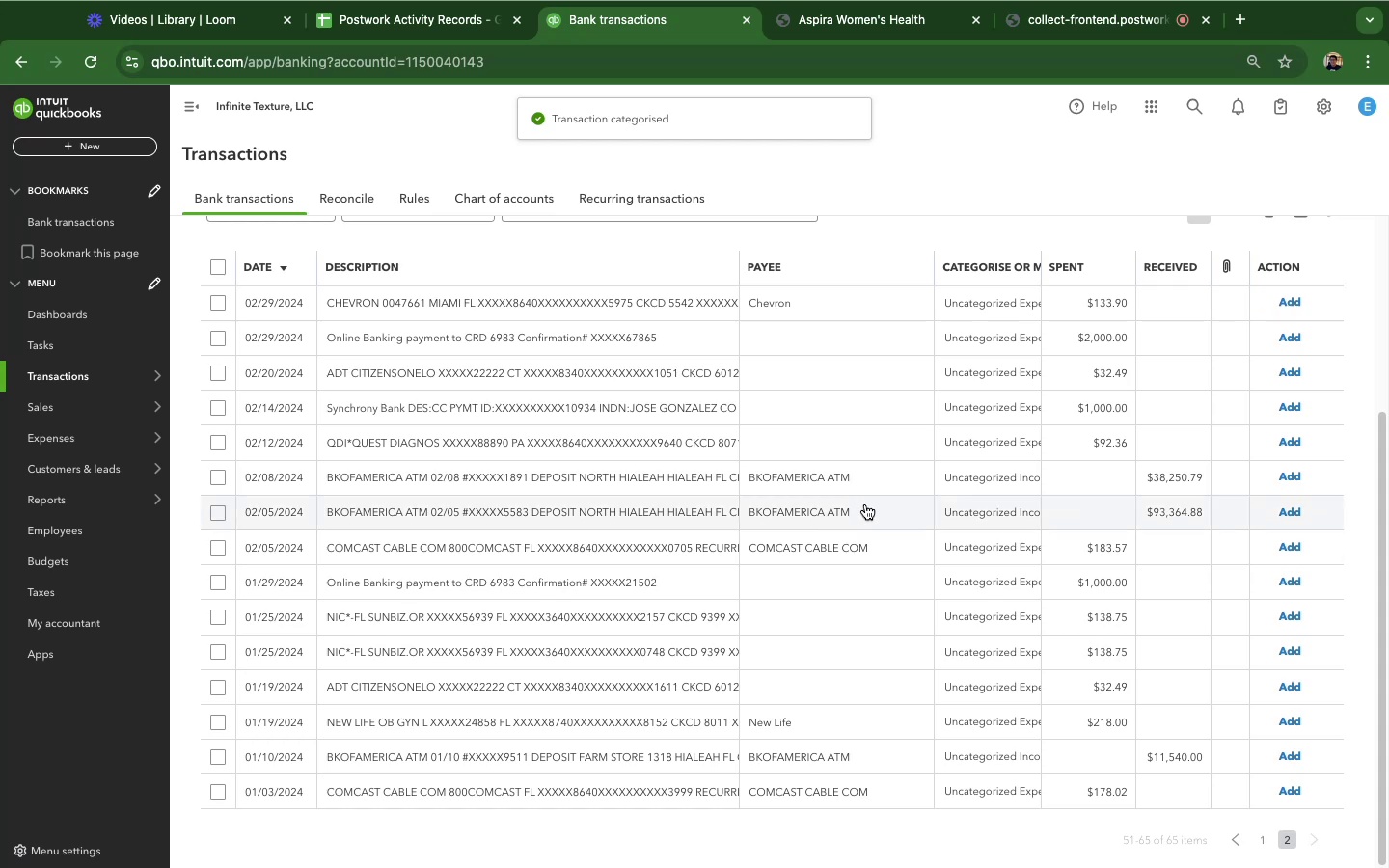 
scroll: coordinate [667, 628], scroll_direction: up, amount: 7.0
 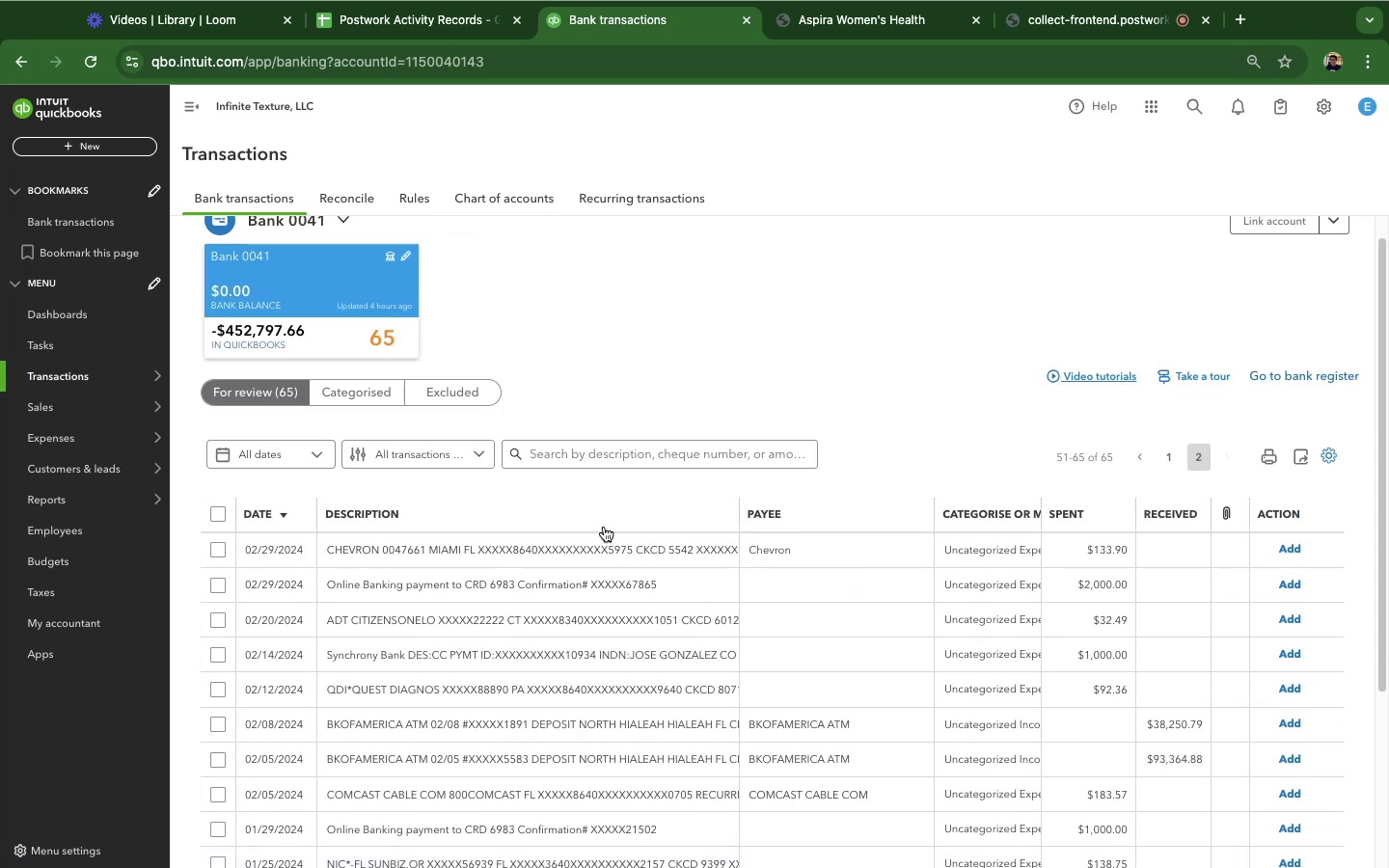 
scroll: coordinate [600, 575], scroll_direction: down, amount: 14.0
 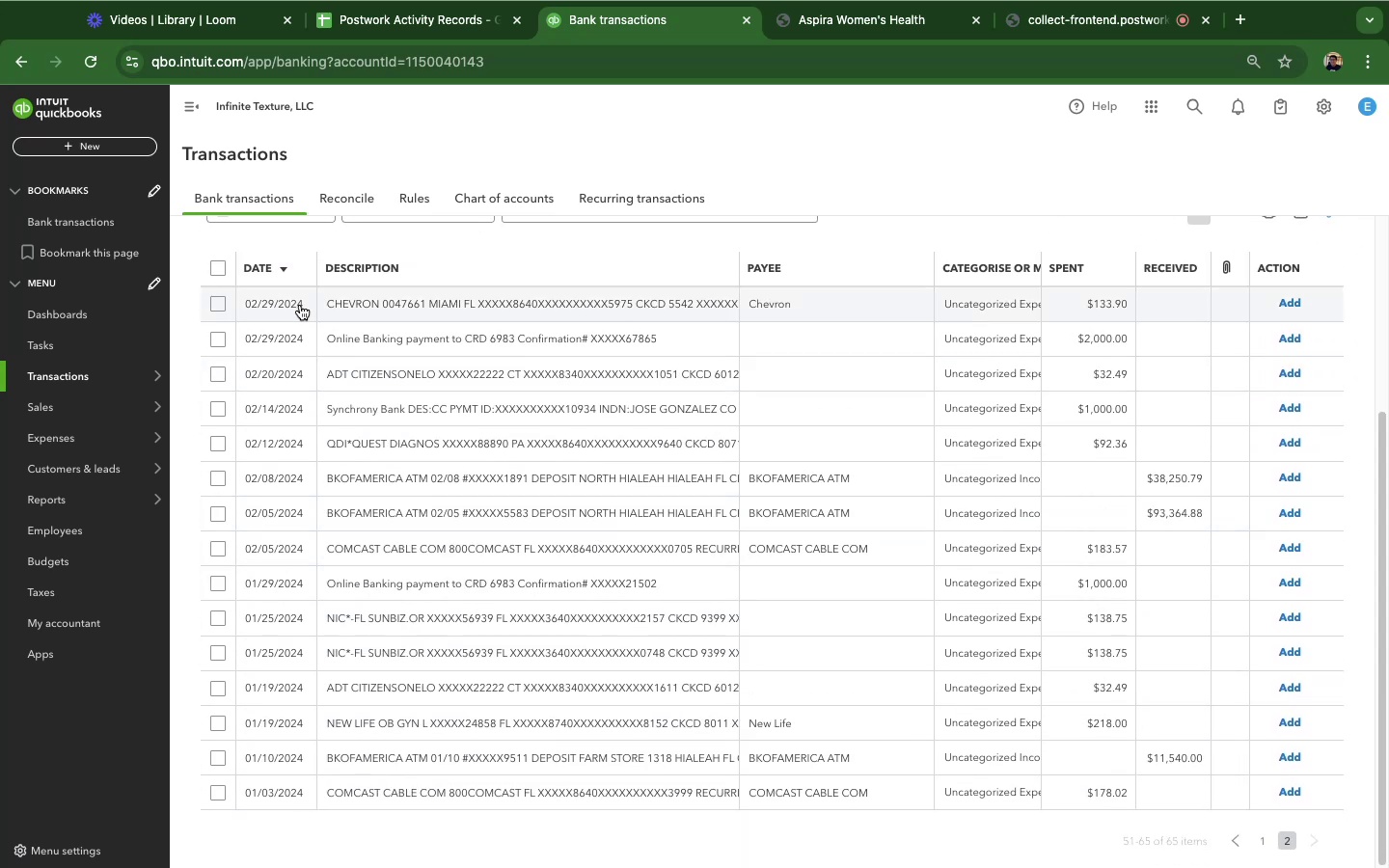 
left_click([394, 312])
 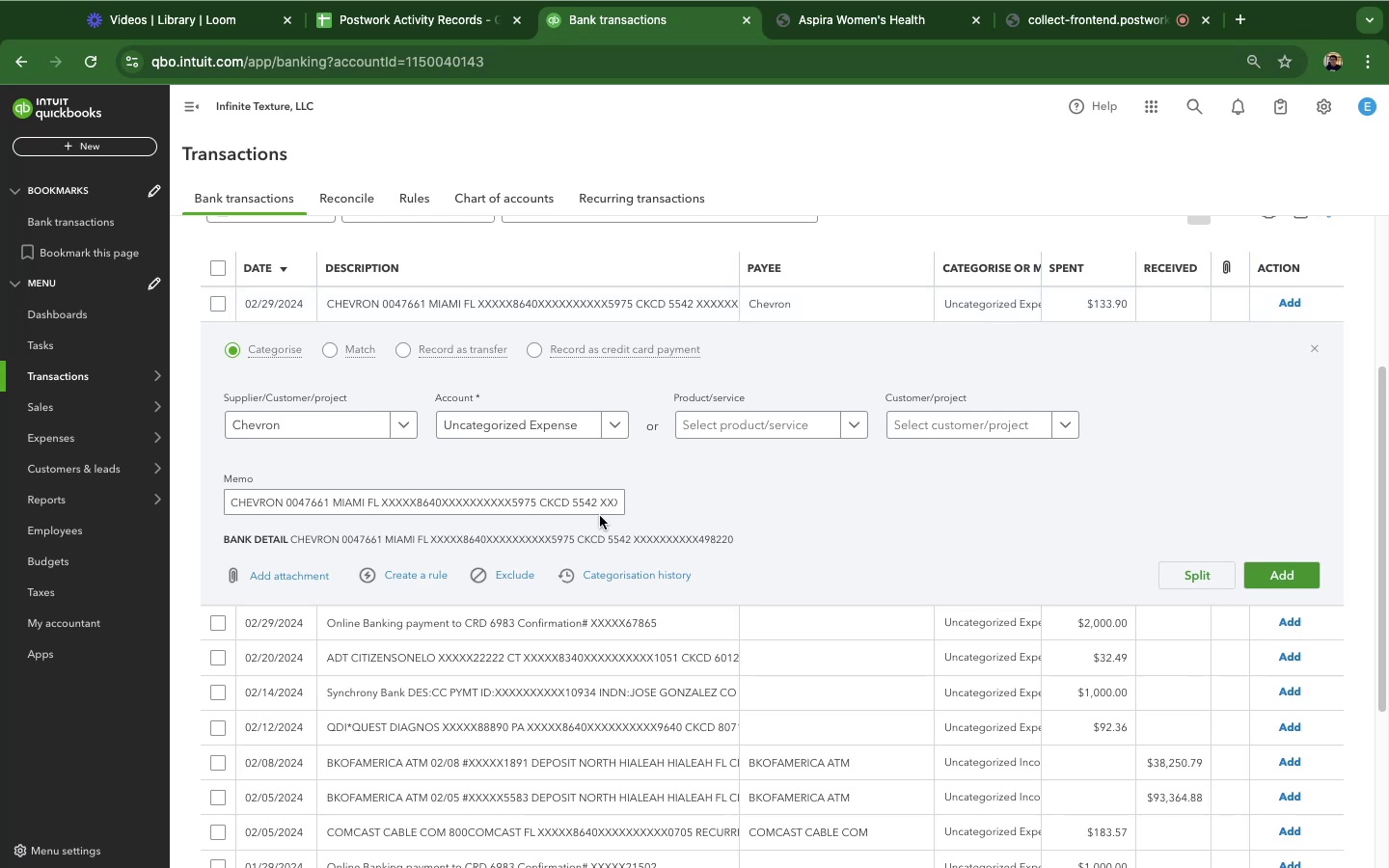 
left_click([560, 429])
 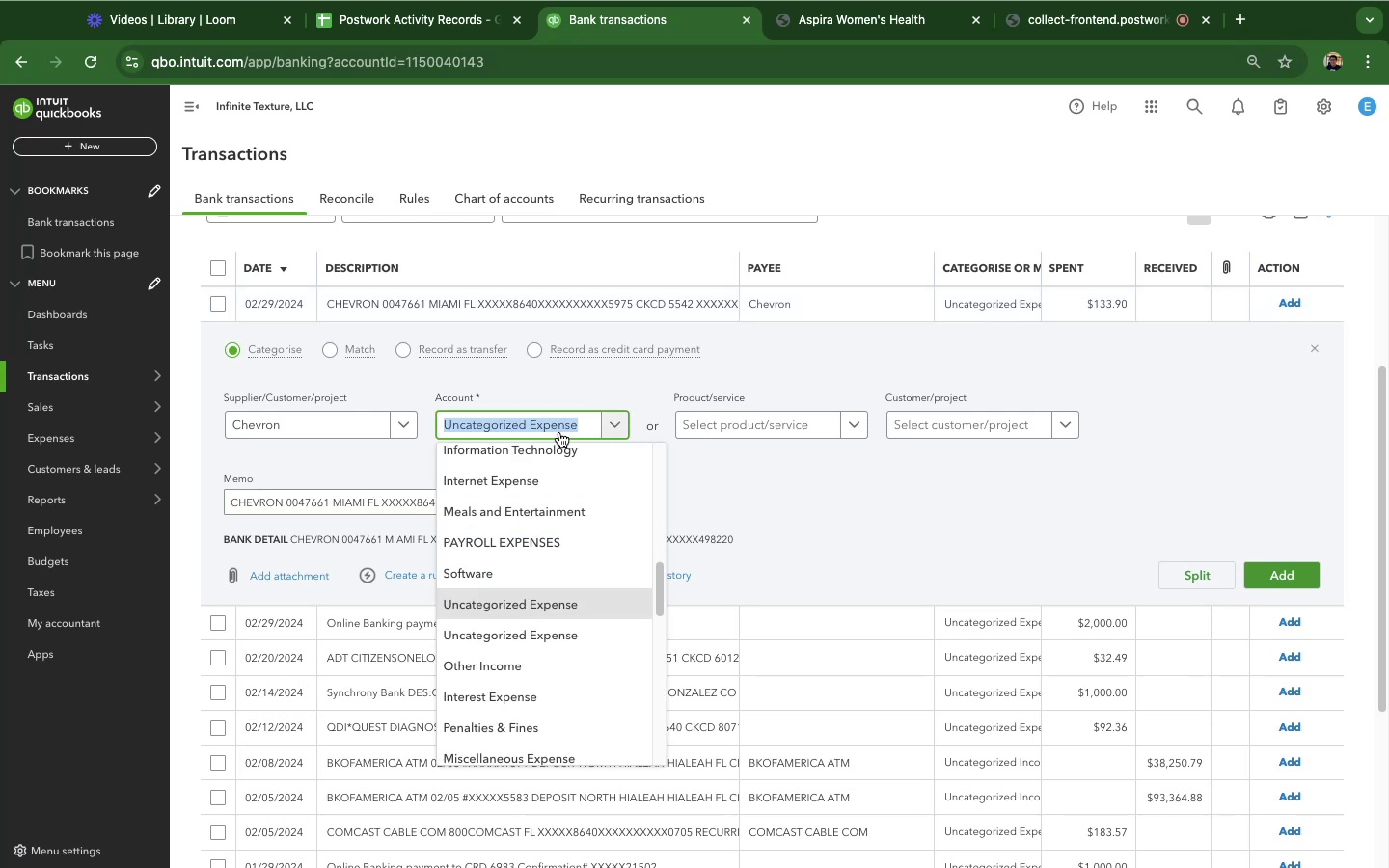 
type(fuel)
 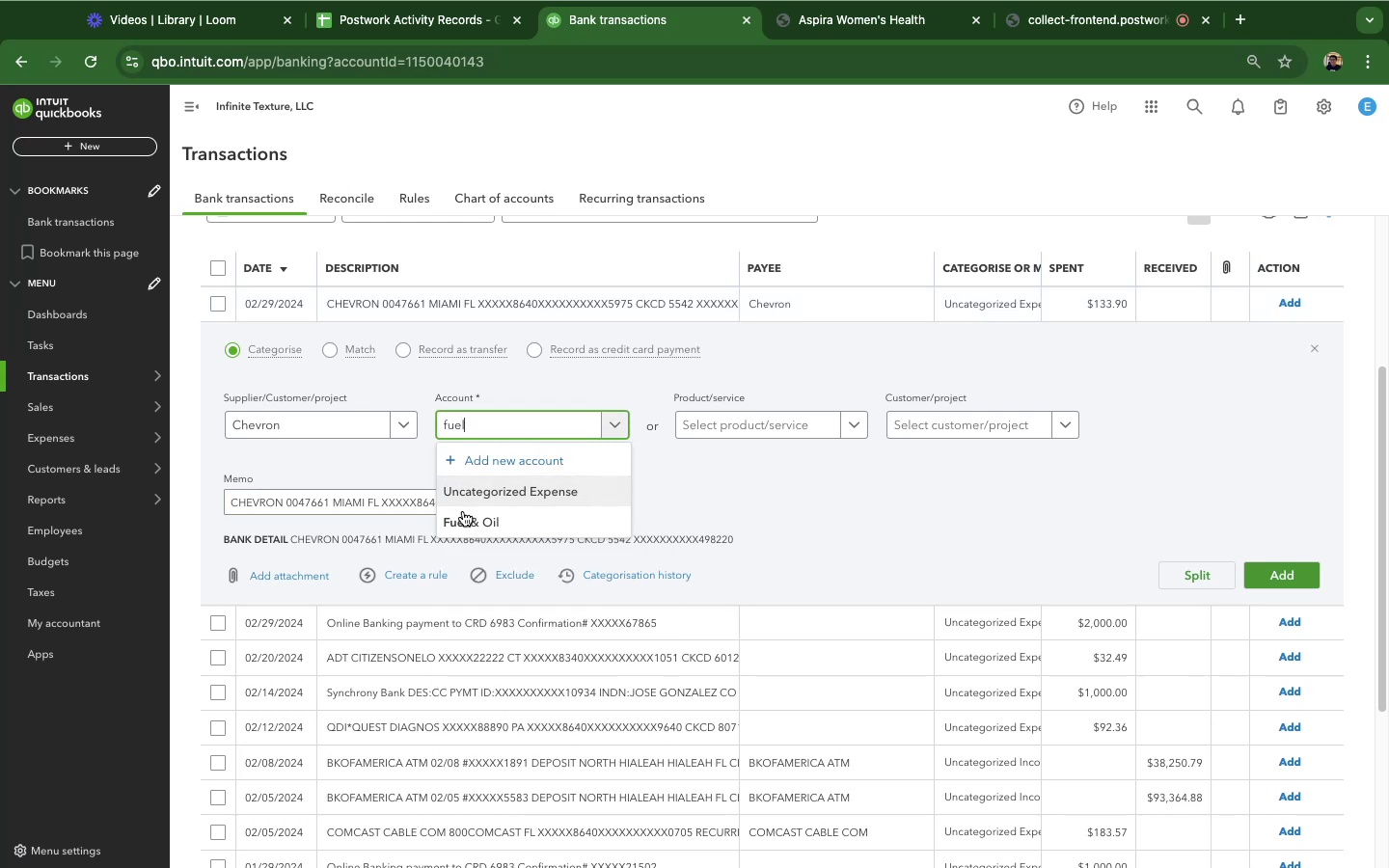 
left_click([453, 524])
 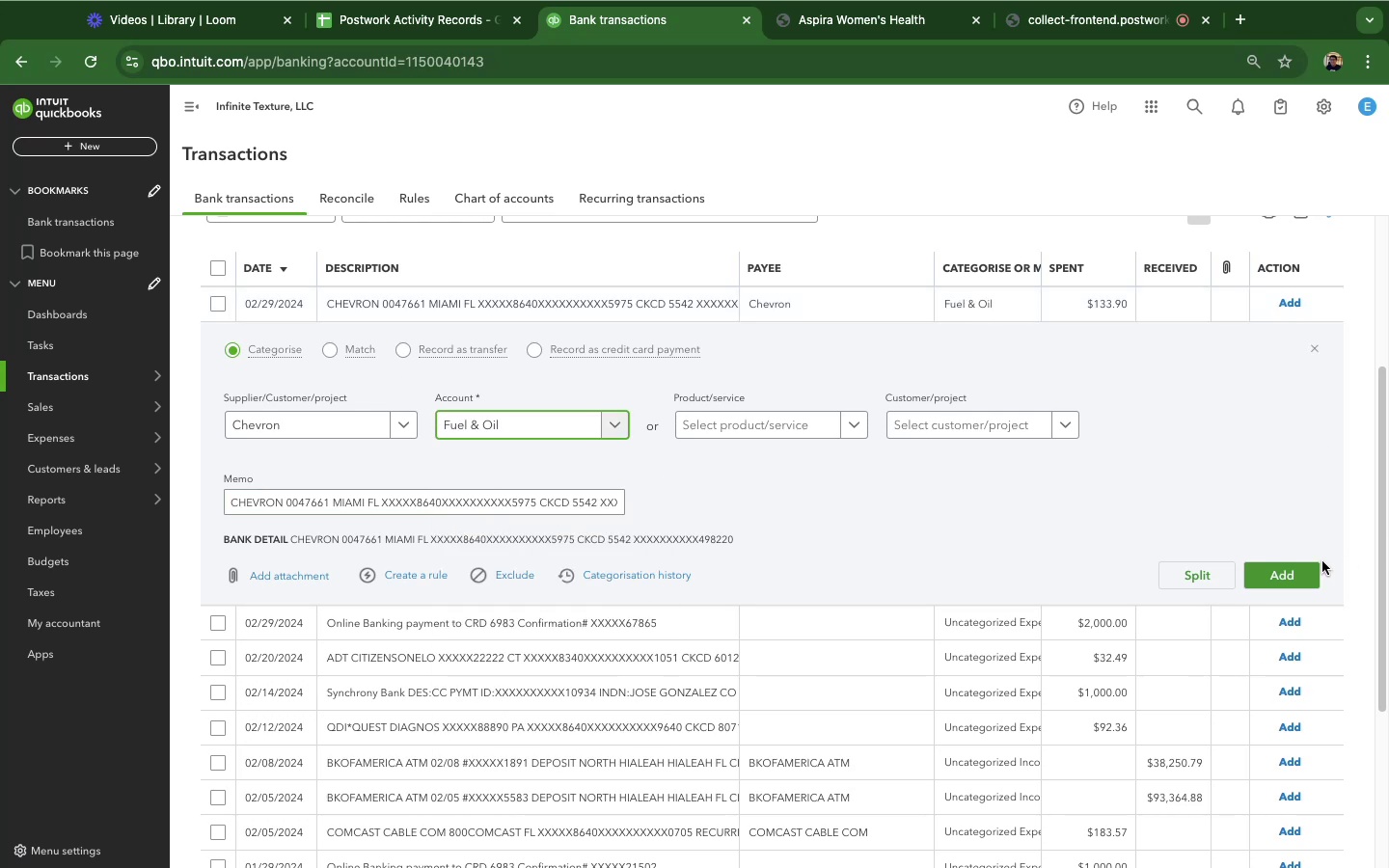 
left_click([1295, 579])
 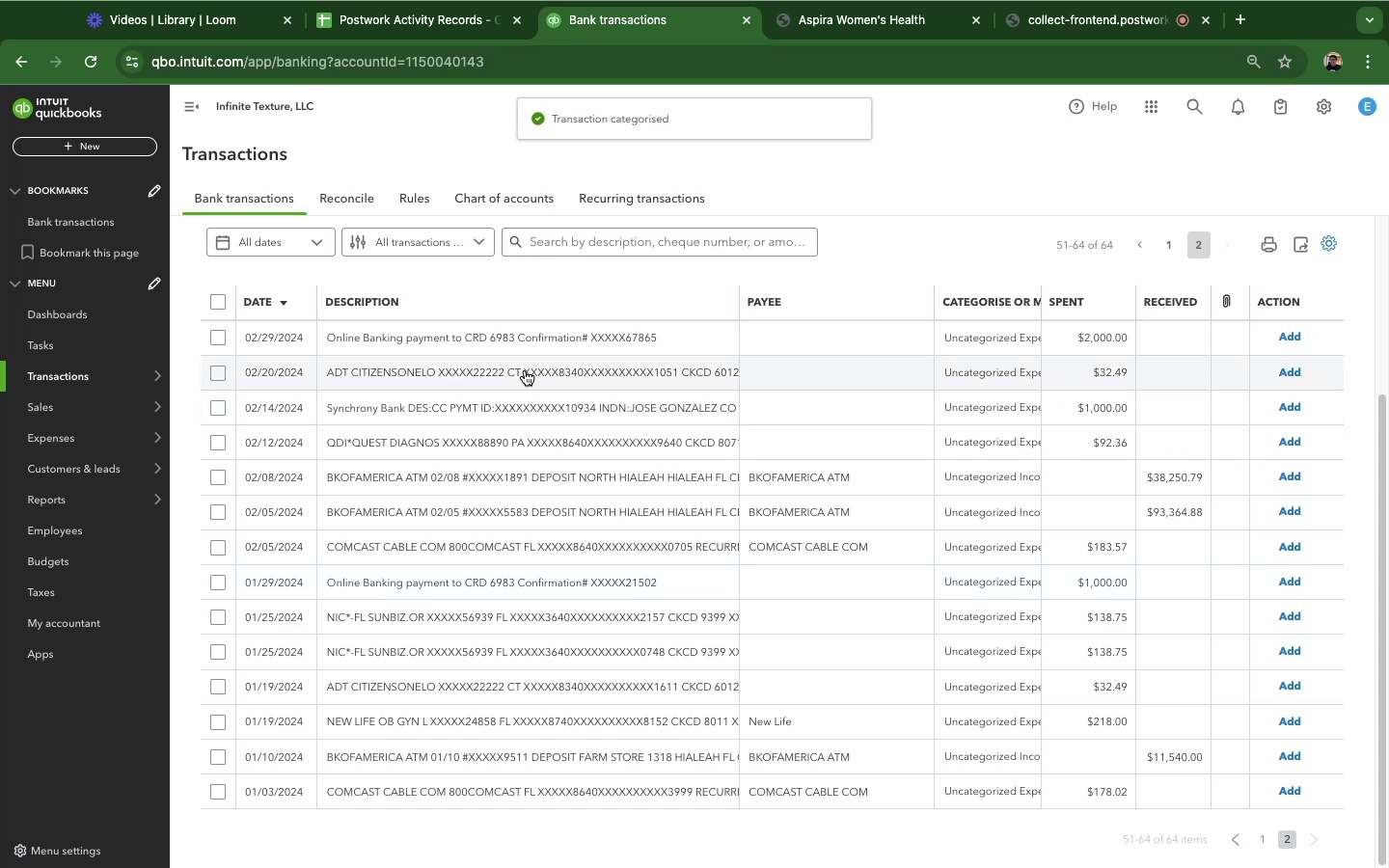 
left_click([503, 333])
 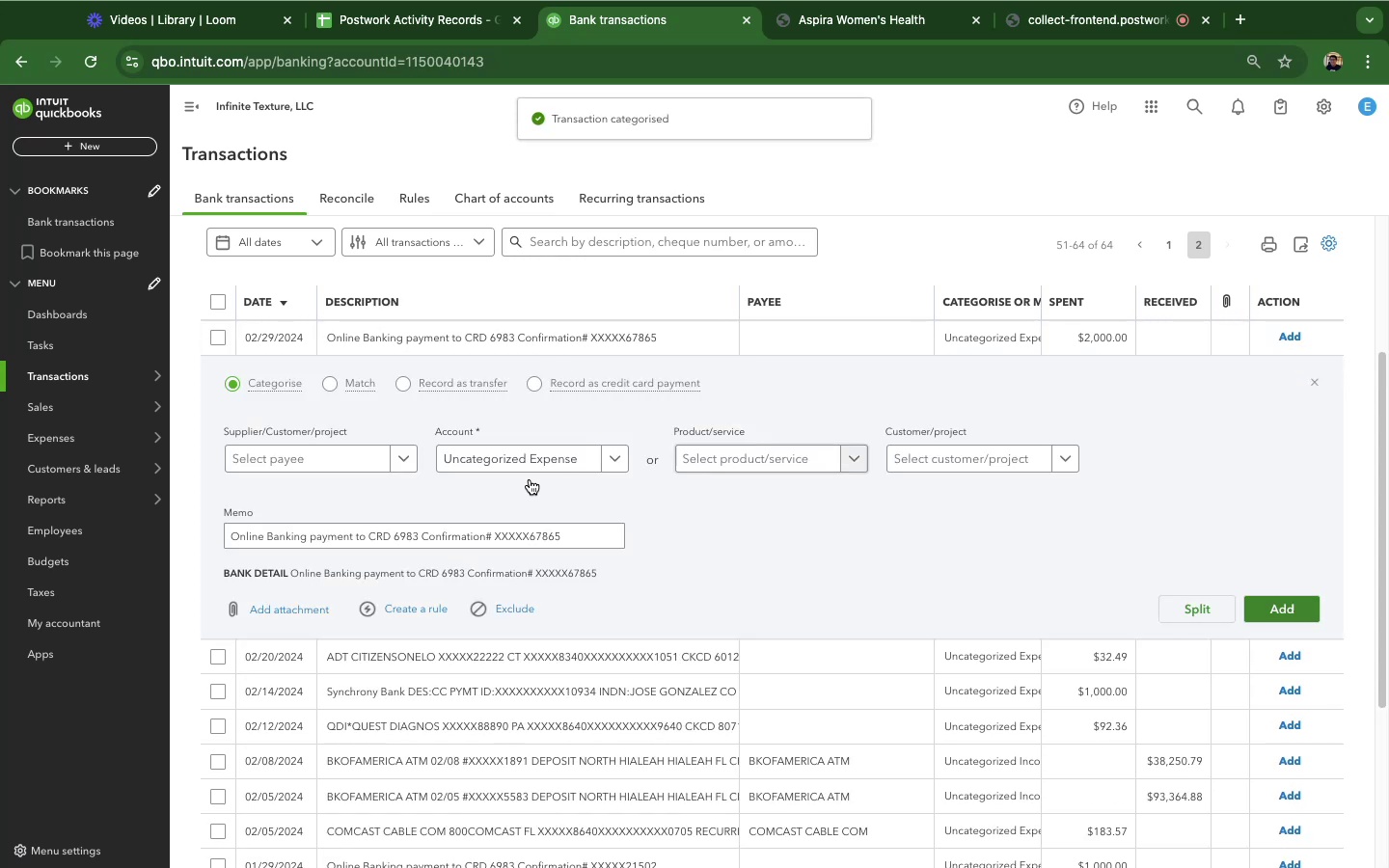 
left_click([510, 462])
 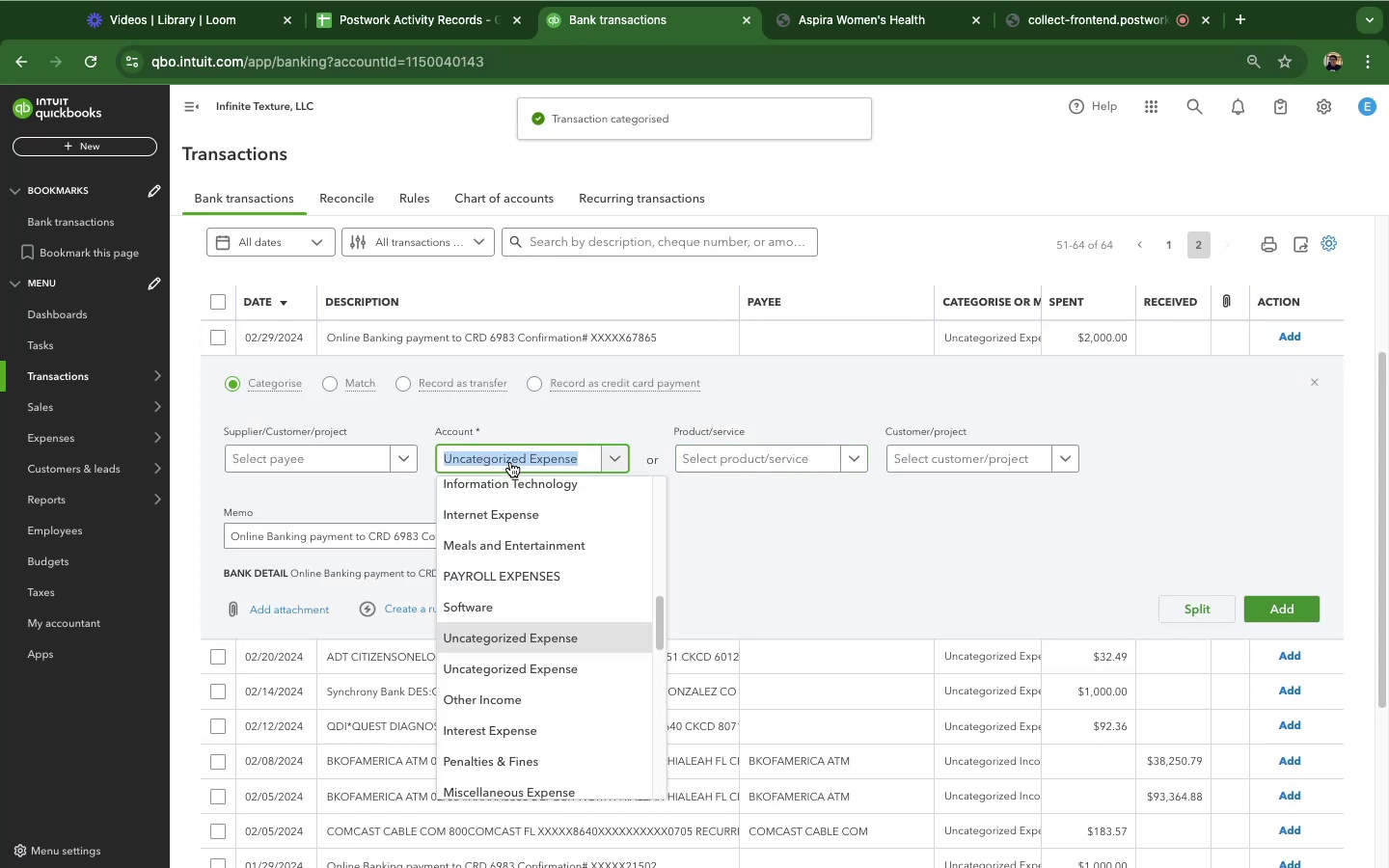 
type(banko)
key(Backspace)
 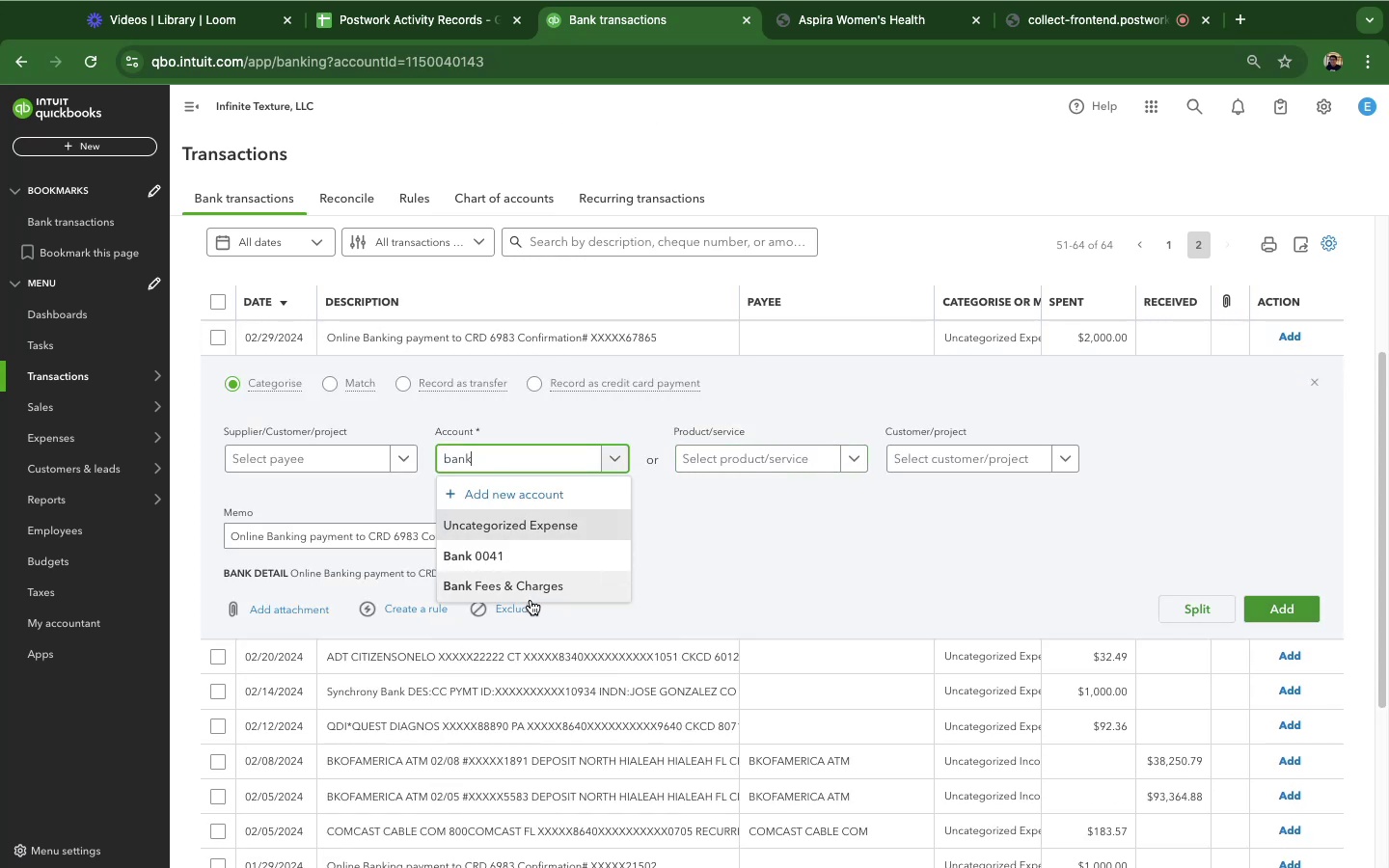 
left_click([523, 589])
 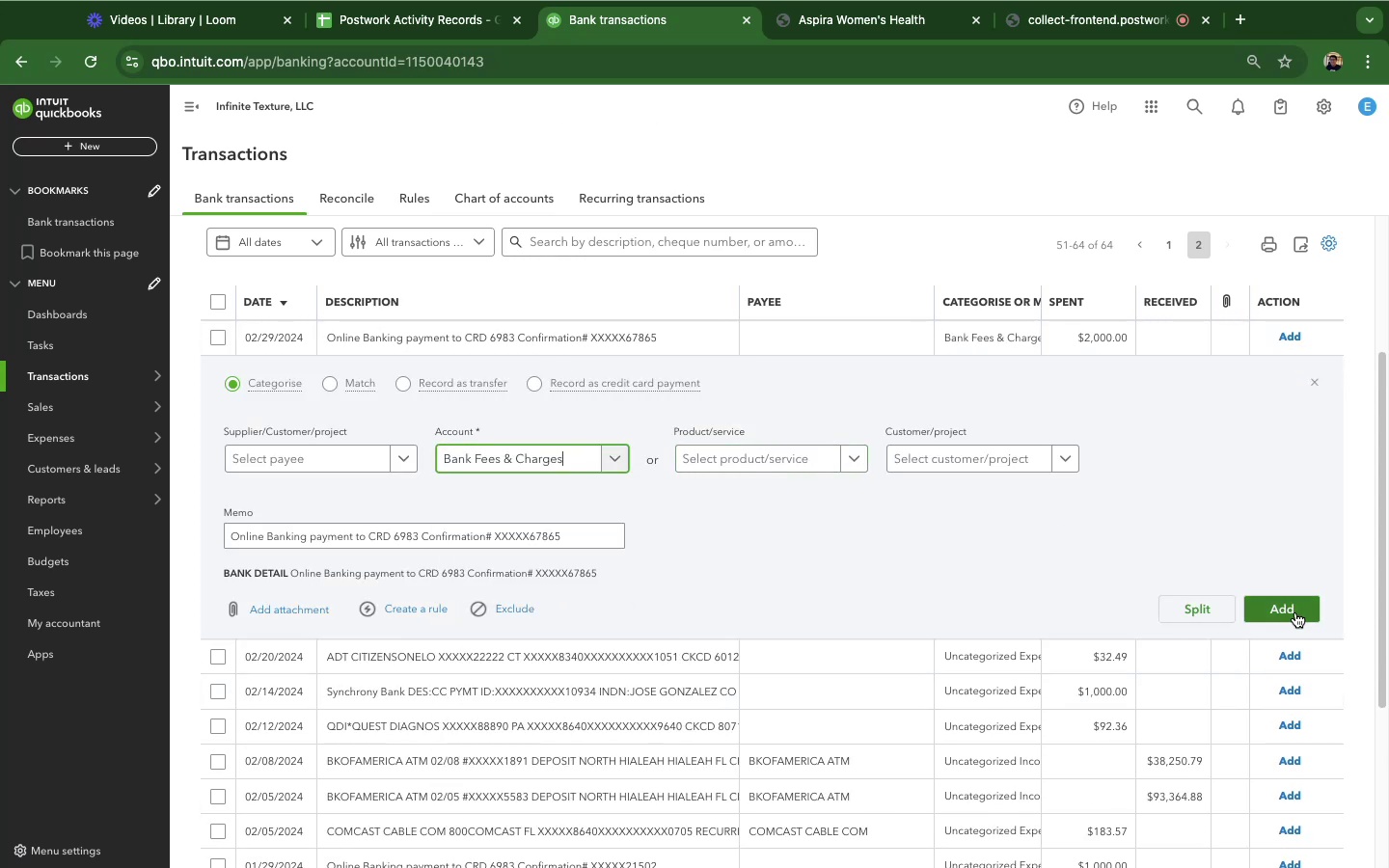 
left_click([1295, 612])
 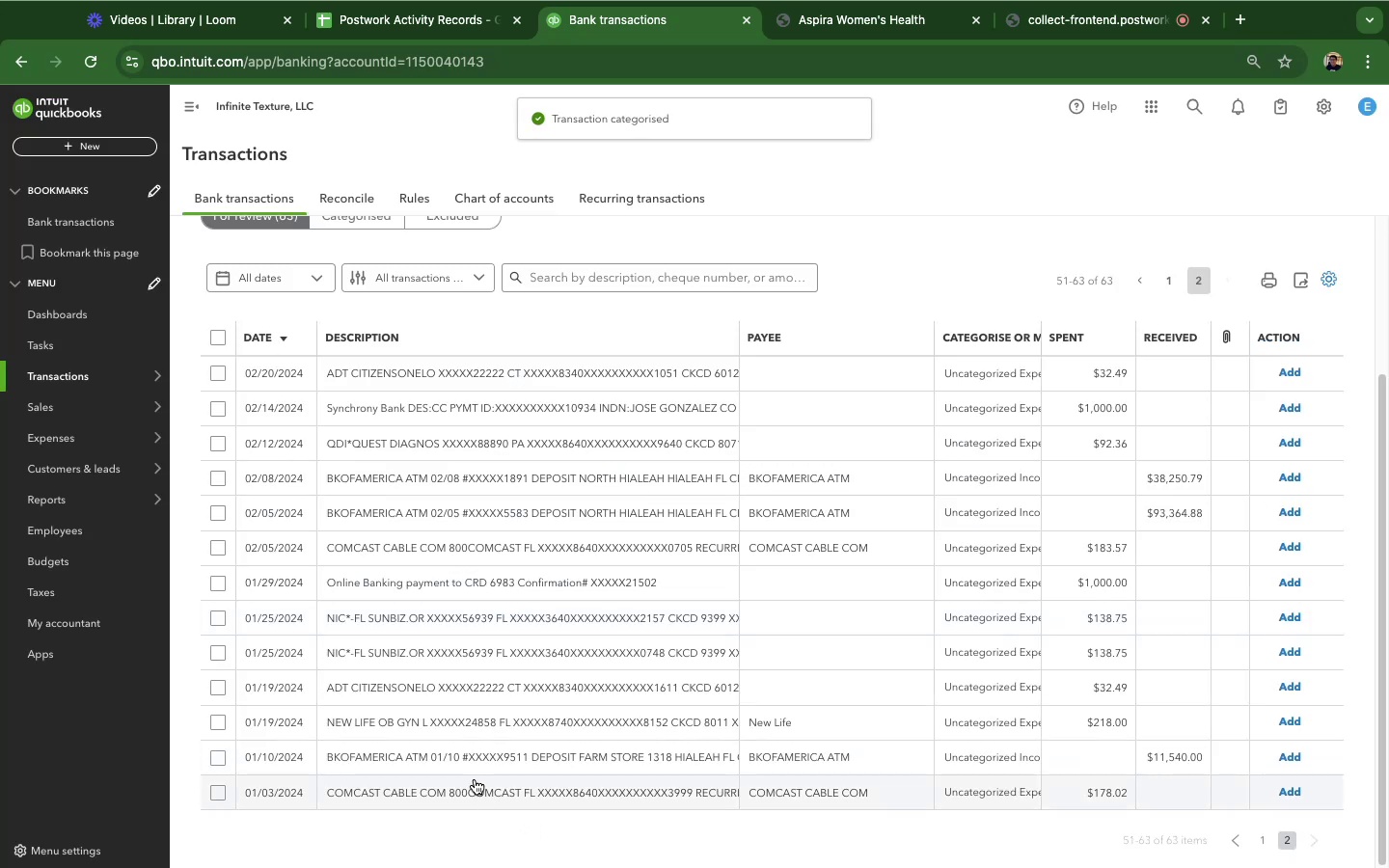 
left_click([456, 758])
 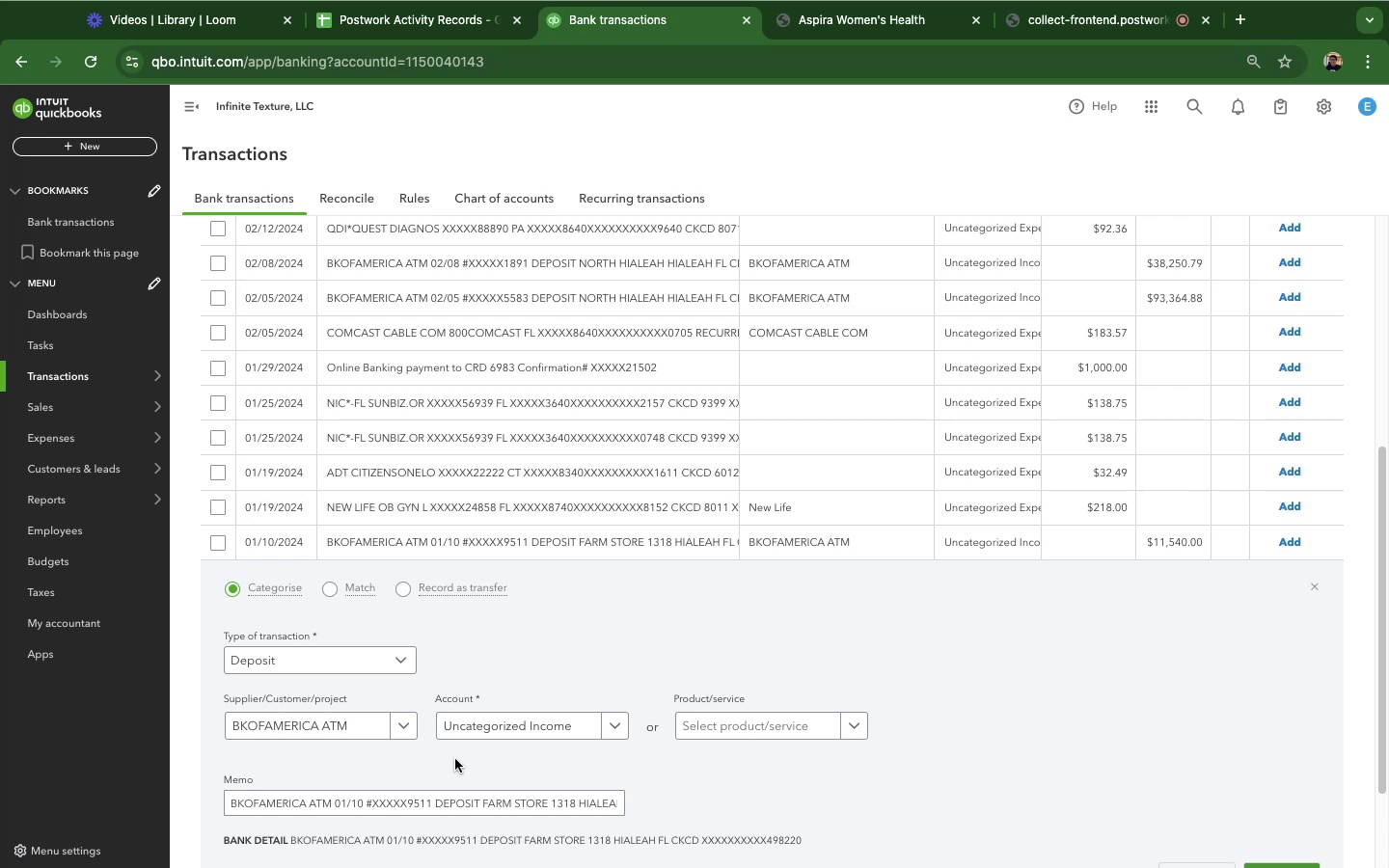 
wait(32.1)
 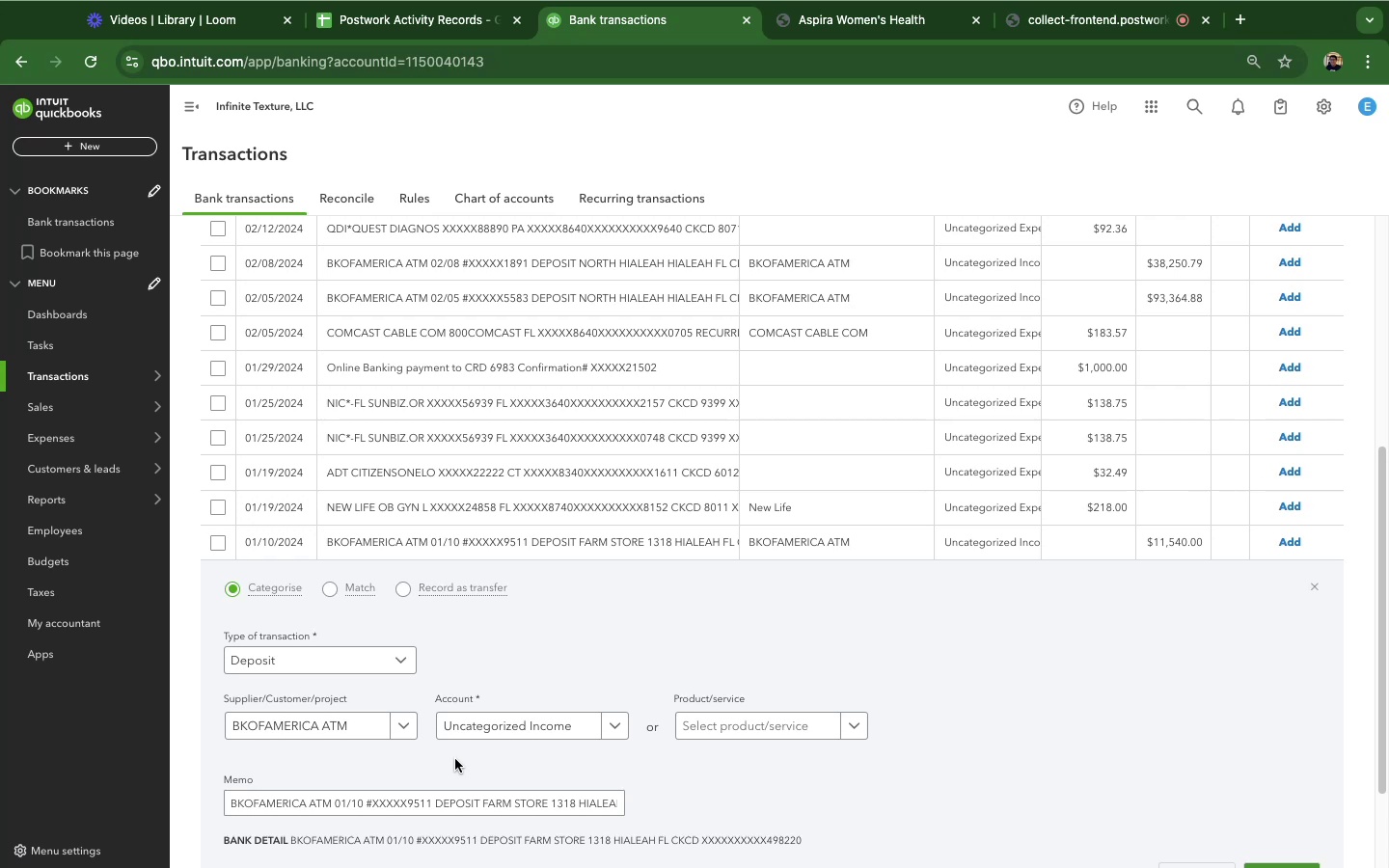 
scroll: coordinate [950, 684], scroll_direction: down, amount: 12.0
 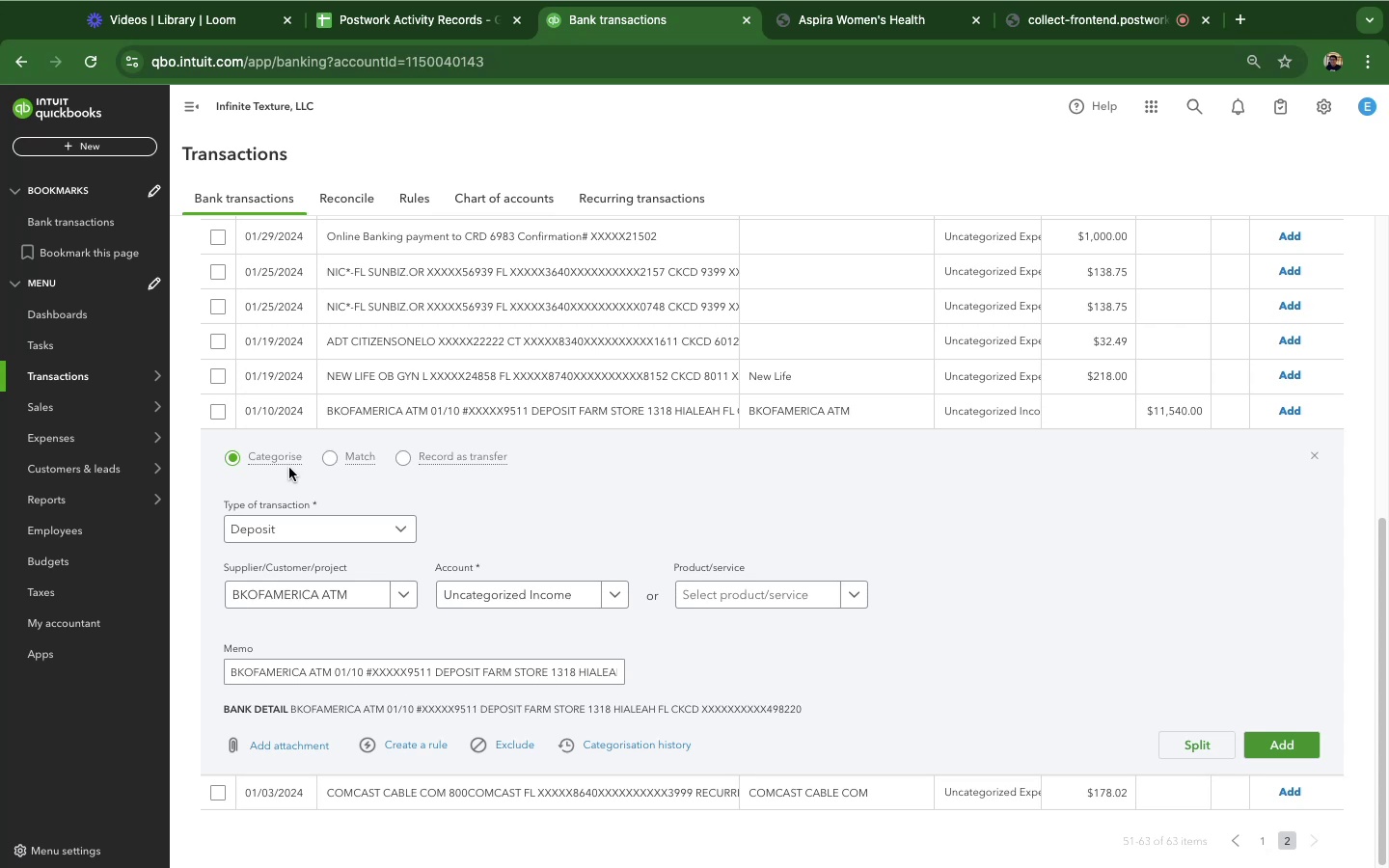 
wait(28.52)
 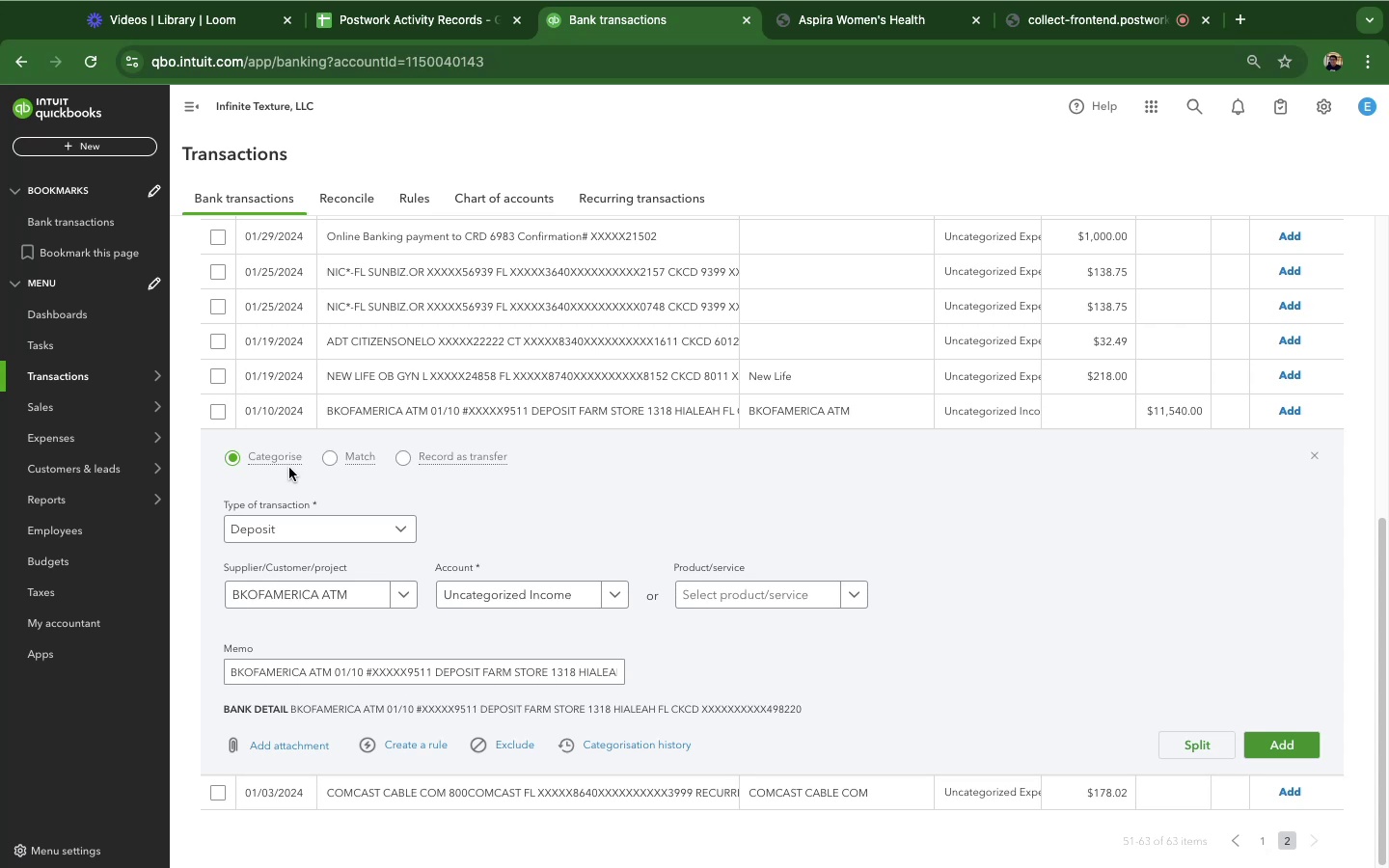 
left_click([1281, 746])
 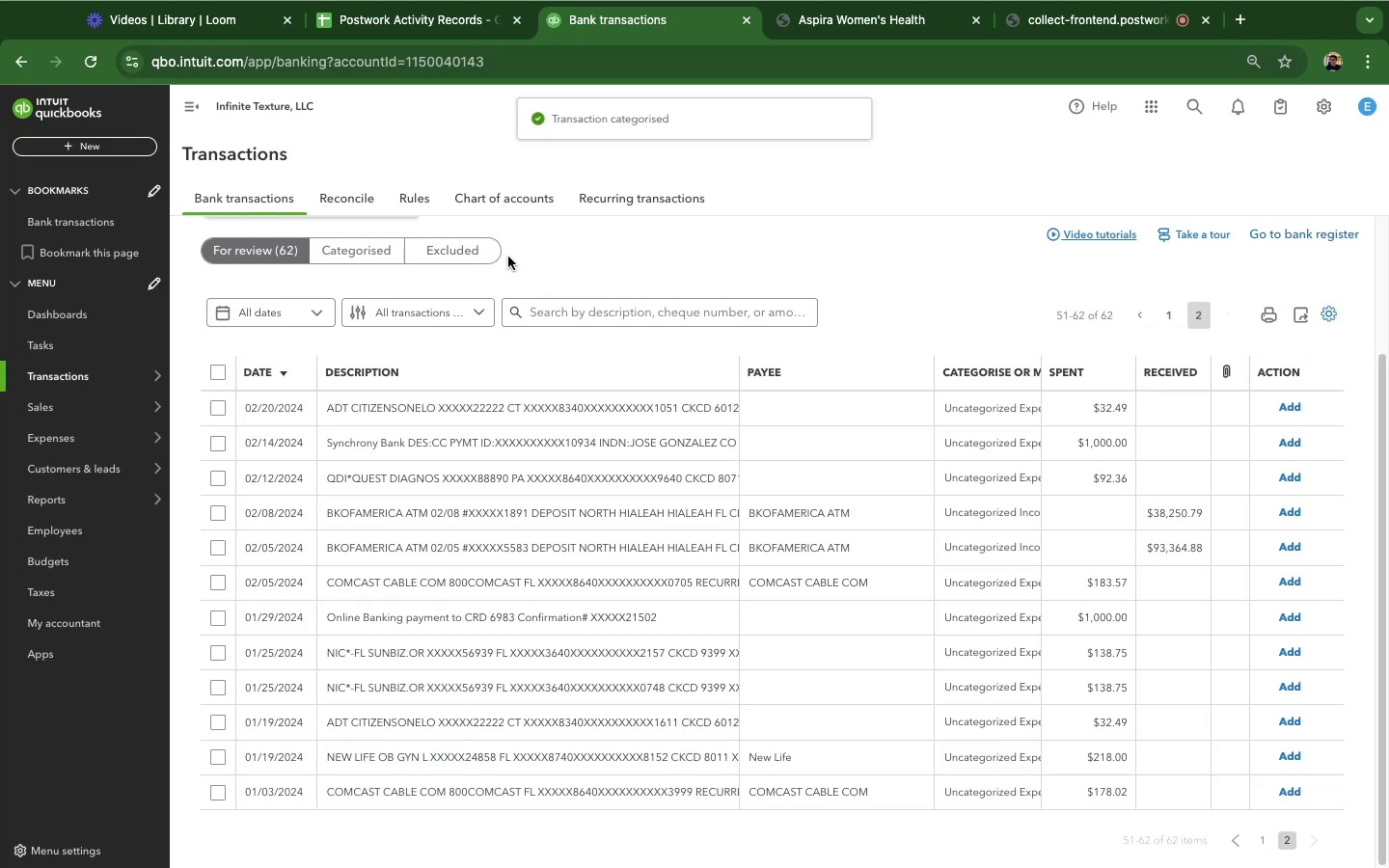 
scroll: coordinate [497, 630], scroll_direction: down, amount: 22.0
 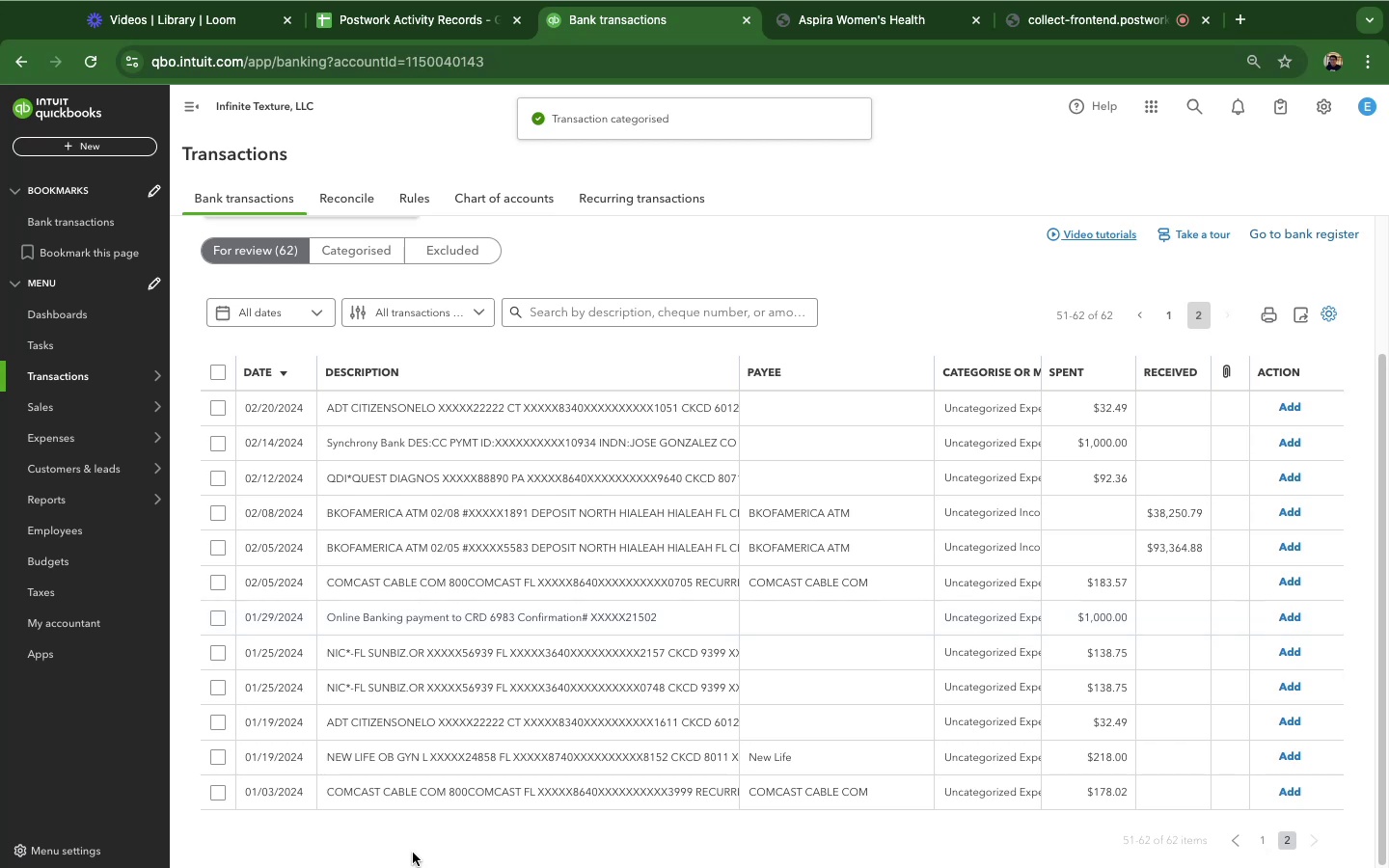 
left_click([434, 798])
 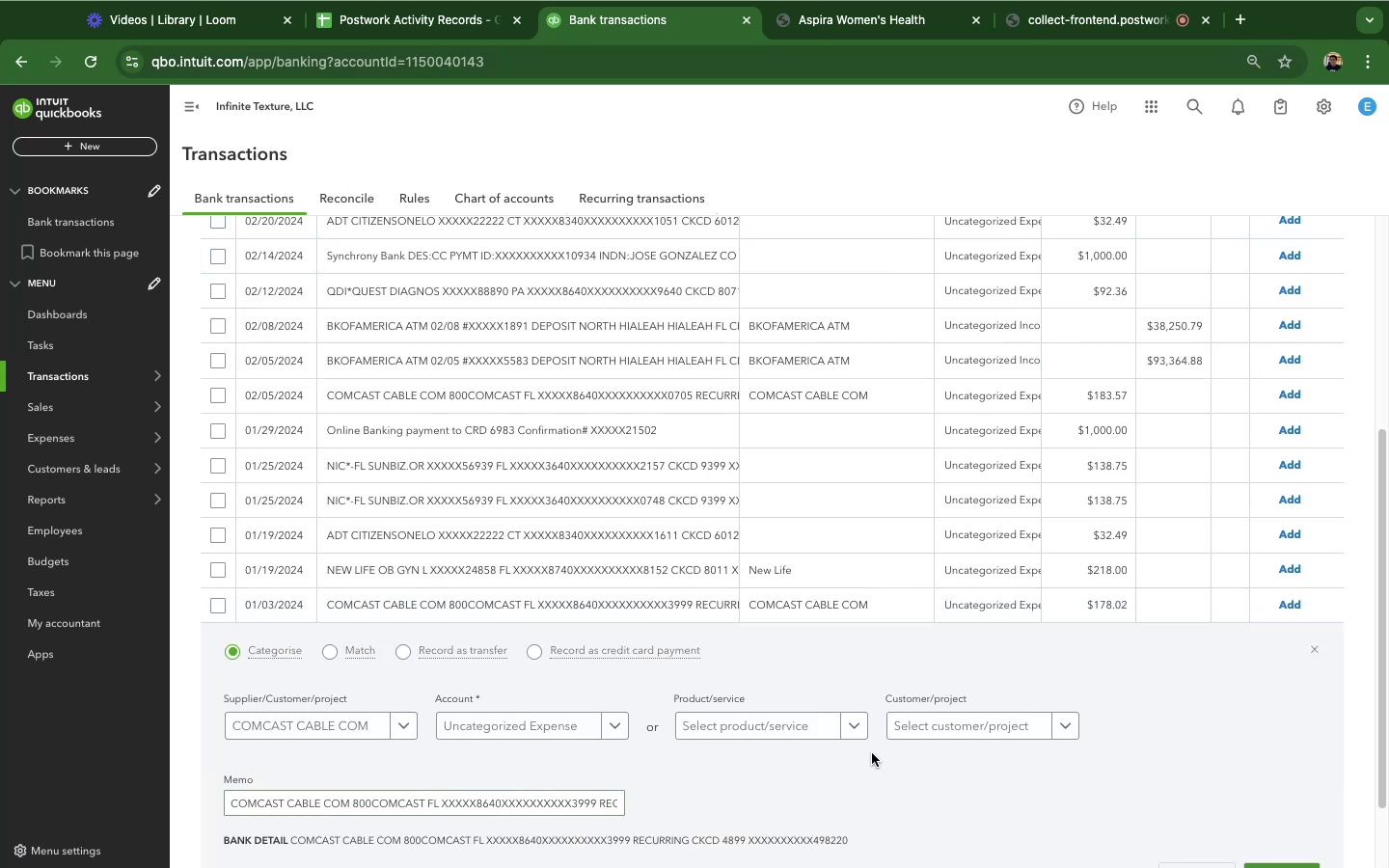 
scroll: coordinate [932, 715], scroll_direction: down, amount: 13.0
 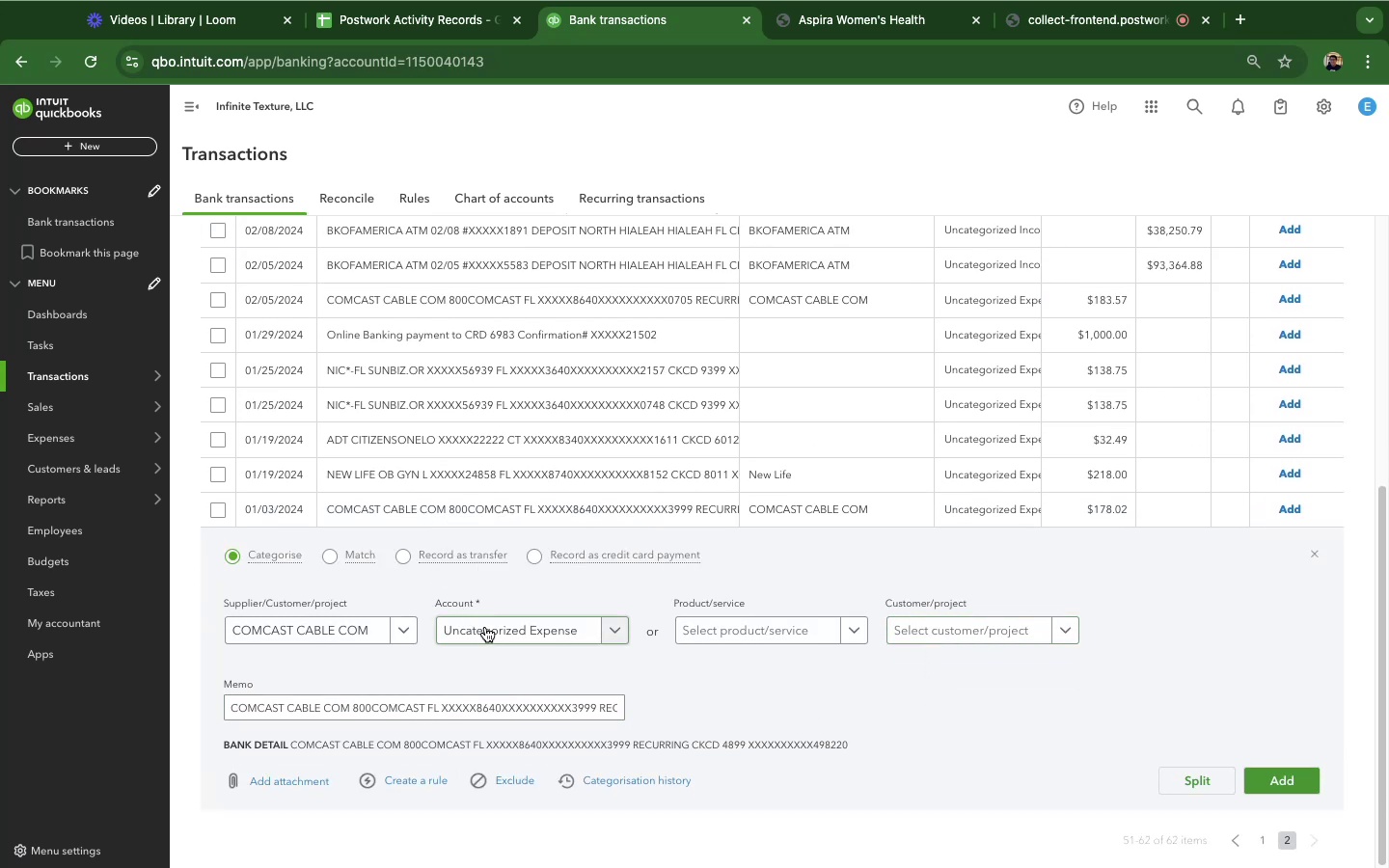 
left_click([485, 627])
 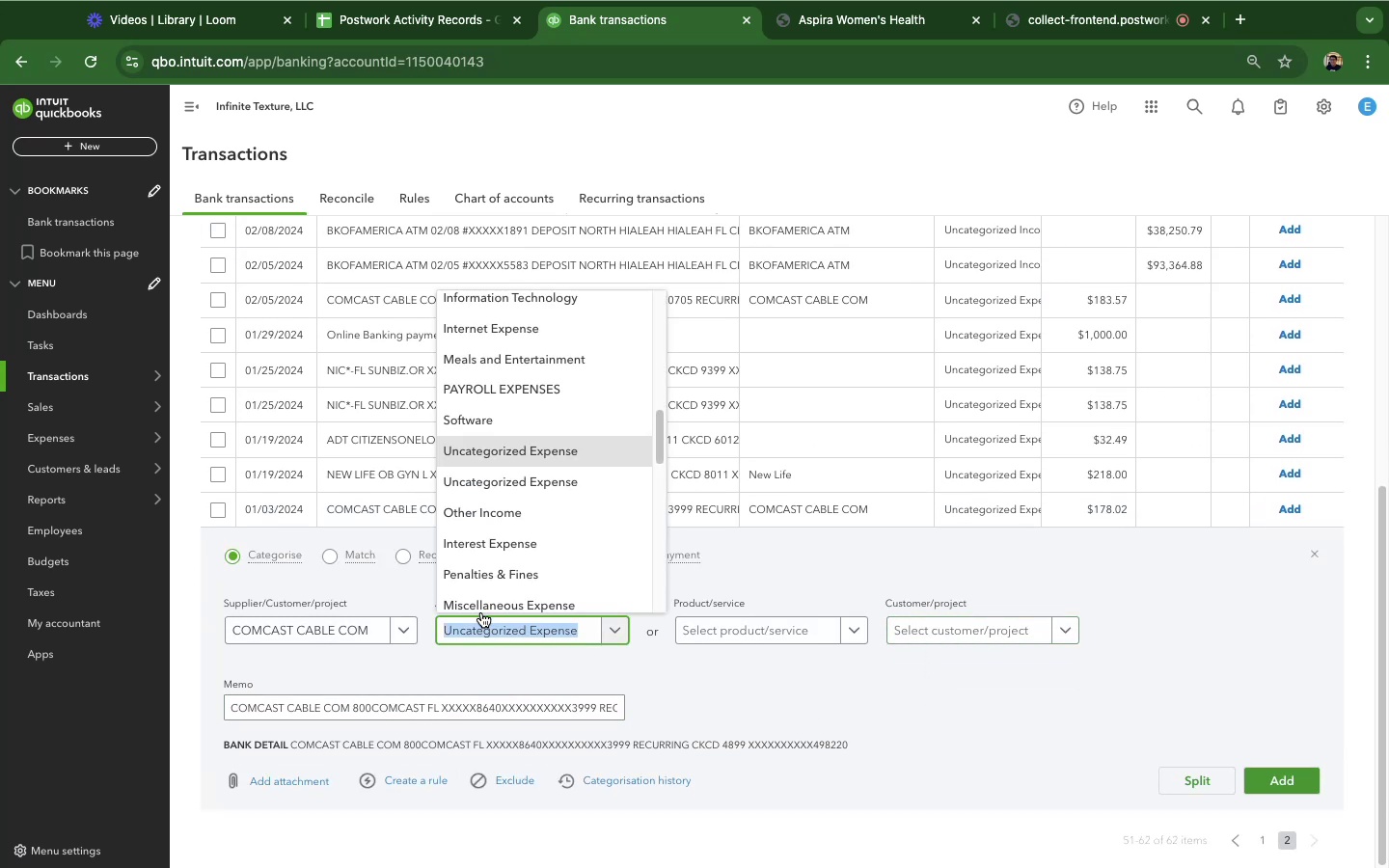 
type(teke)
key(Backspace)
key(Backspace)
type(le)
 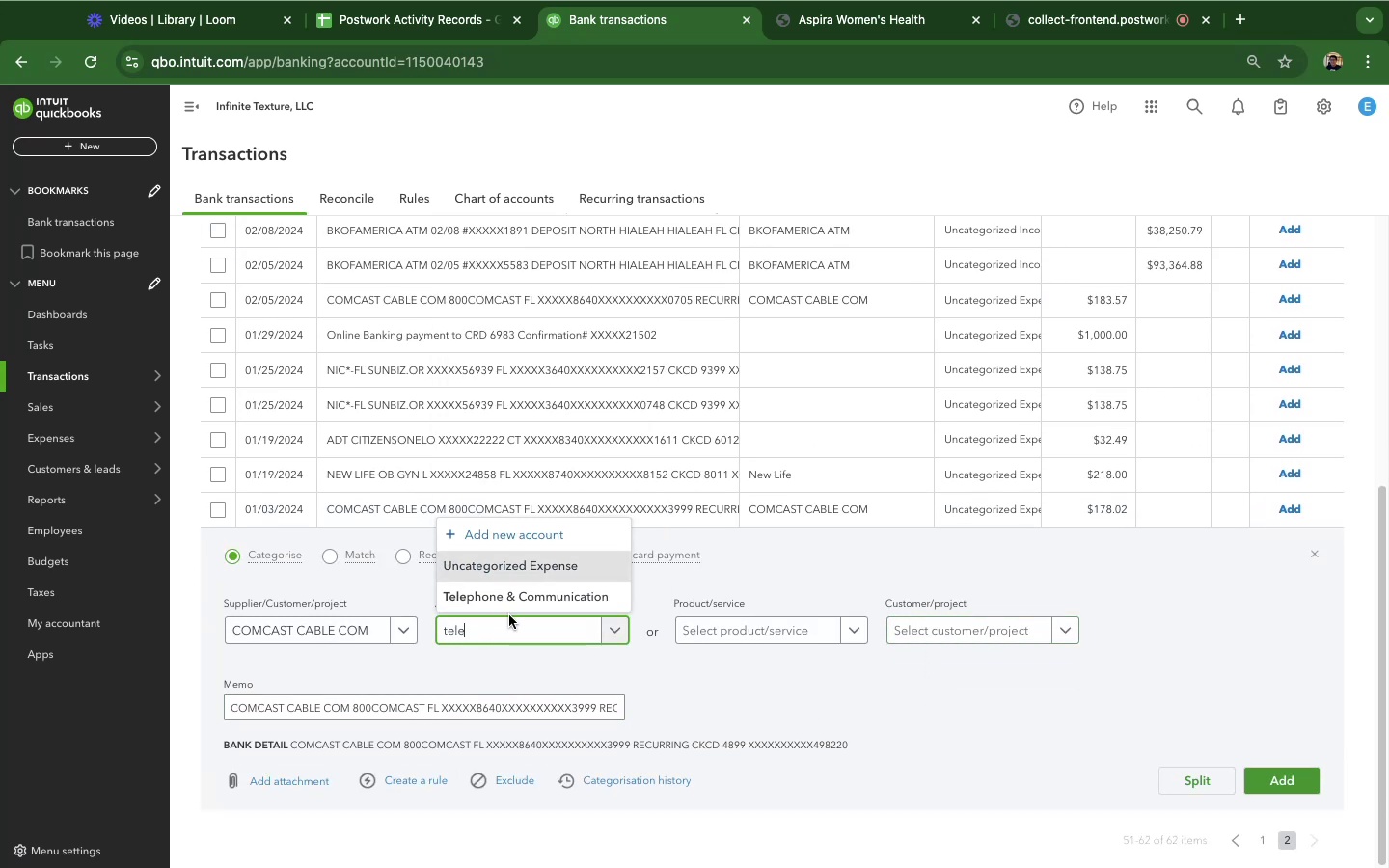 
left_click([532, 601])
 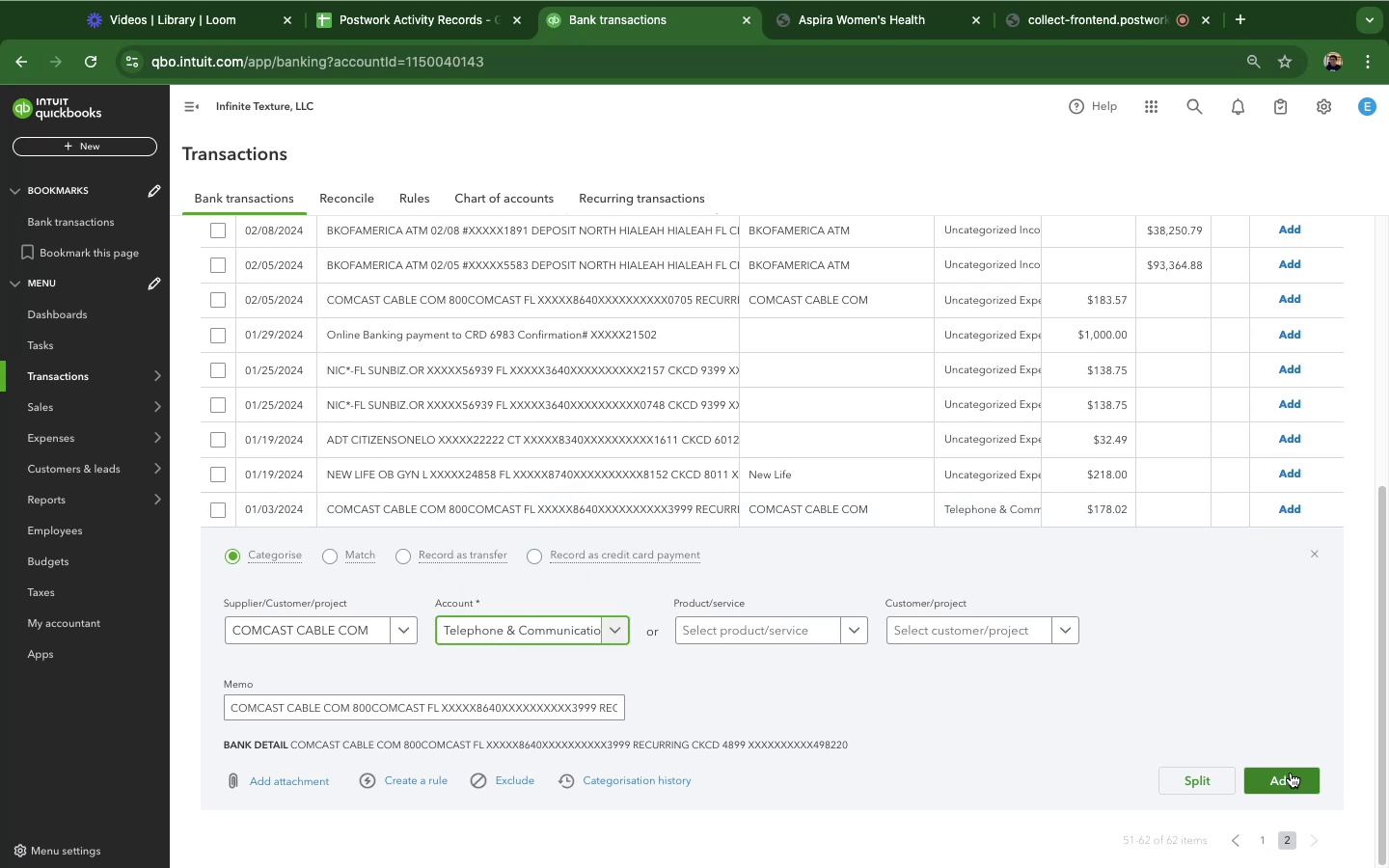 
left_click([1291, 776])
 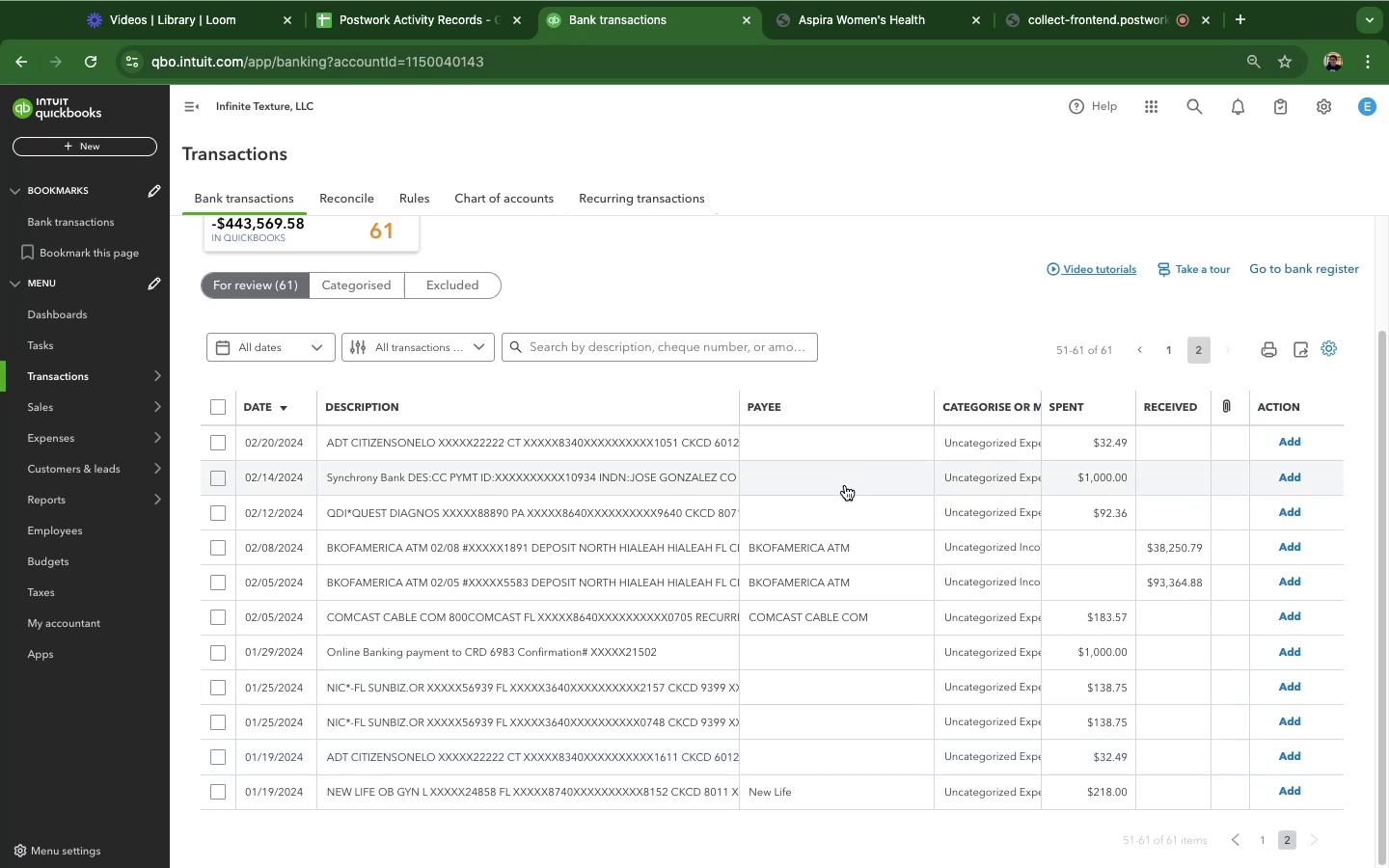 
wait(52.46)
 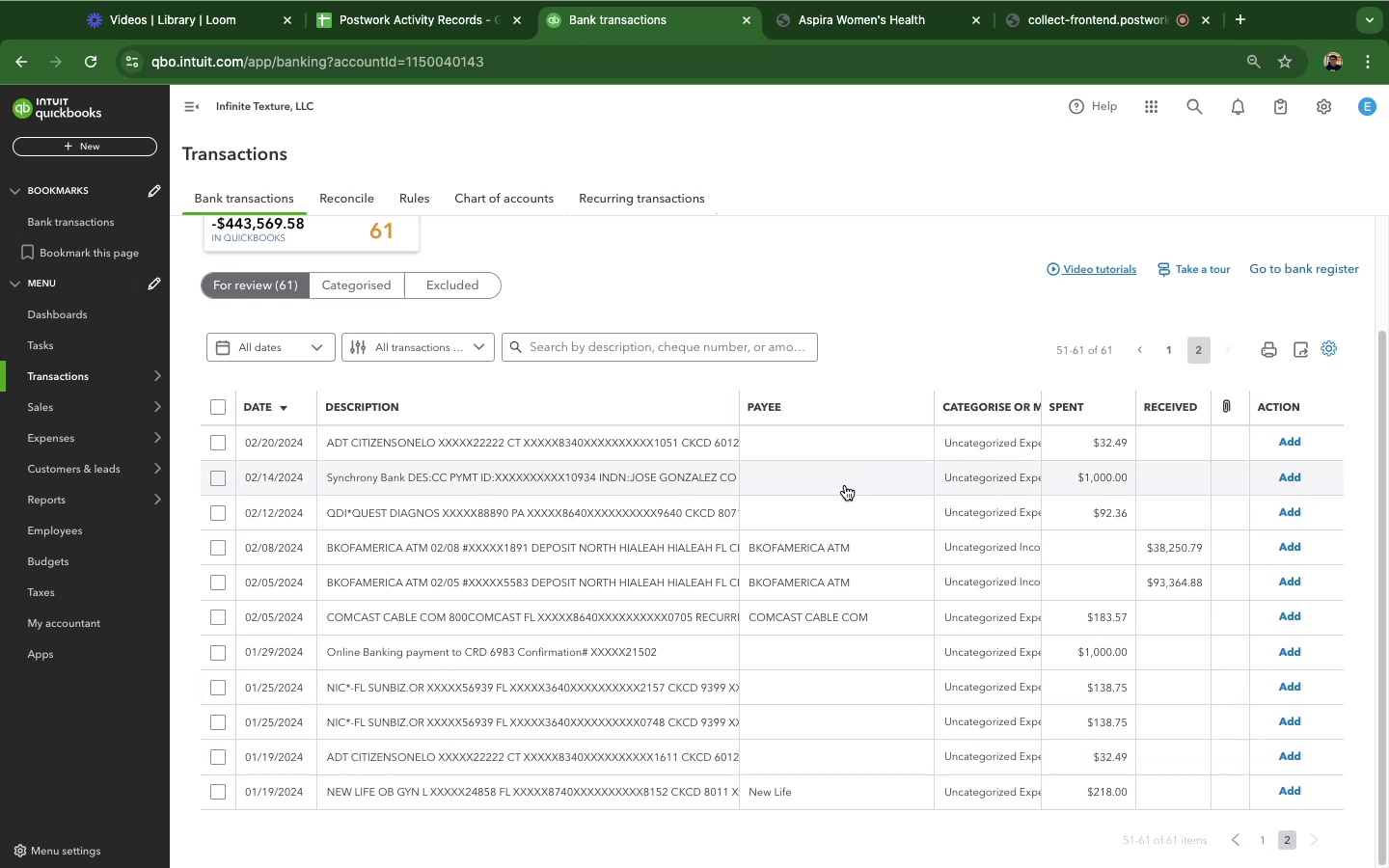 
left_click([504, 794])
 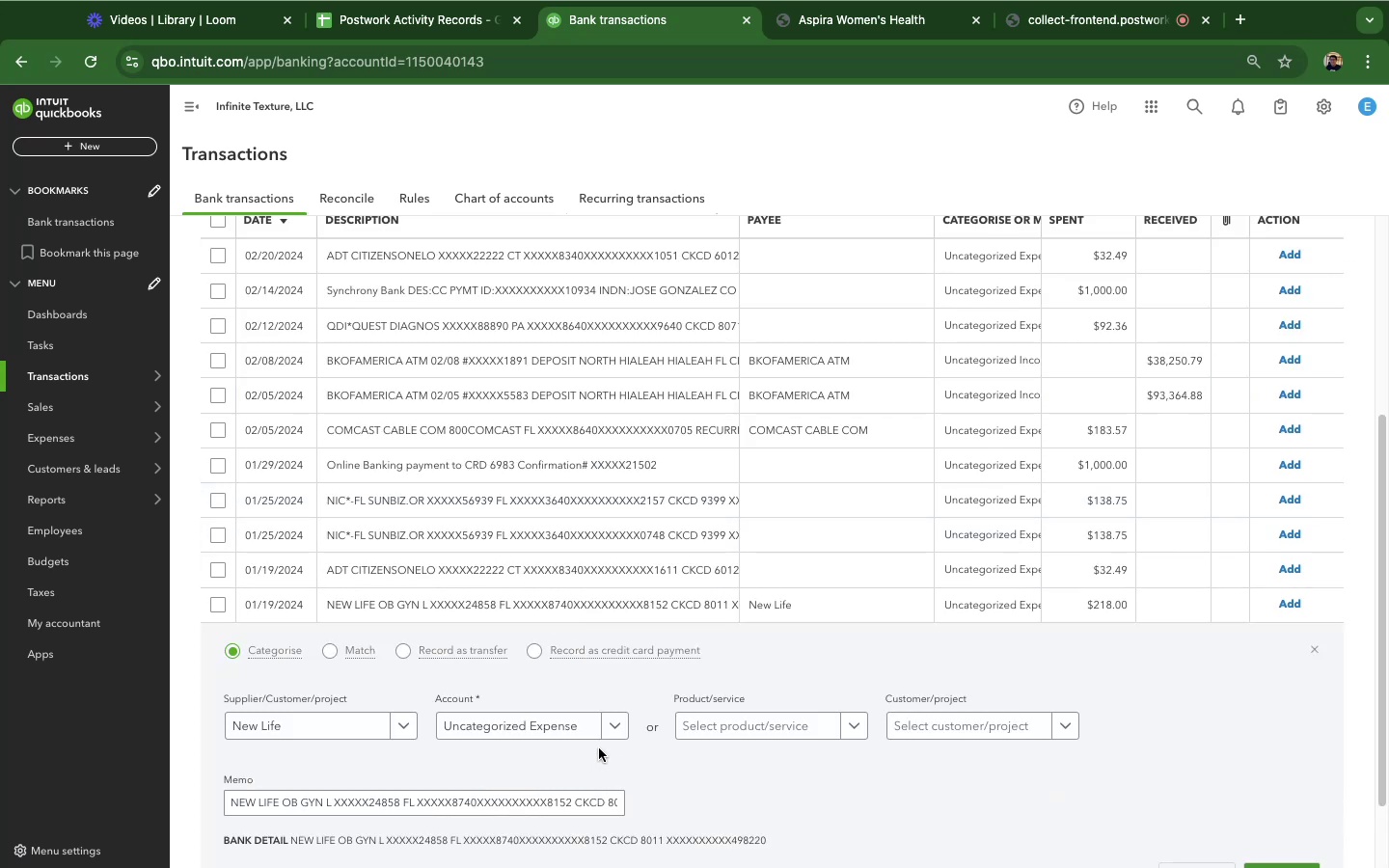 
left_click([576, 737])
 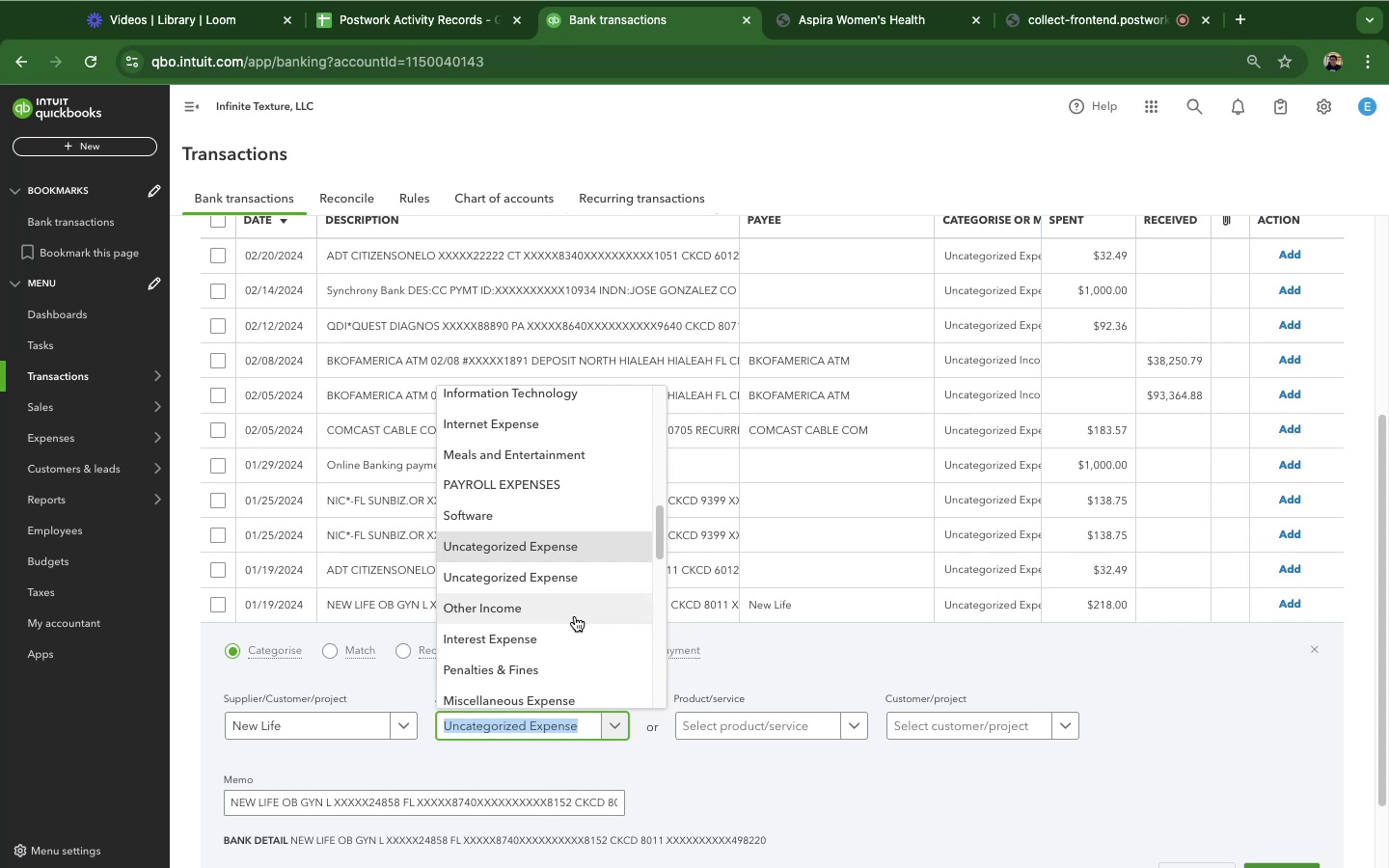 
scroll: coordinate [584, 609], scroll_direction: down, amount: 8.0
 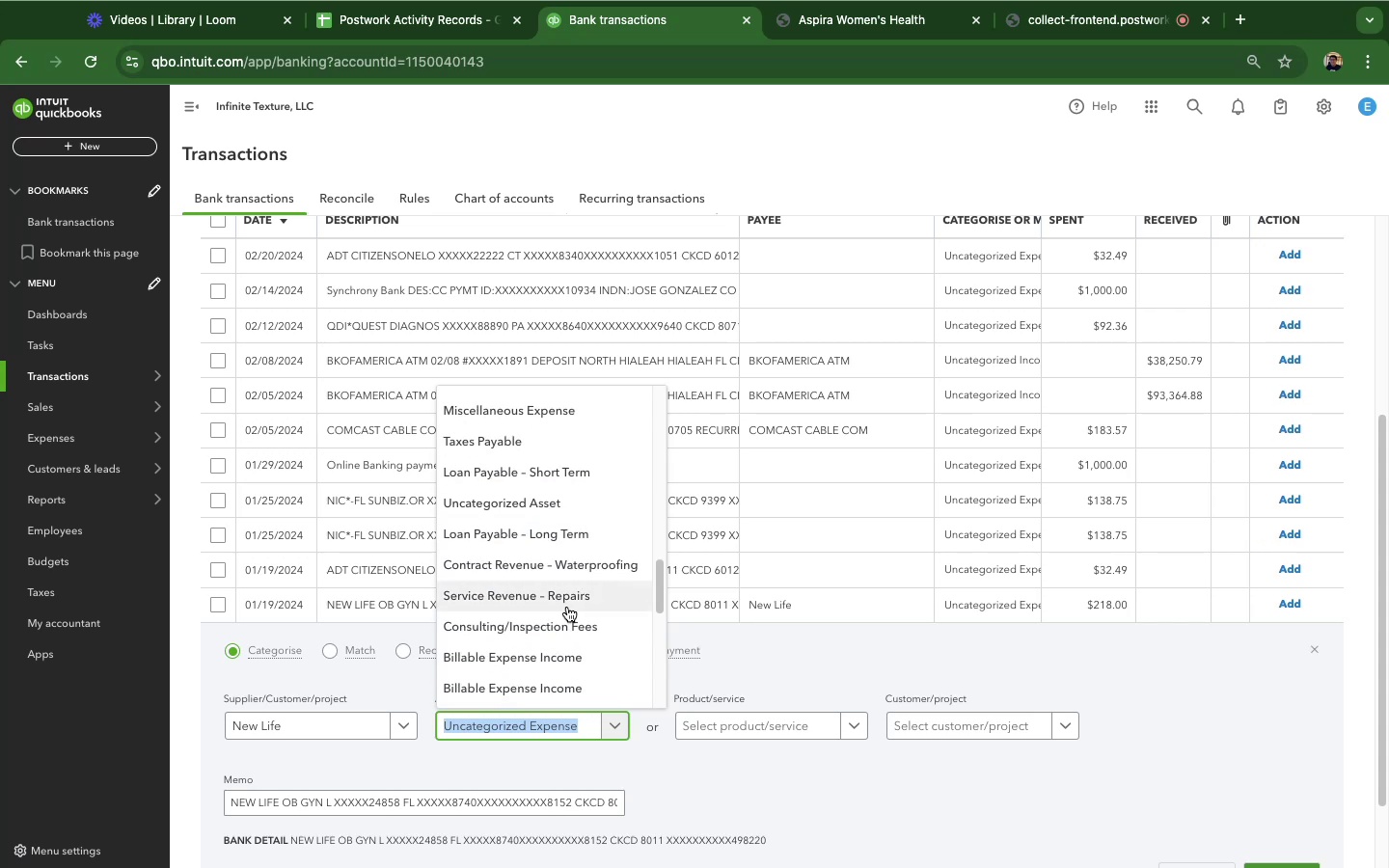 
scroll: coordinate [562, 600], scroll_direction: up, amount: 25.0
 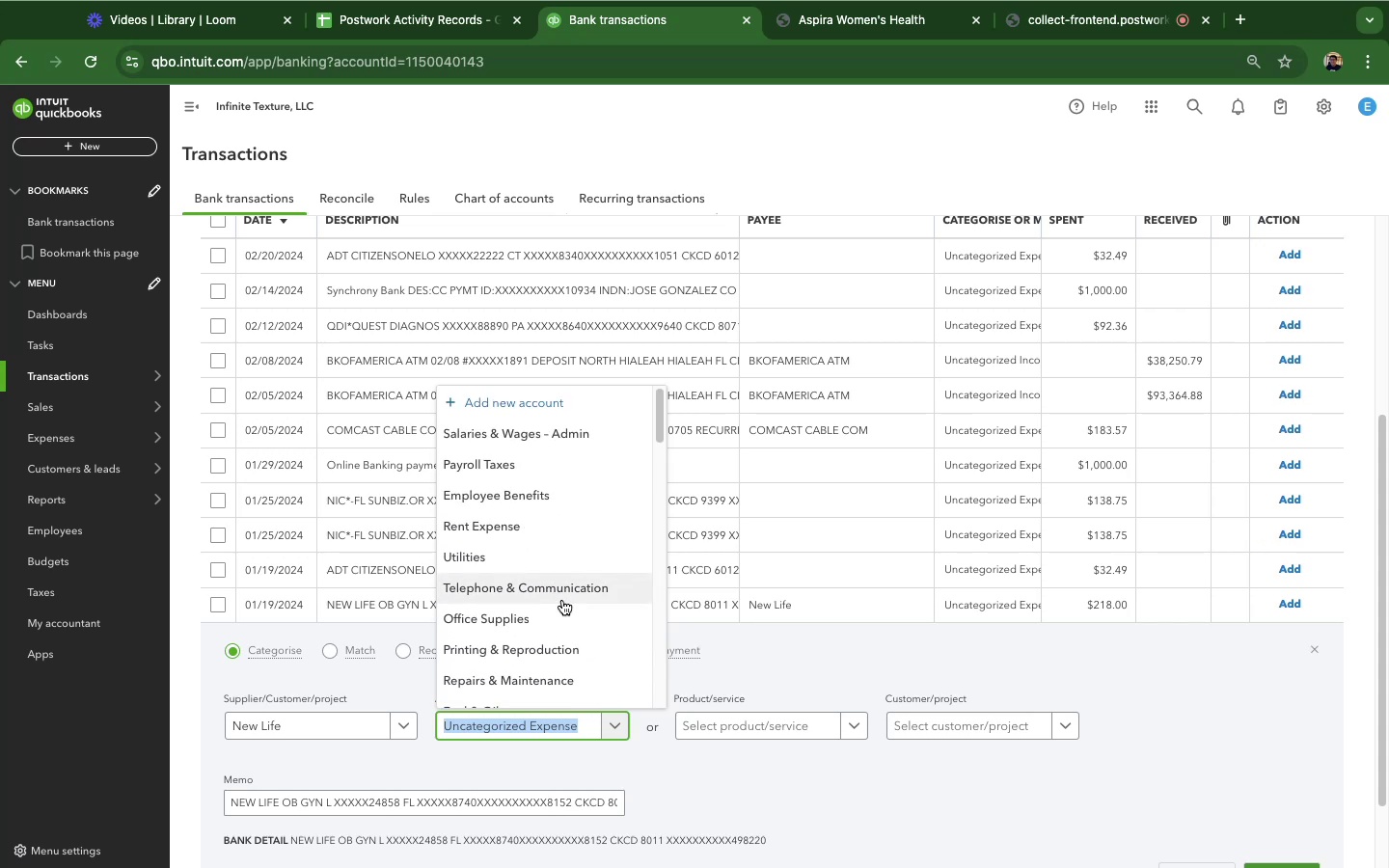 
scroll: coordinate [558, 605], scroll_direction: down, amount: 78.0
 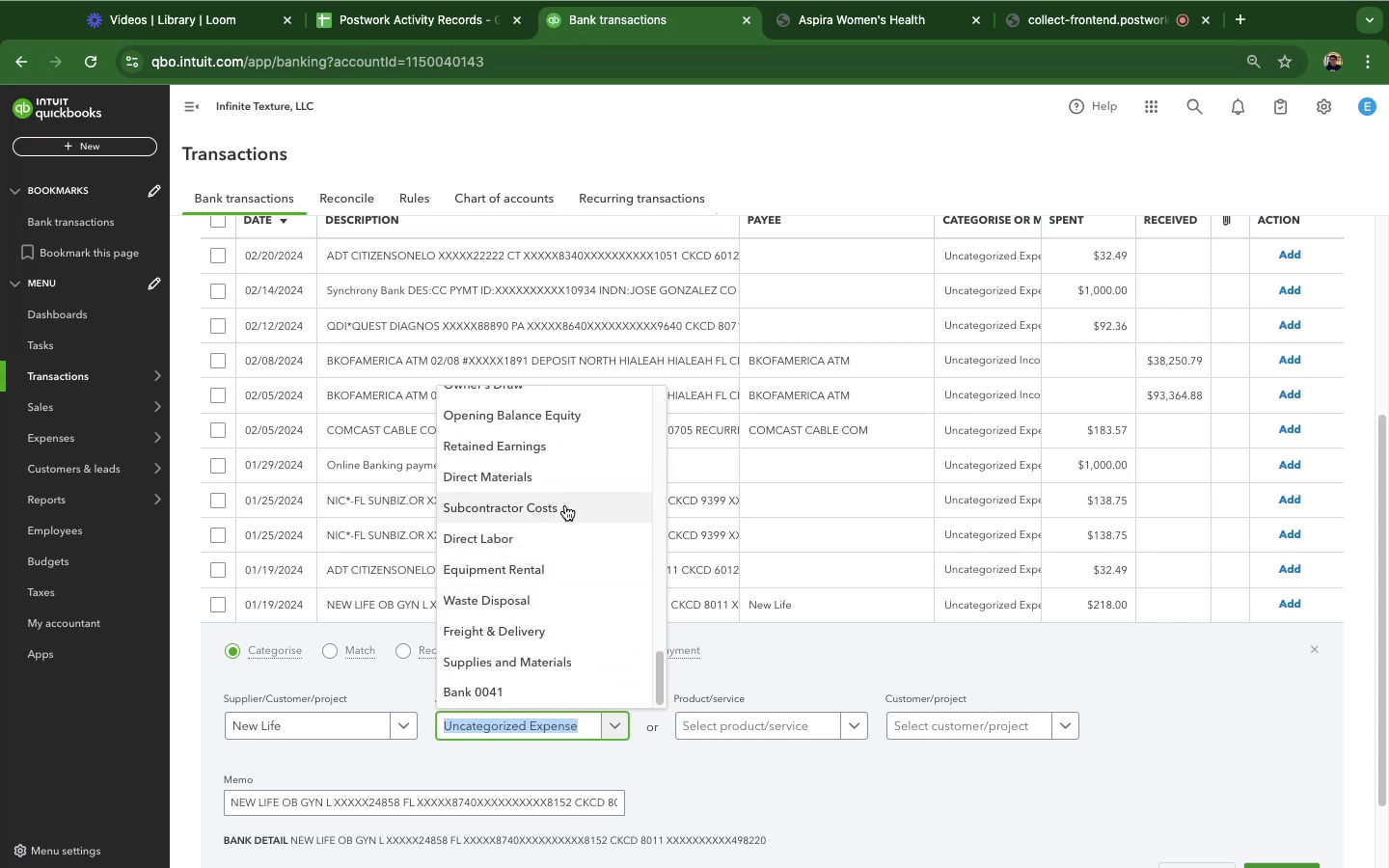 
scroll: coordinate [565, 505], scroll_direction: up, amount: 6.0
 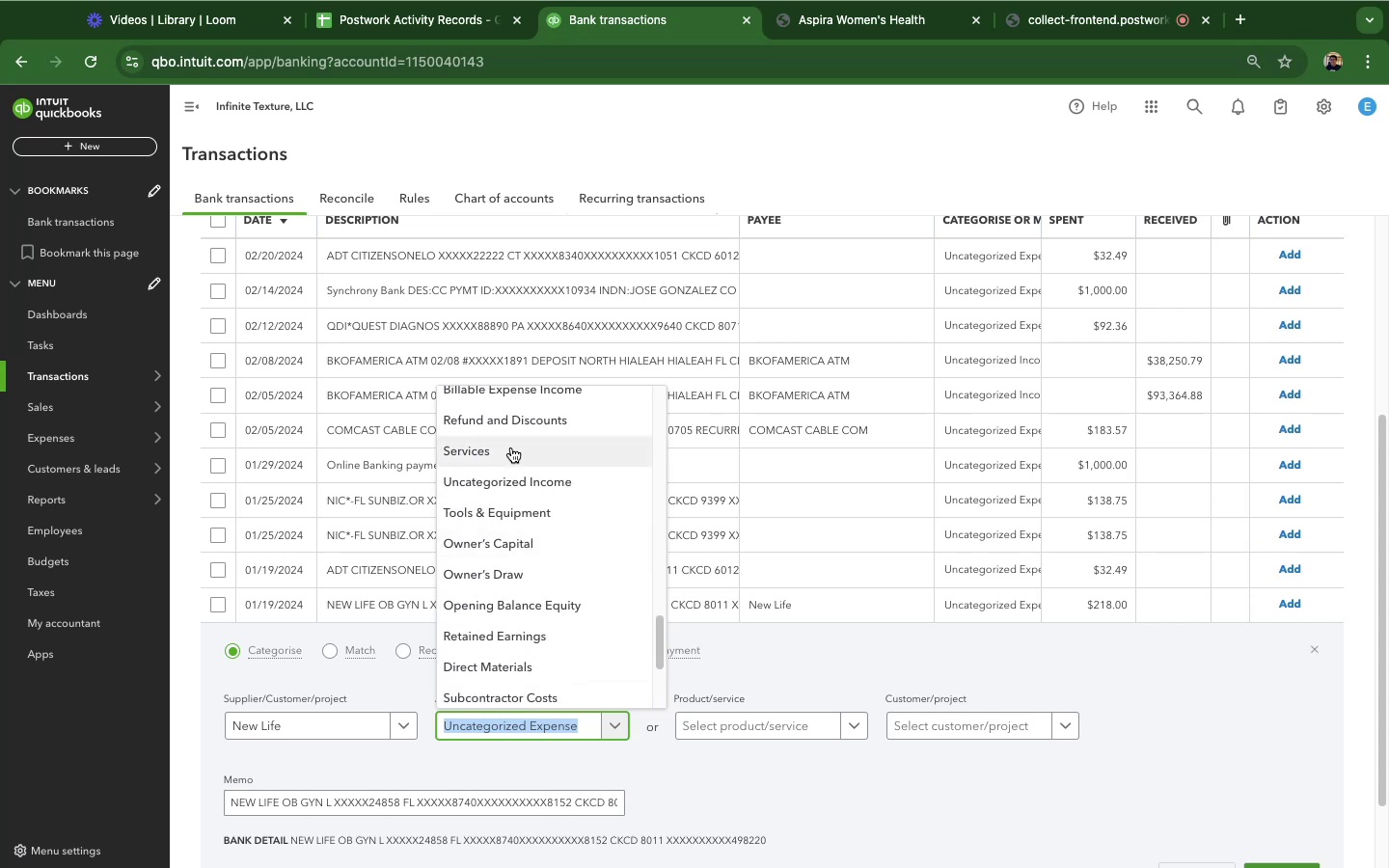 
left_click([511, 448])
 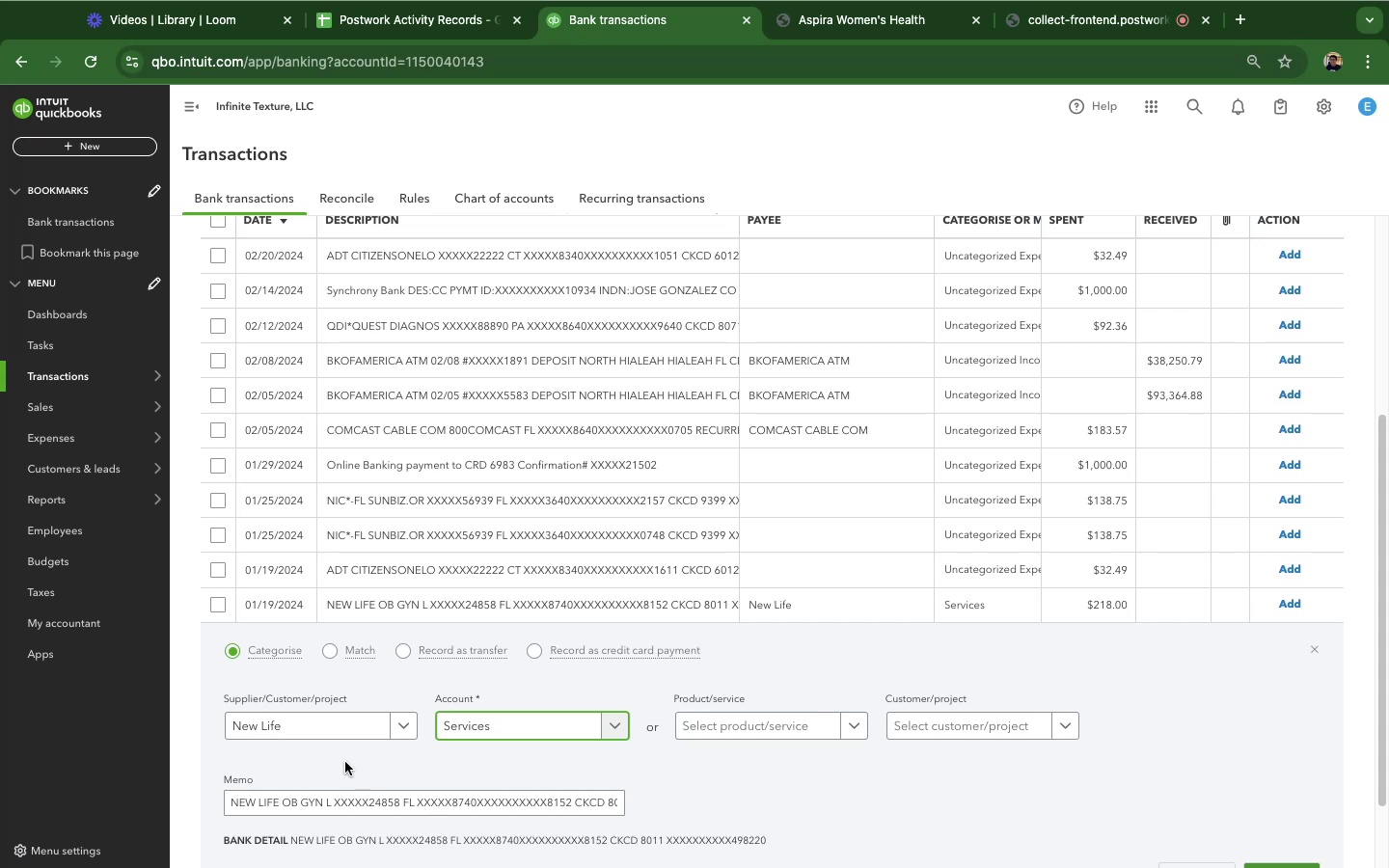 
scroll: coordinate [967, 780], scroll_direction: down, amount: 11.0
 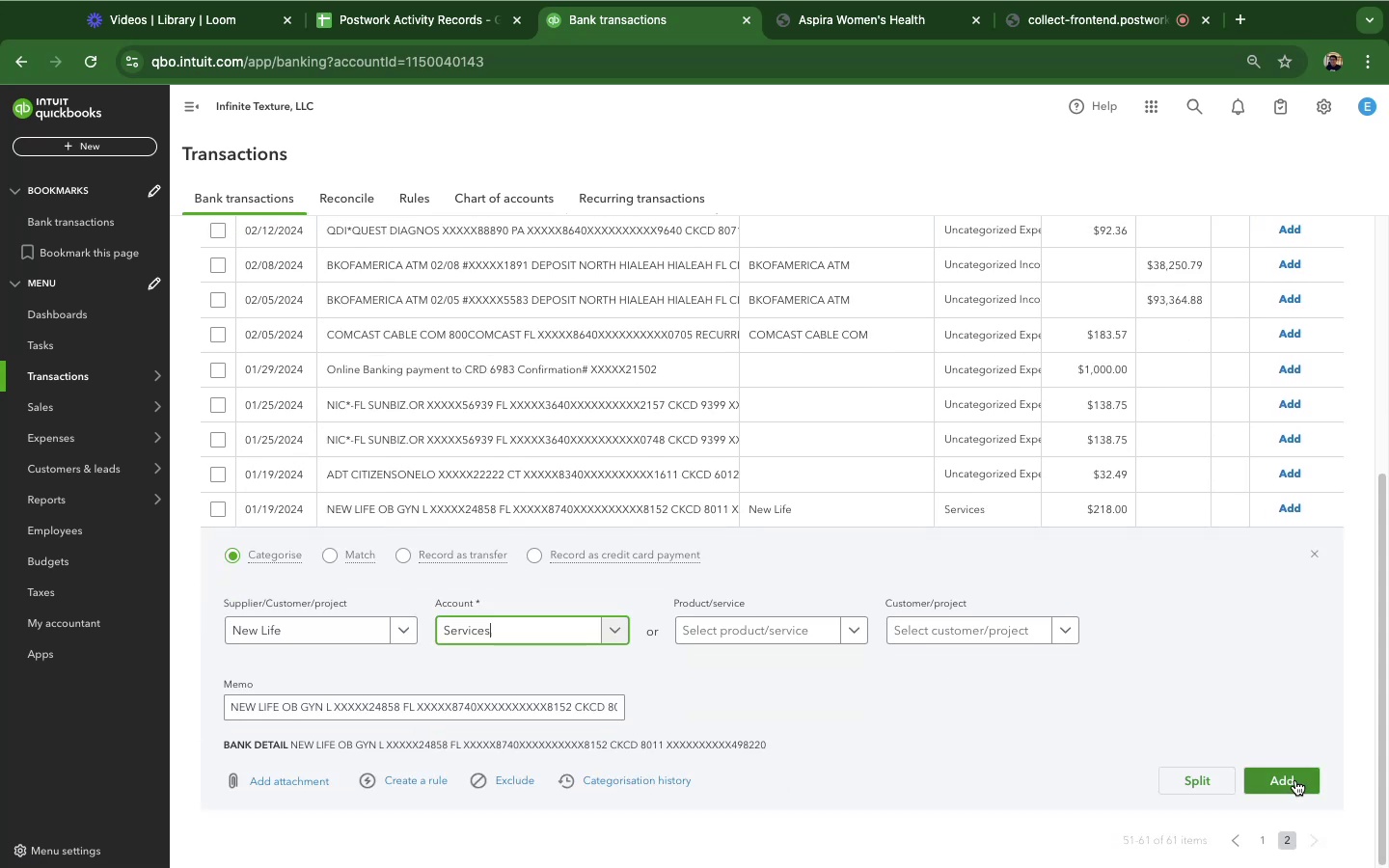 
left_click([1295, 780])
 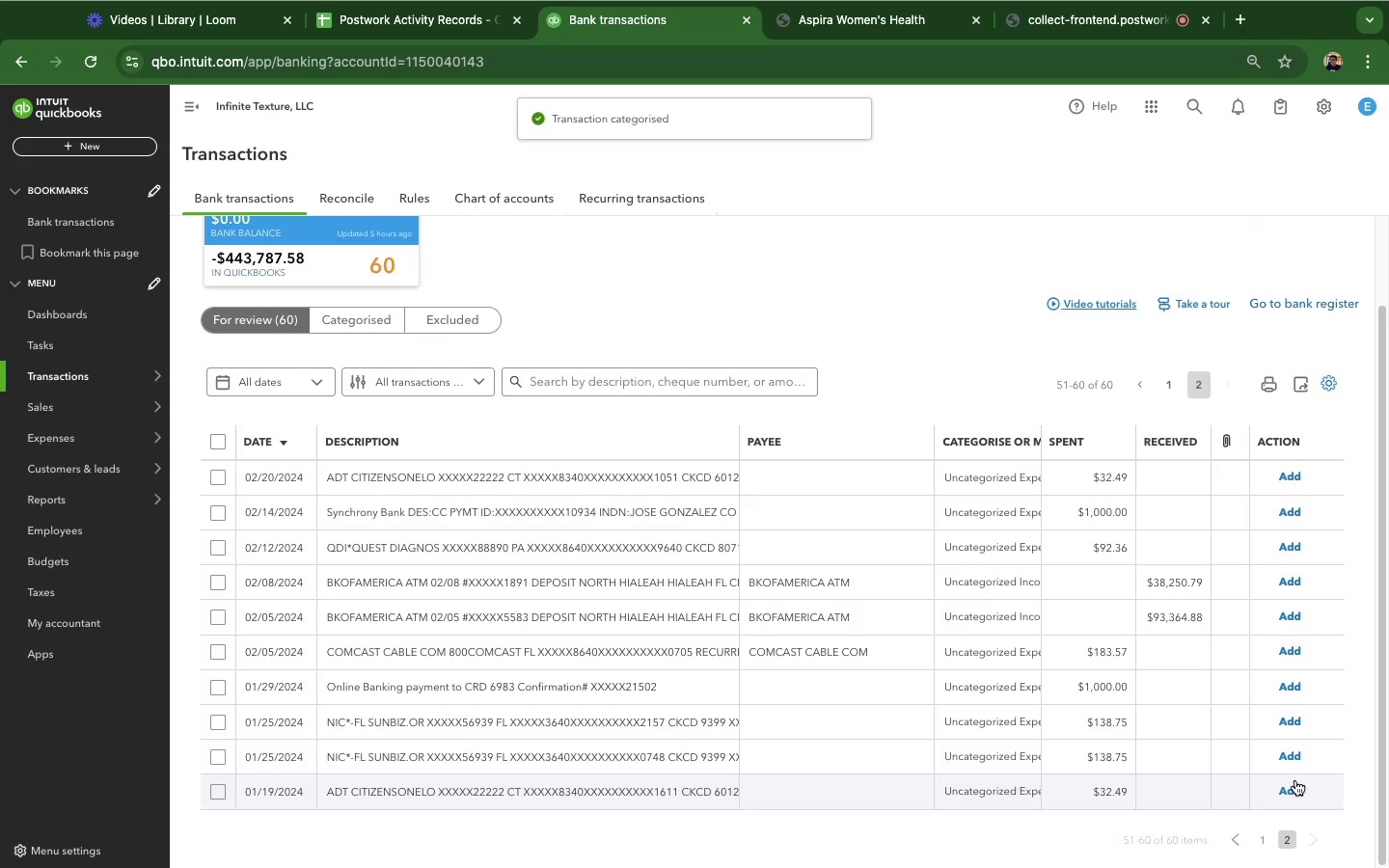 
left_click([503, 798])
 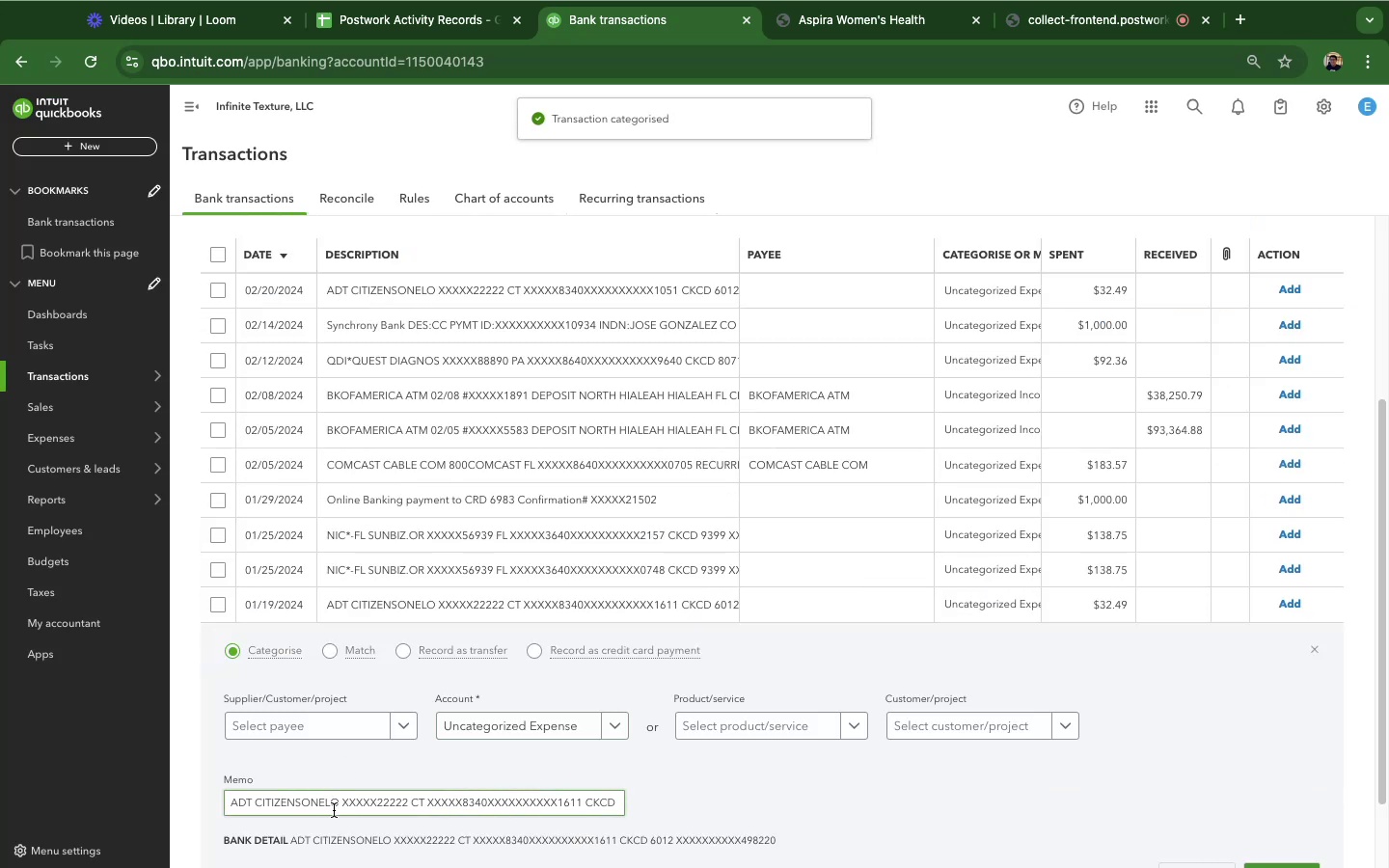 
left_click_drag(start_coordinate=[340, 803], to_coordinate=[174, 809])
 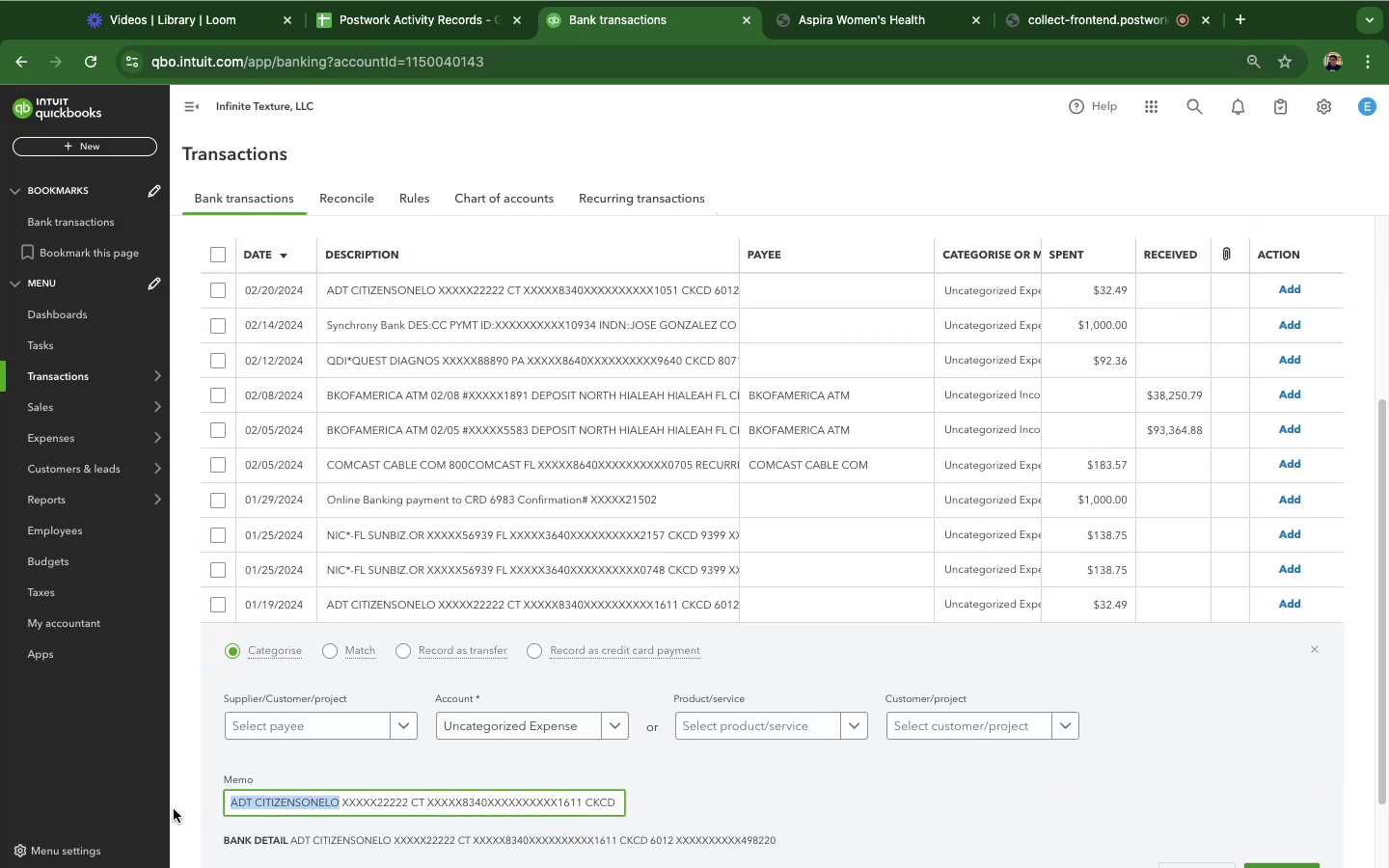 
key(Meta+C)
 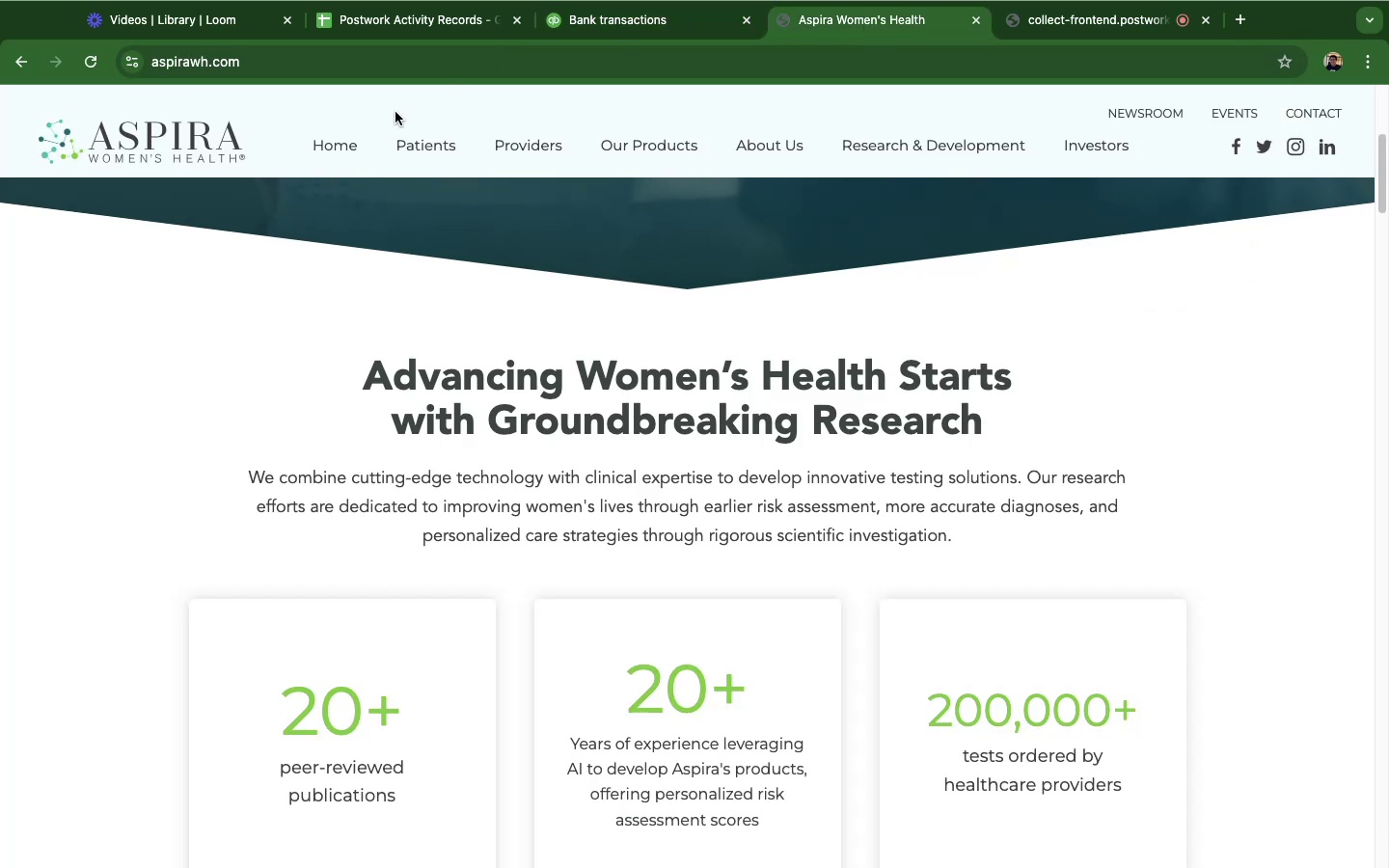 
left_click([318, 76])
 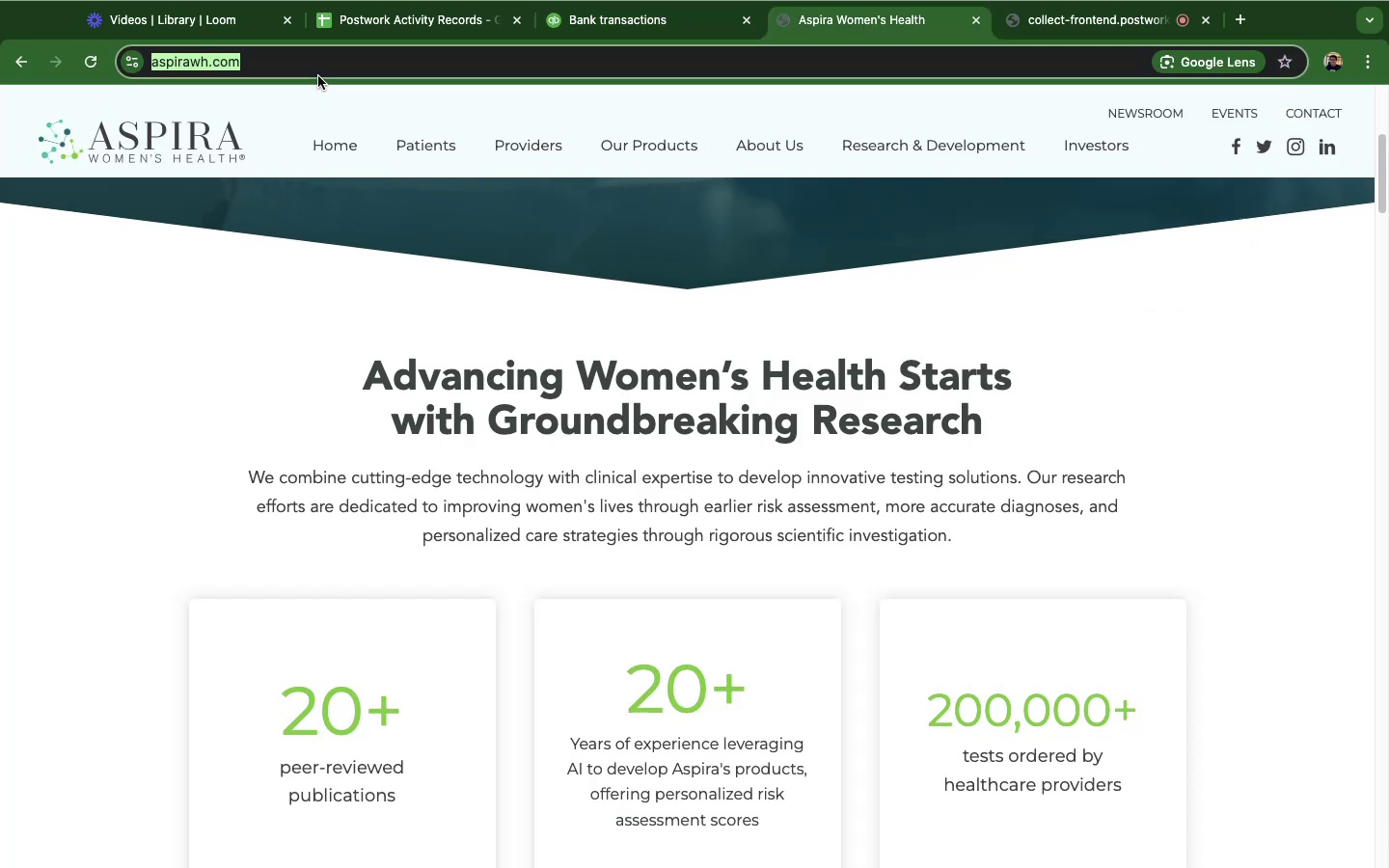 
key(Meta+CommandLeft)
 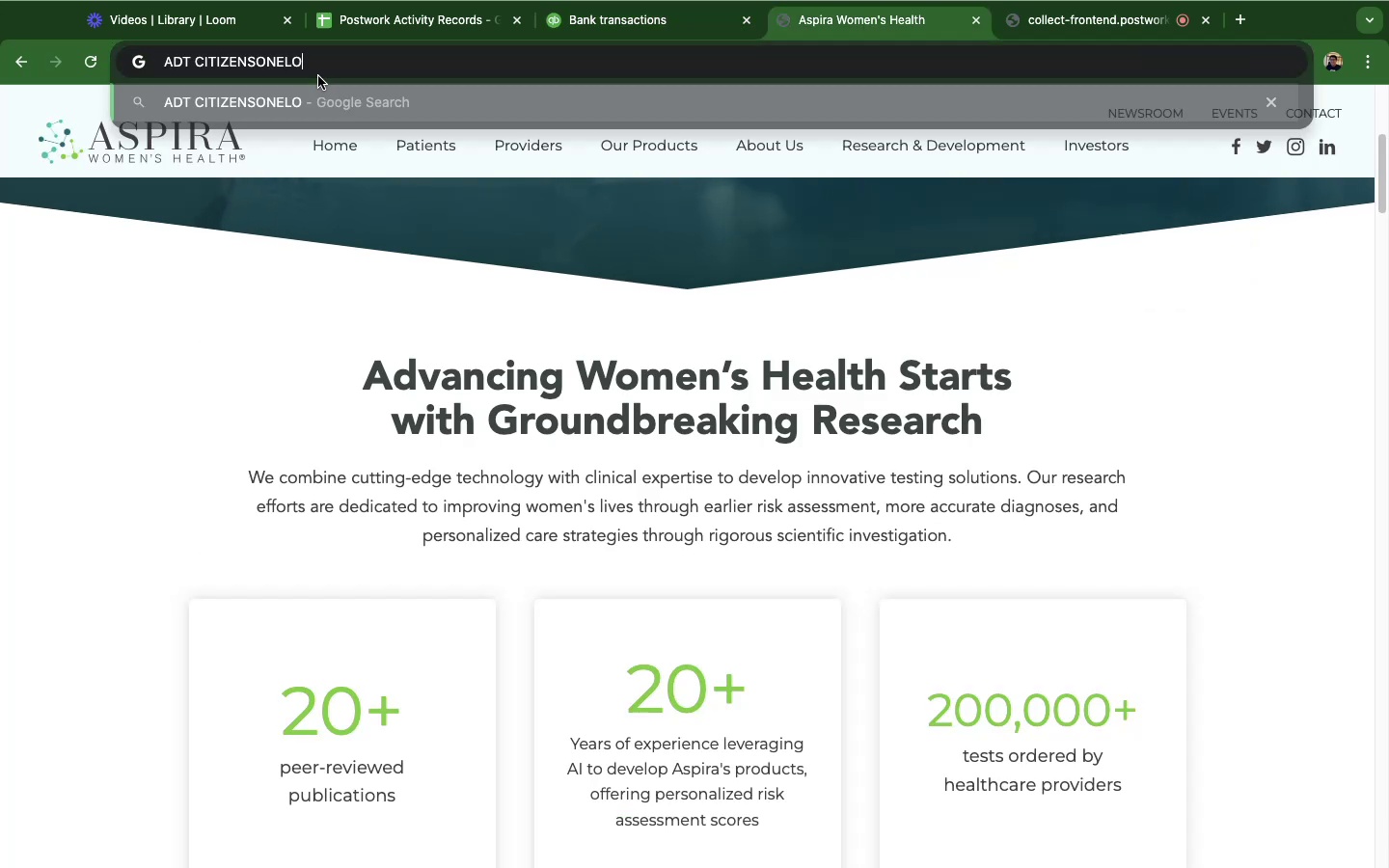 
key(Meta+V)
 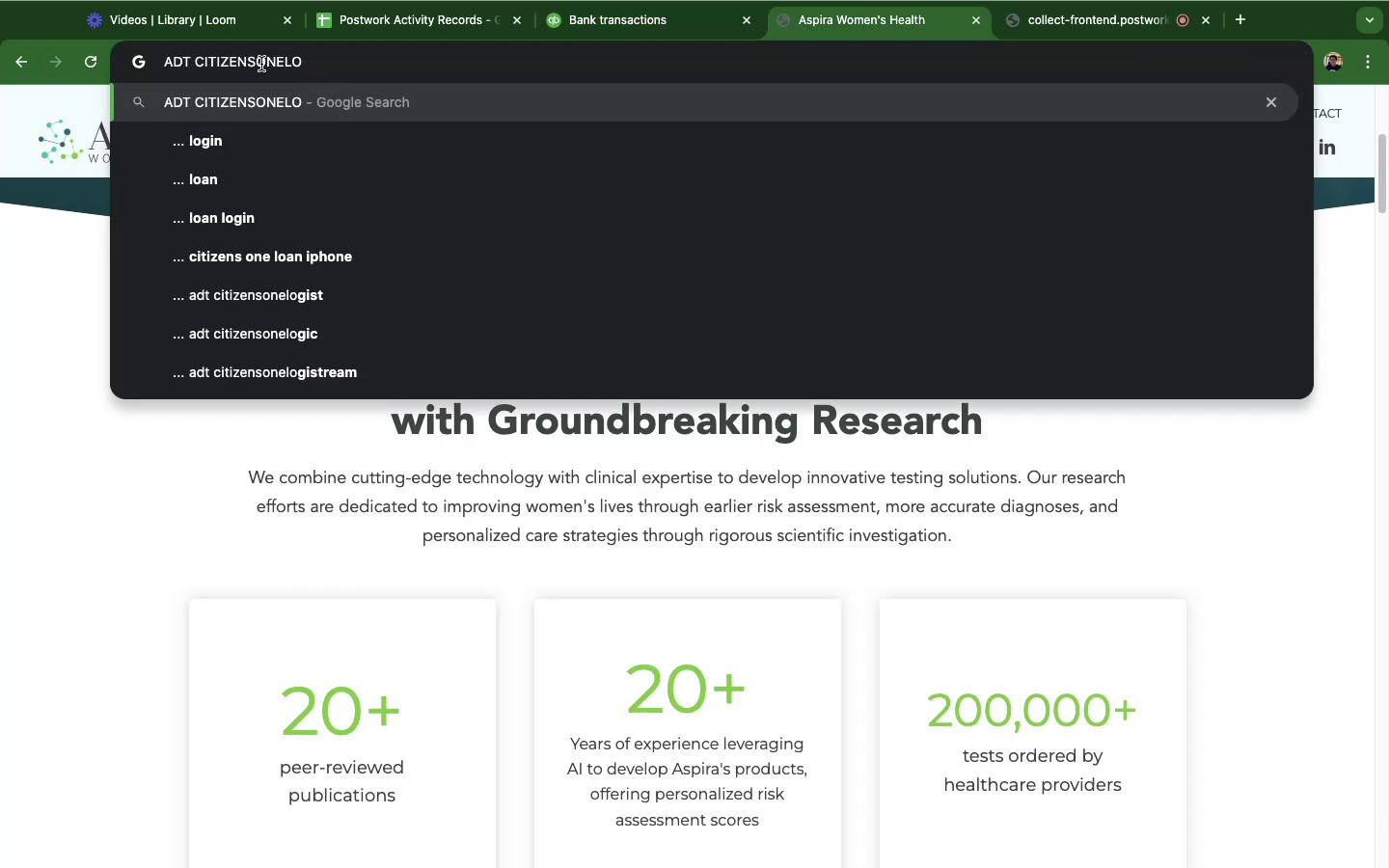 
key(Enter)
 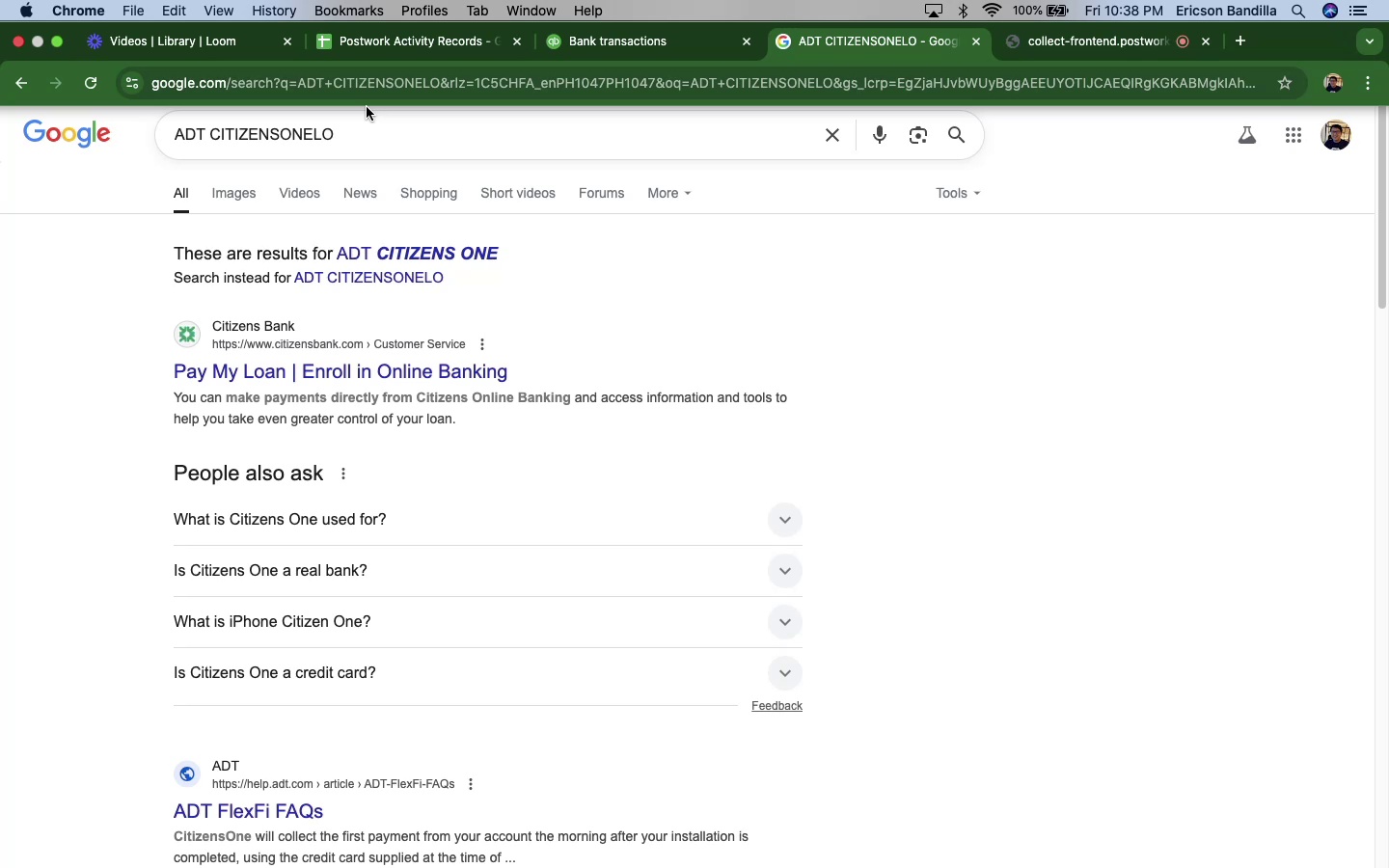 
wait(25.15)
 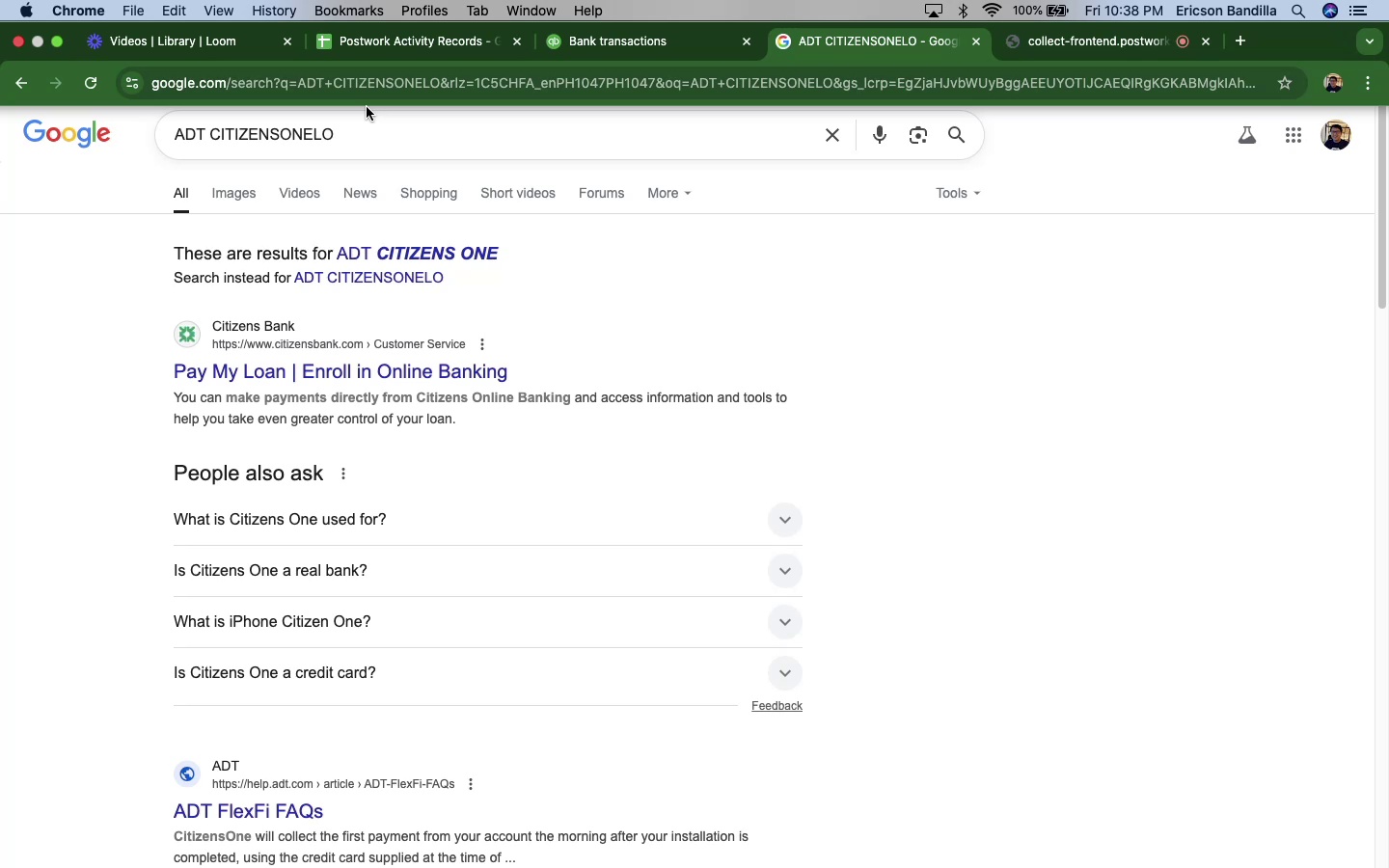 
left_click([680, 24])
 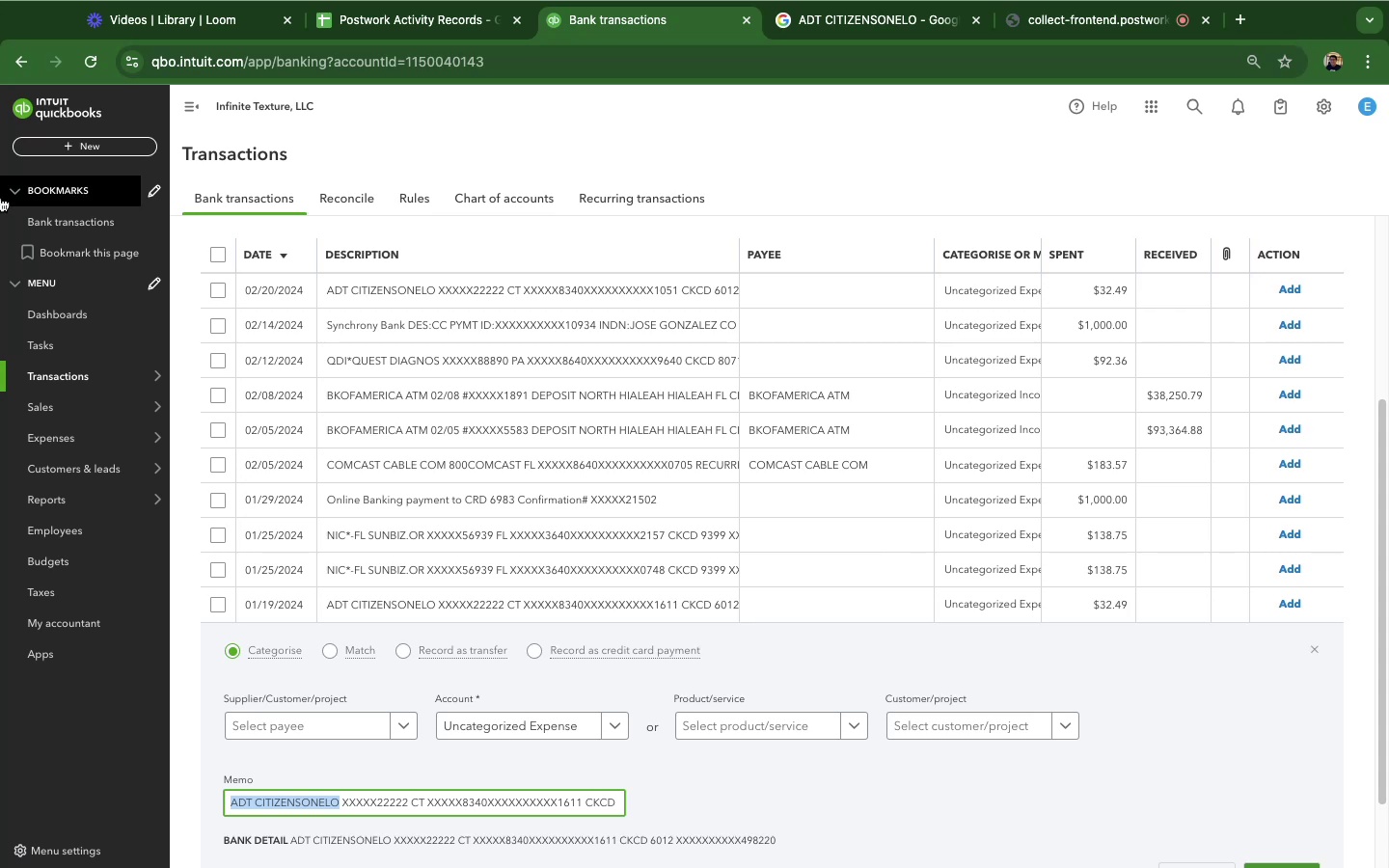 
wait(53.15)
 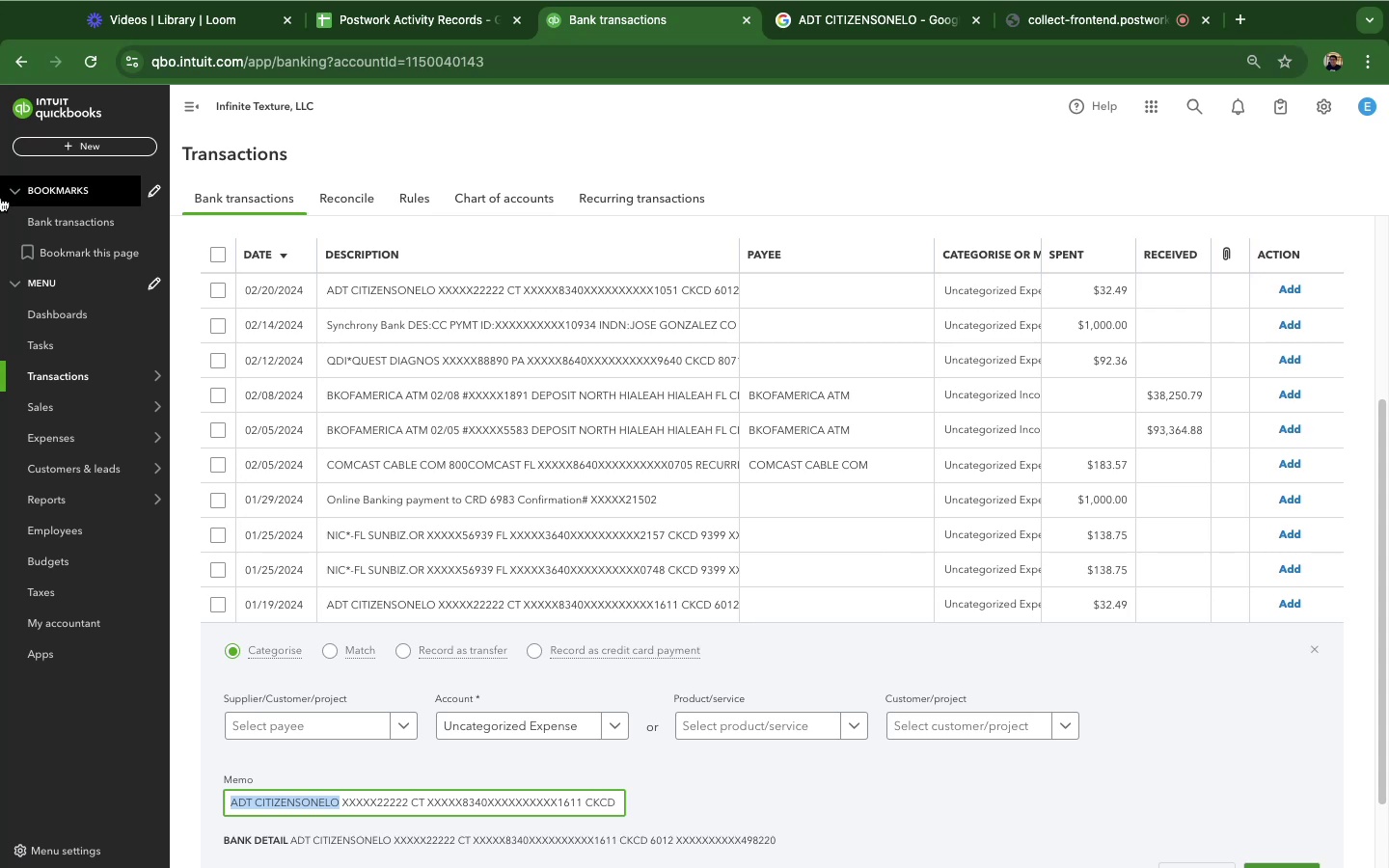 
left_click([818, 25])
 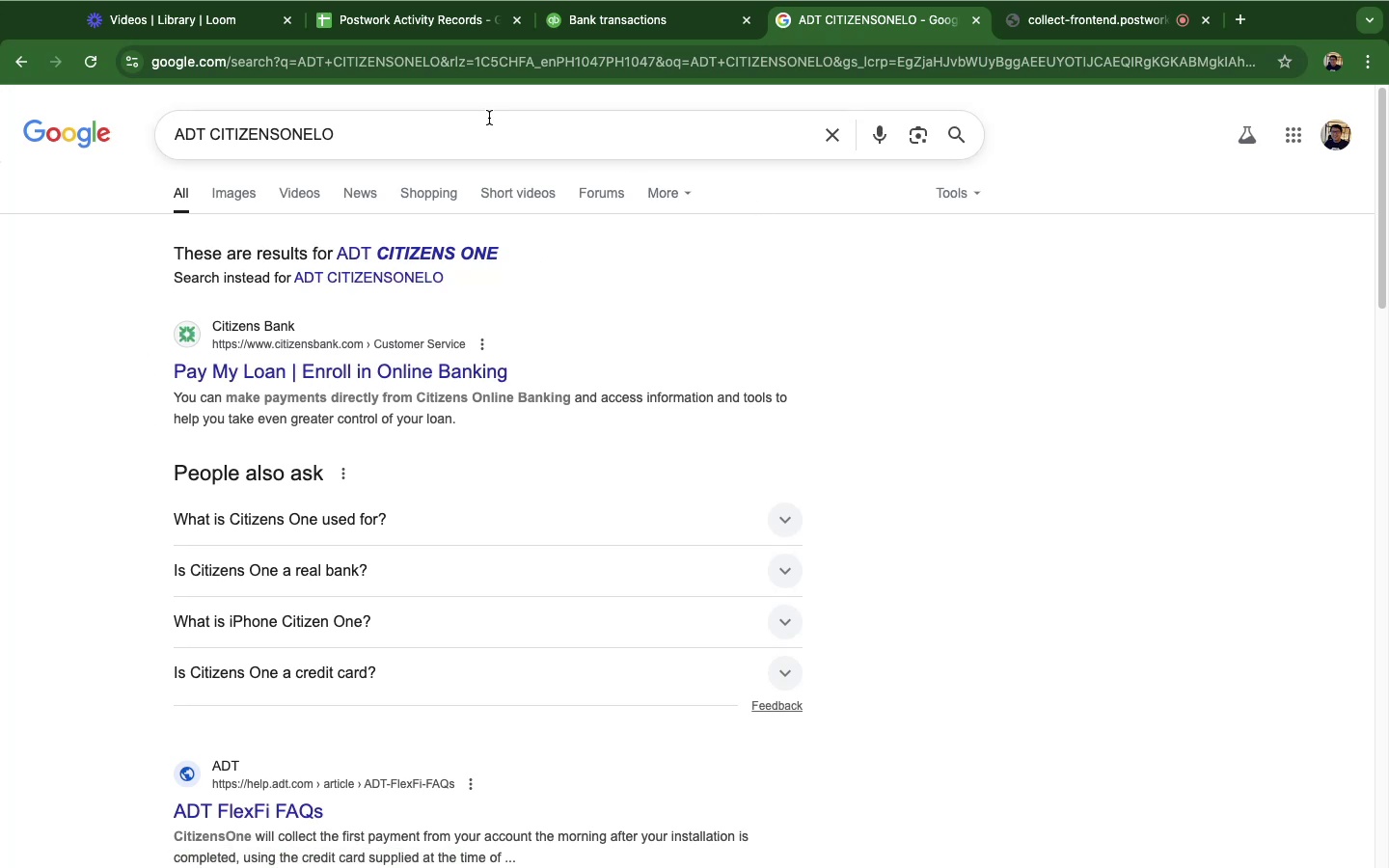 
wait(26.25)
 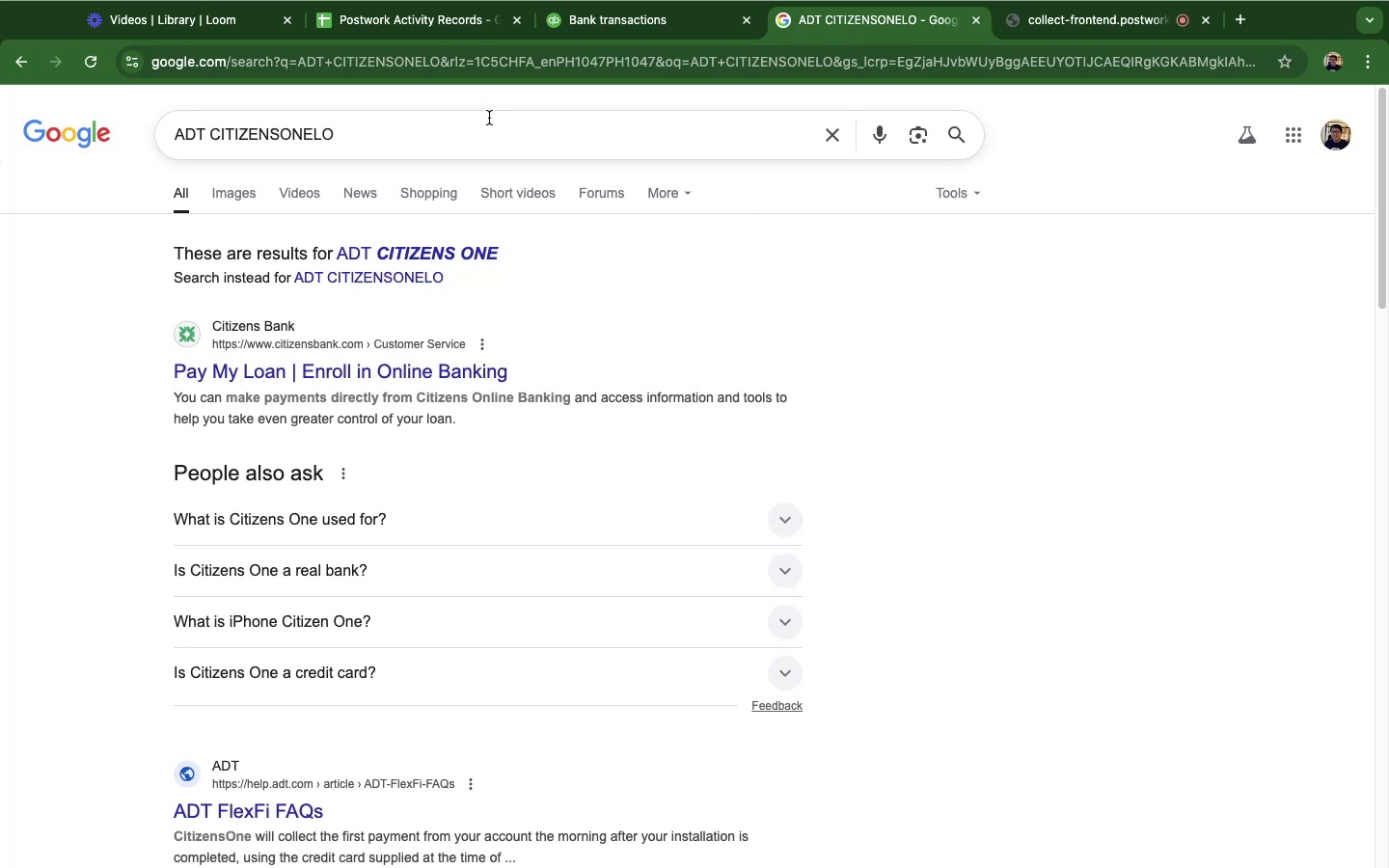 
left_click([619, 23])
 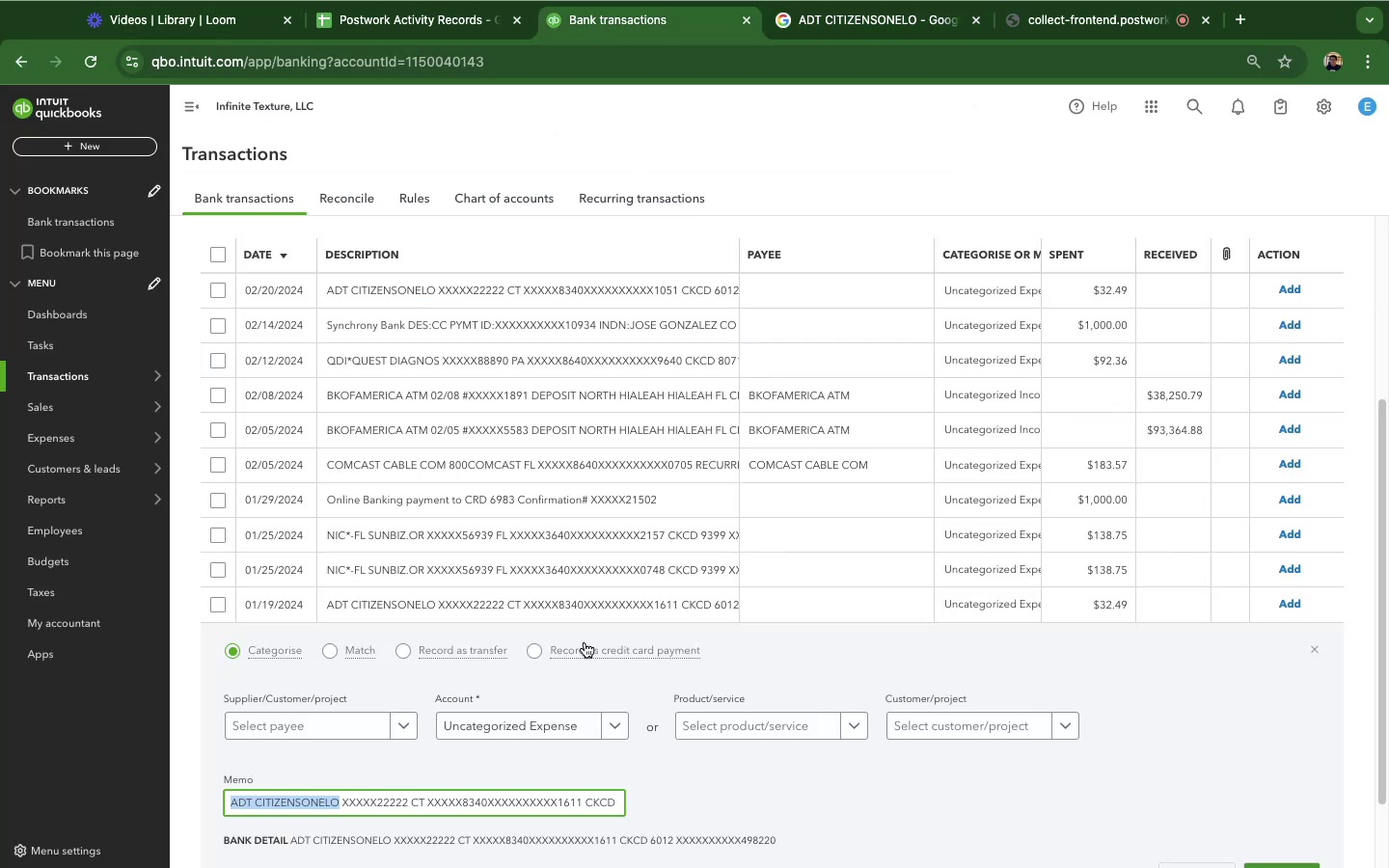 
scroll: coordinate [1116, 699], scroll_direction: down, amount: 6.0
 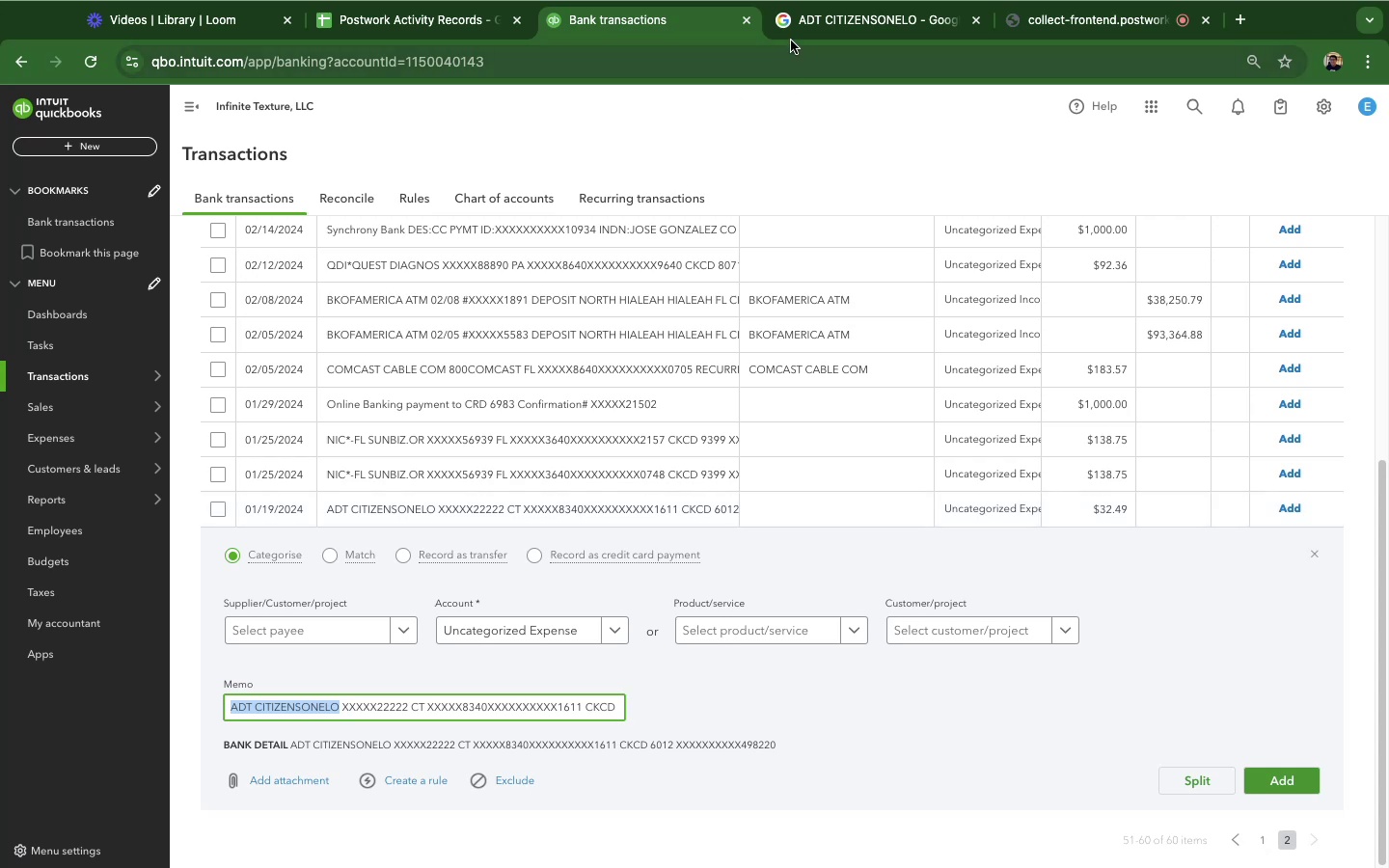 
left_click([789, 27])
 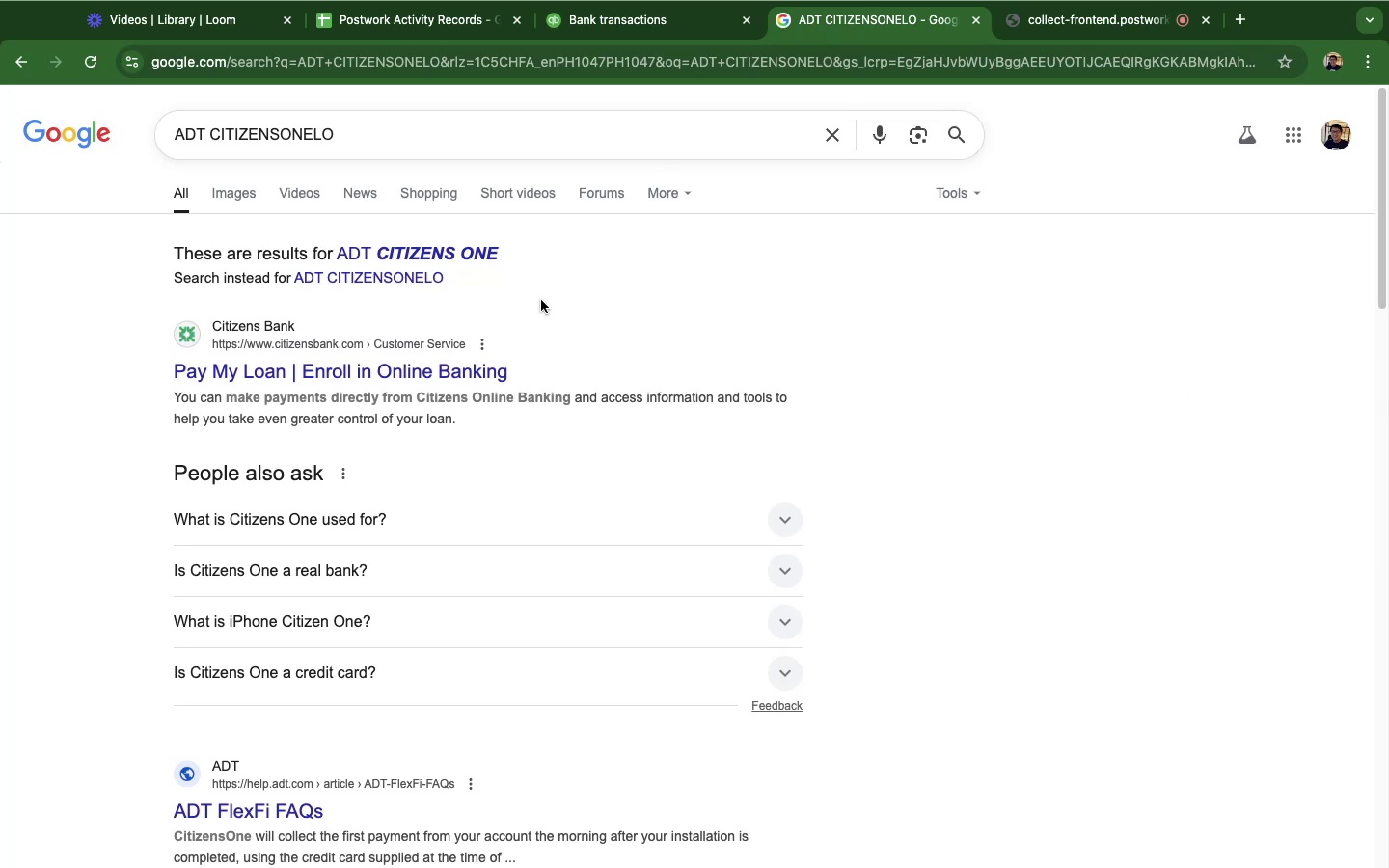 
wait(33.75)
 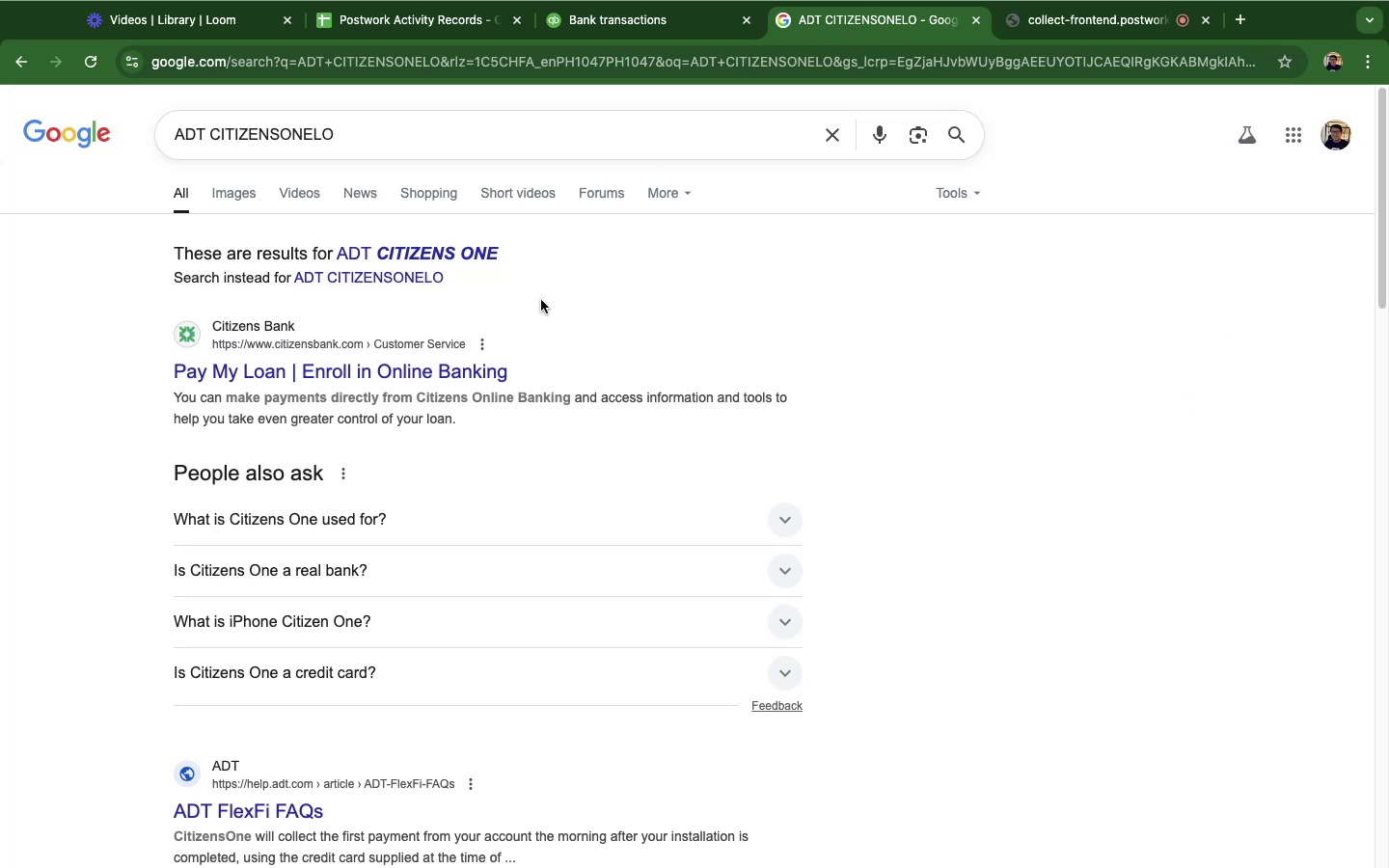 
left_click([599, 20])
 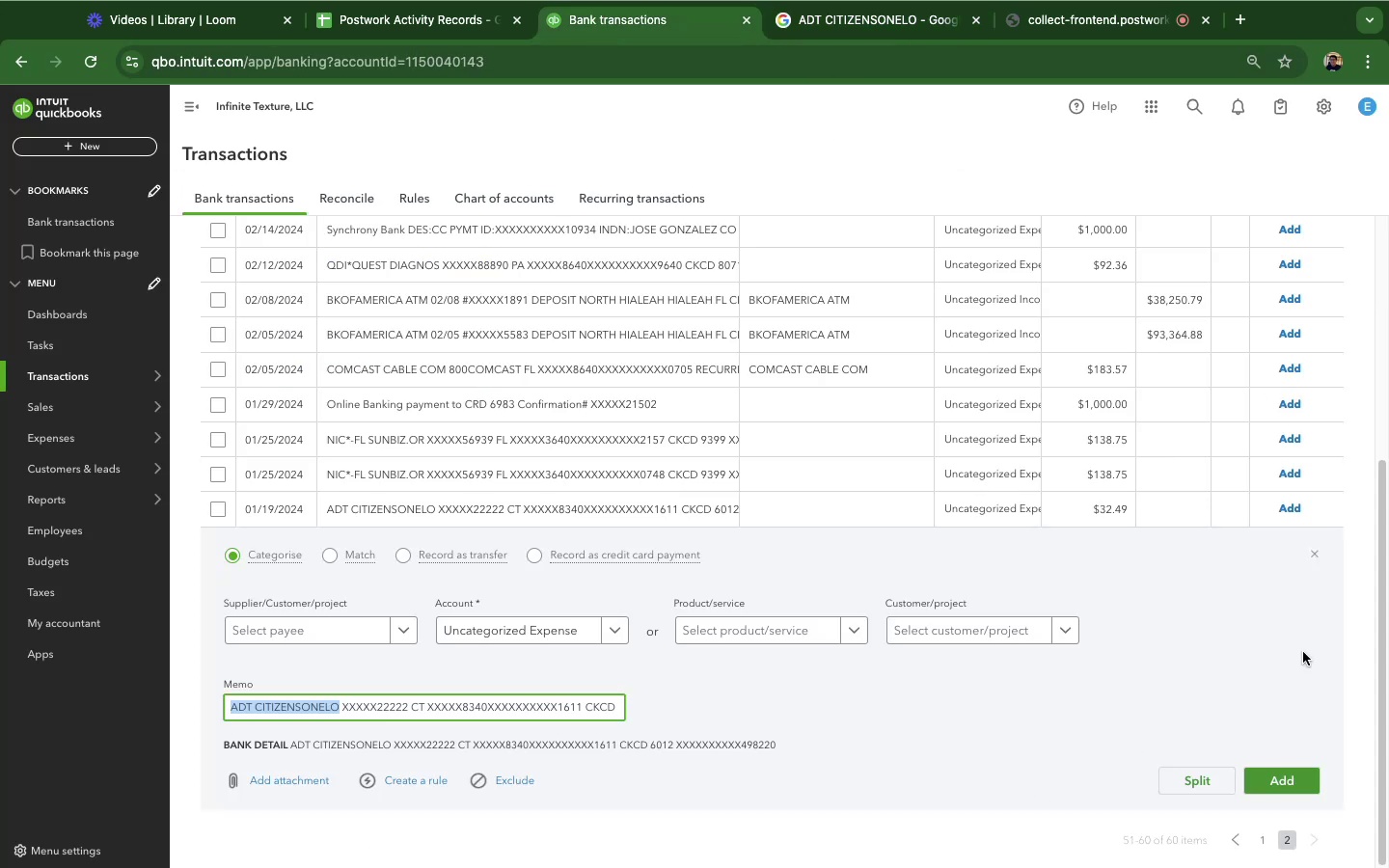 
left_click([1347, 617])
 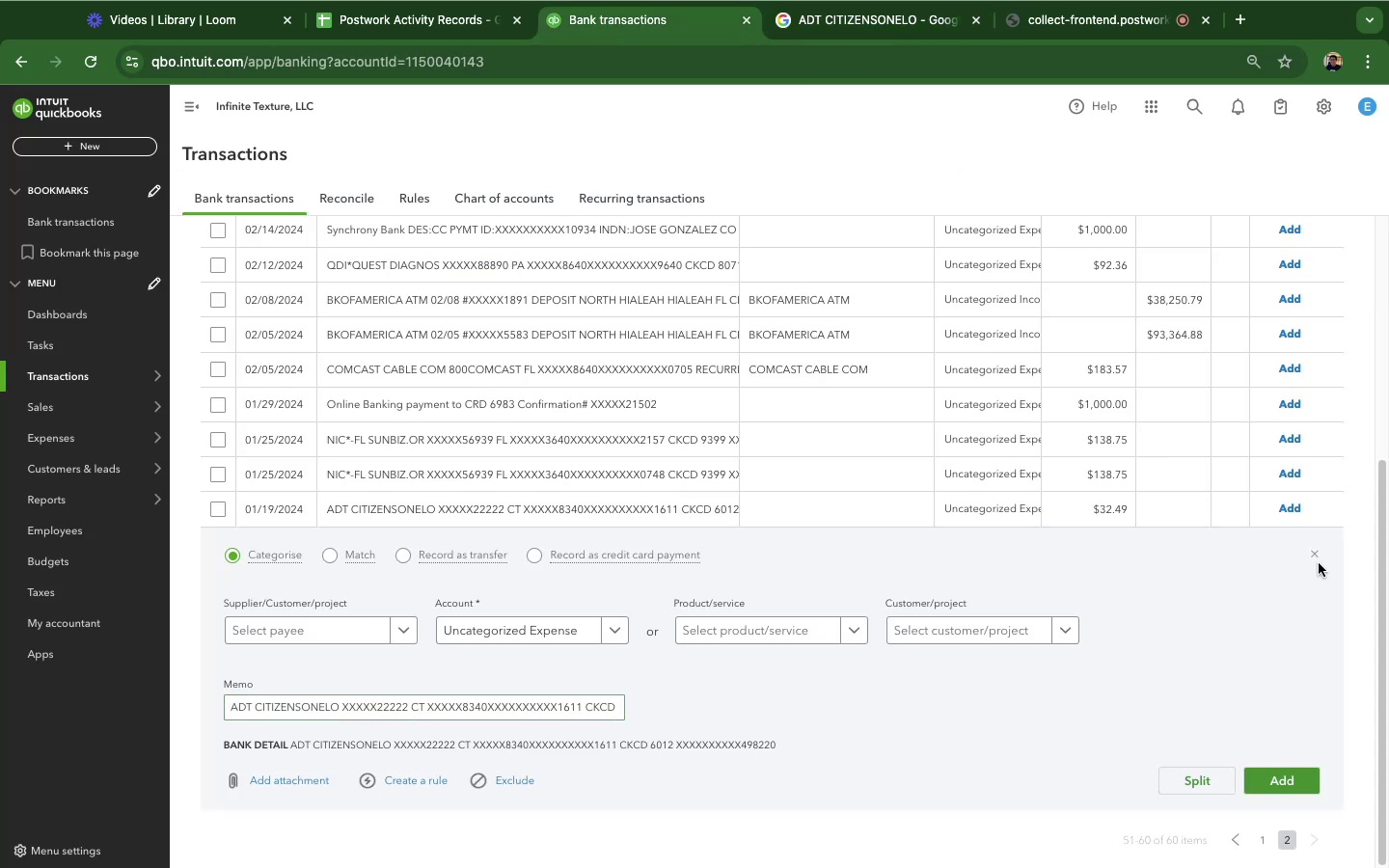 
scroll: coordinate [1253, 500], scroll_direction: down, amount: 3.0
 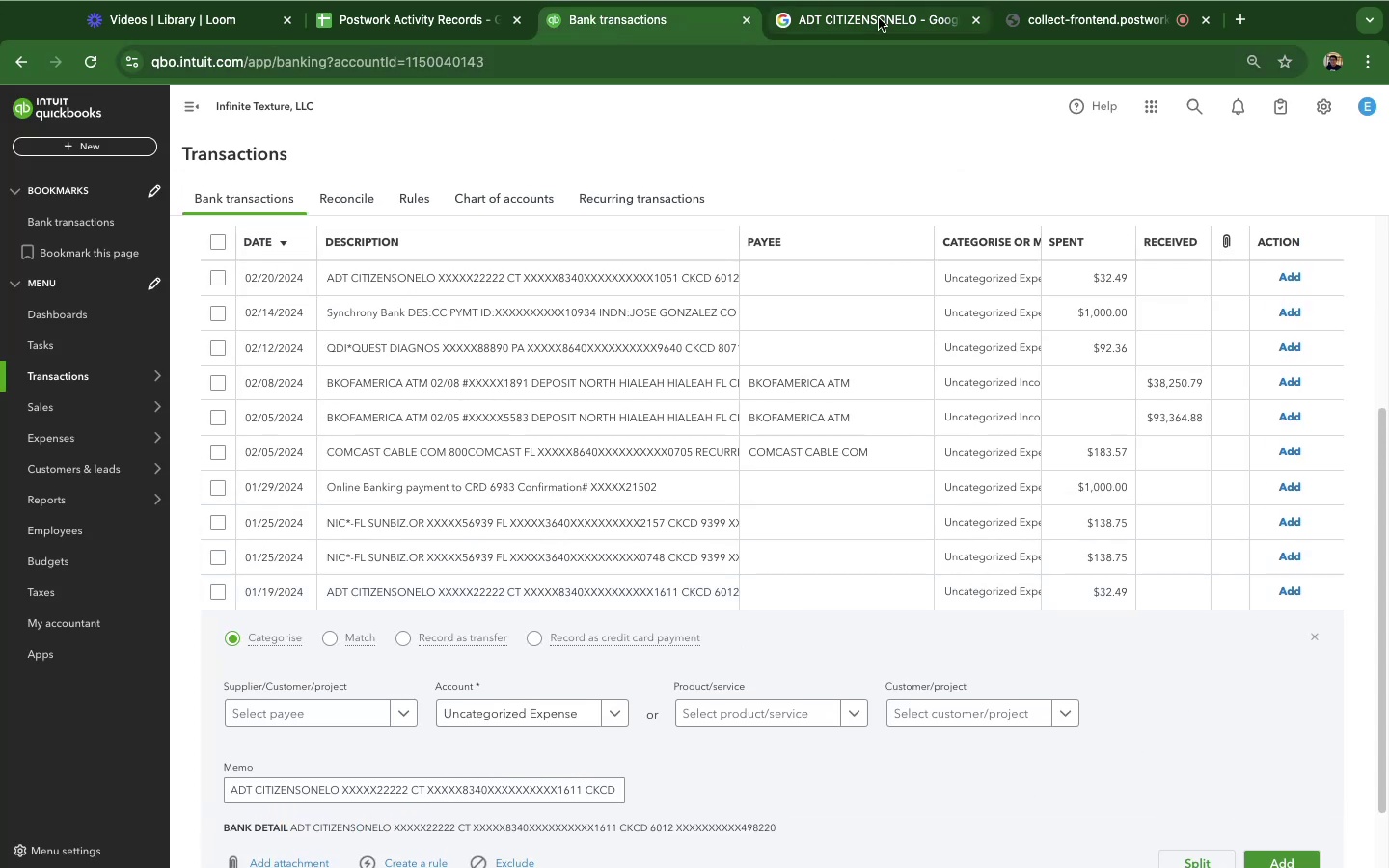 
left_click([879, 18])
 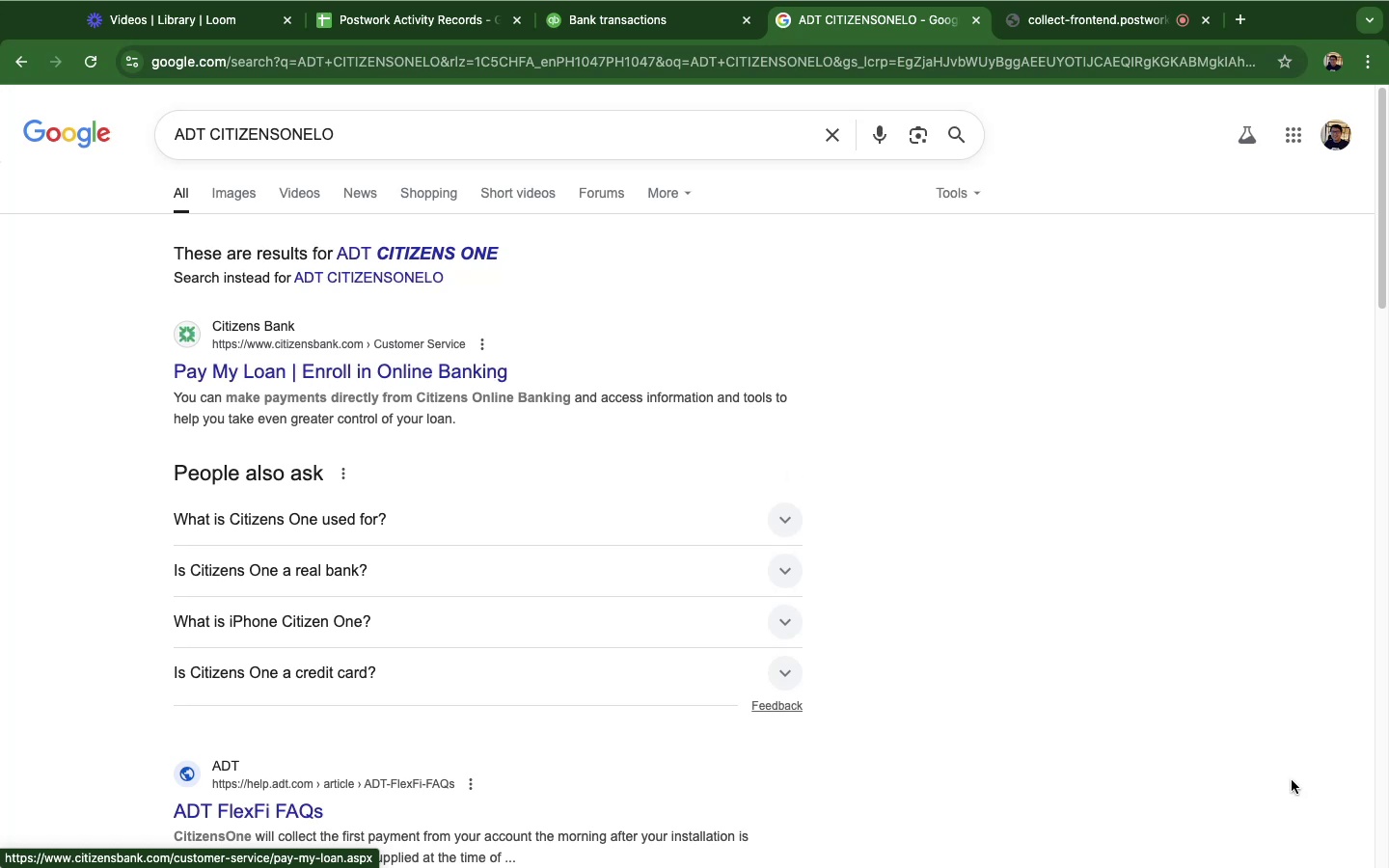 
right_click([1116, 438])
 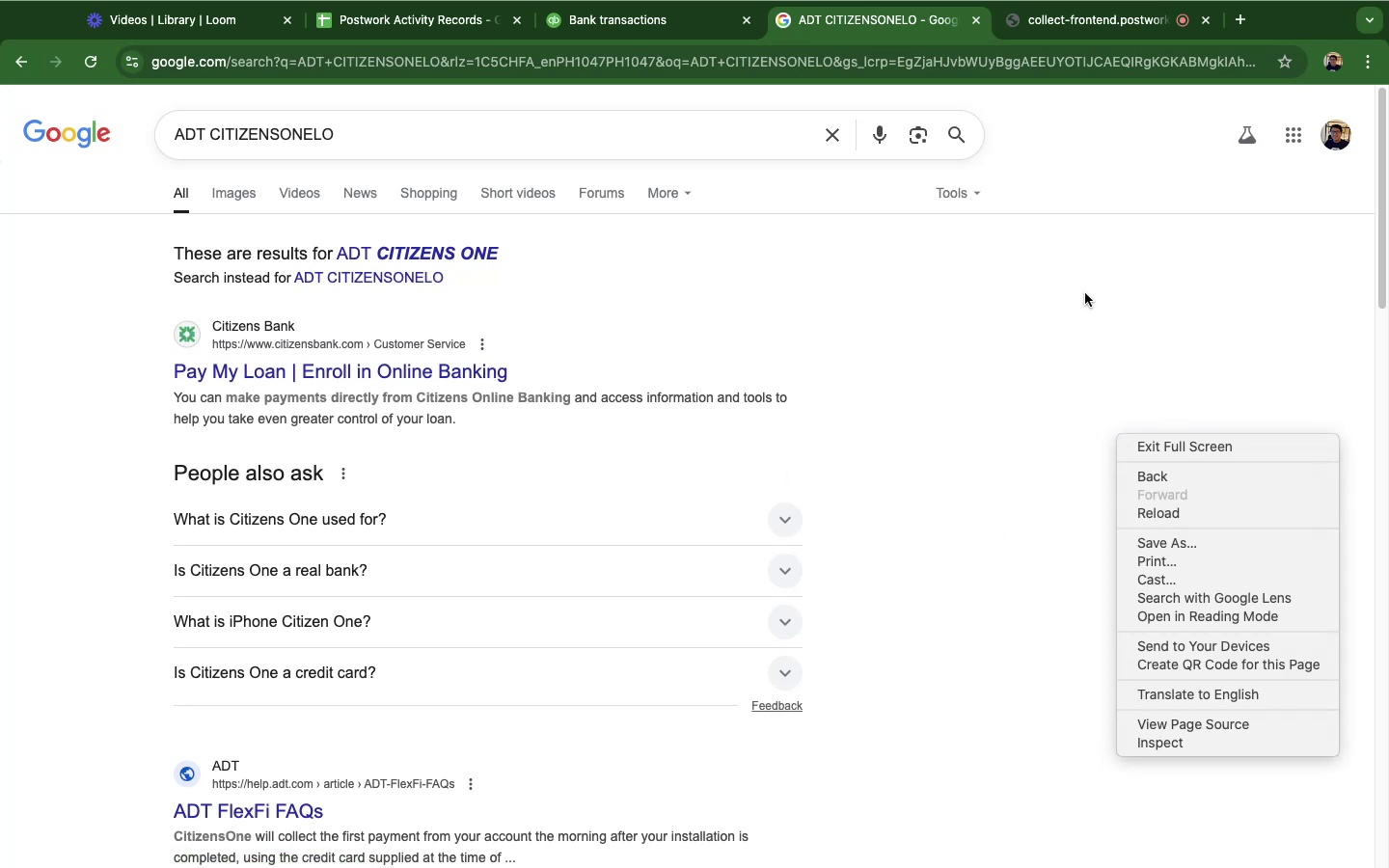 
left_click([1085, 293])
 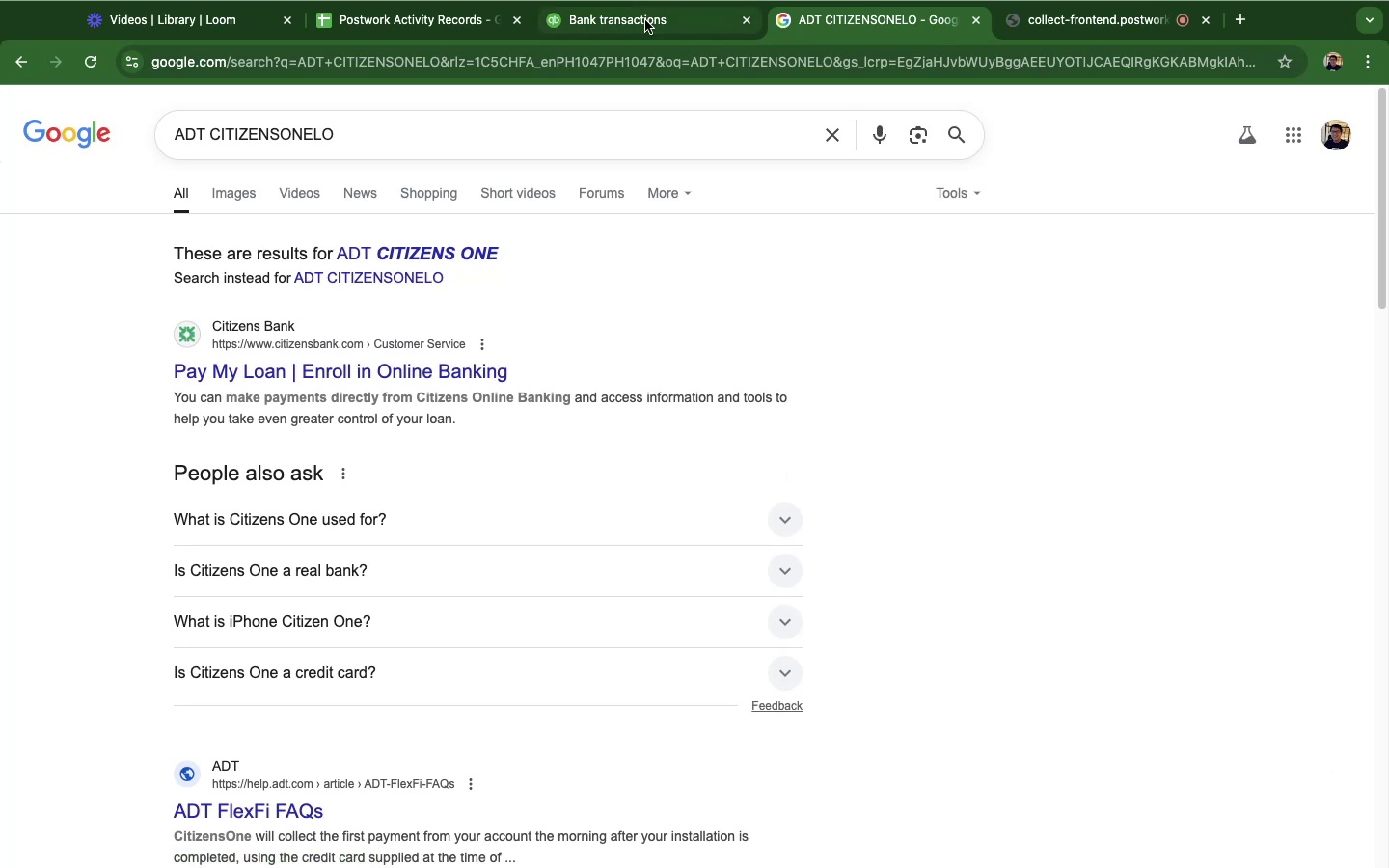 
left_click([644, 20])
 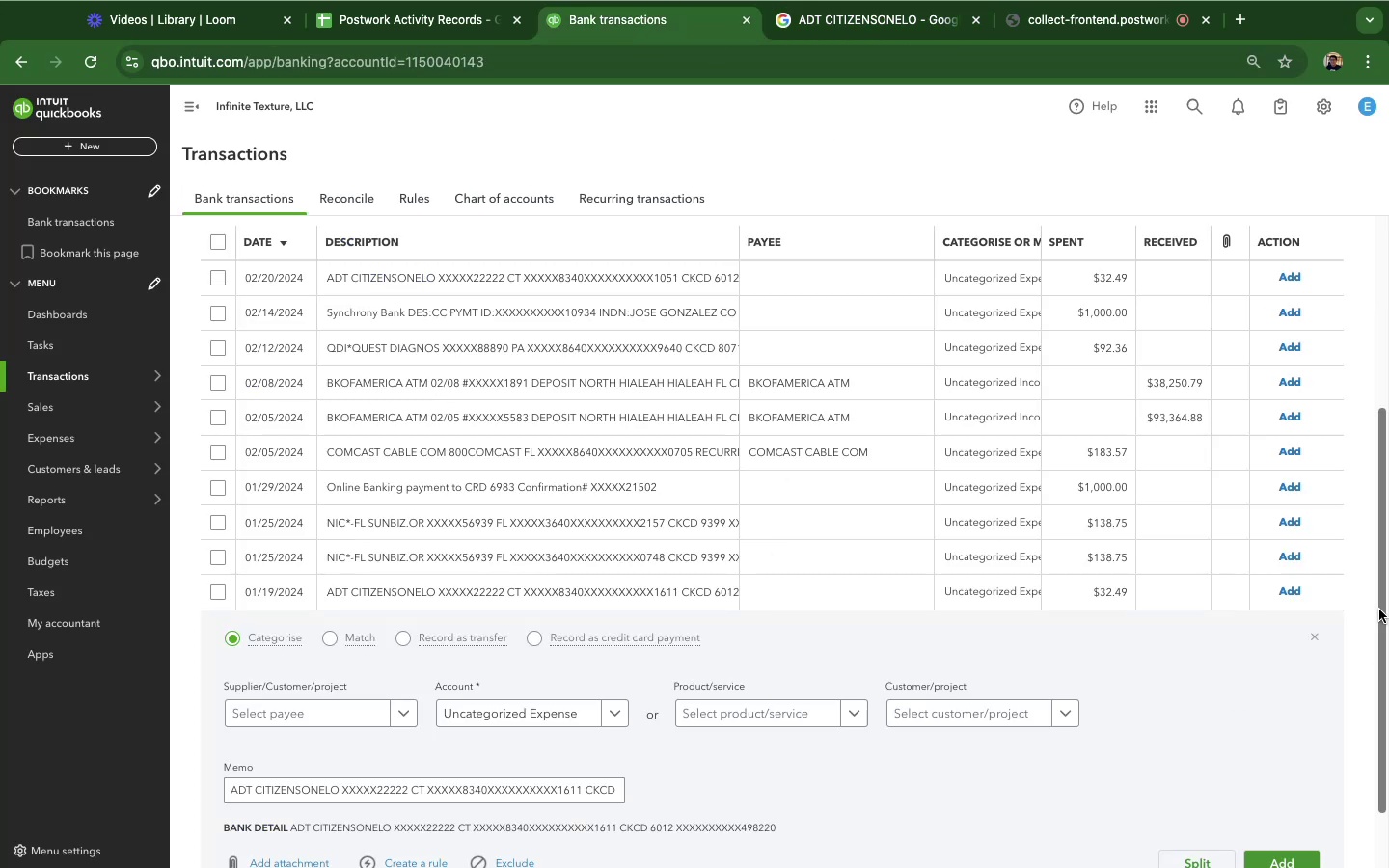 
scroll: coordinate [1329, 568], scroll_direction: down, amount: 5.0
 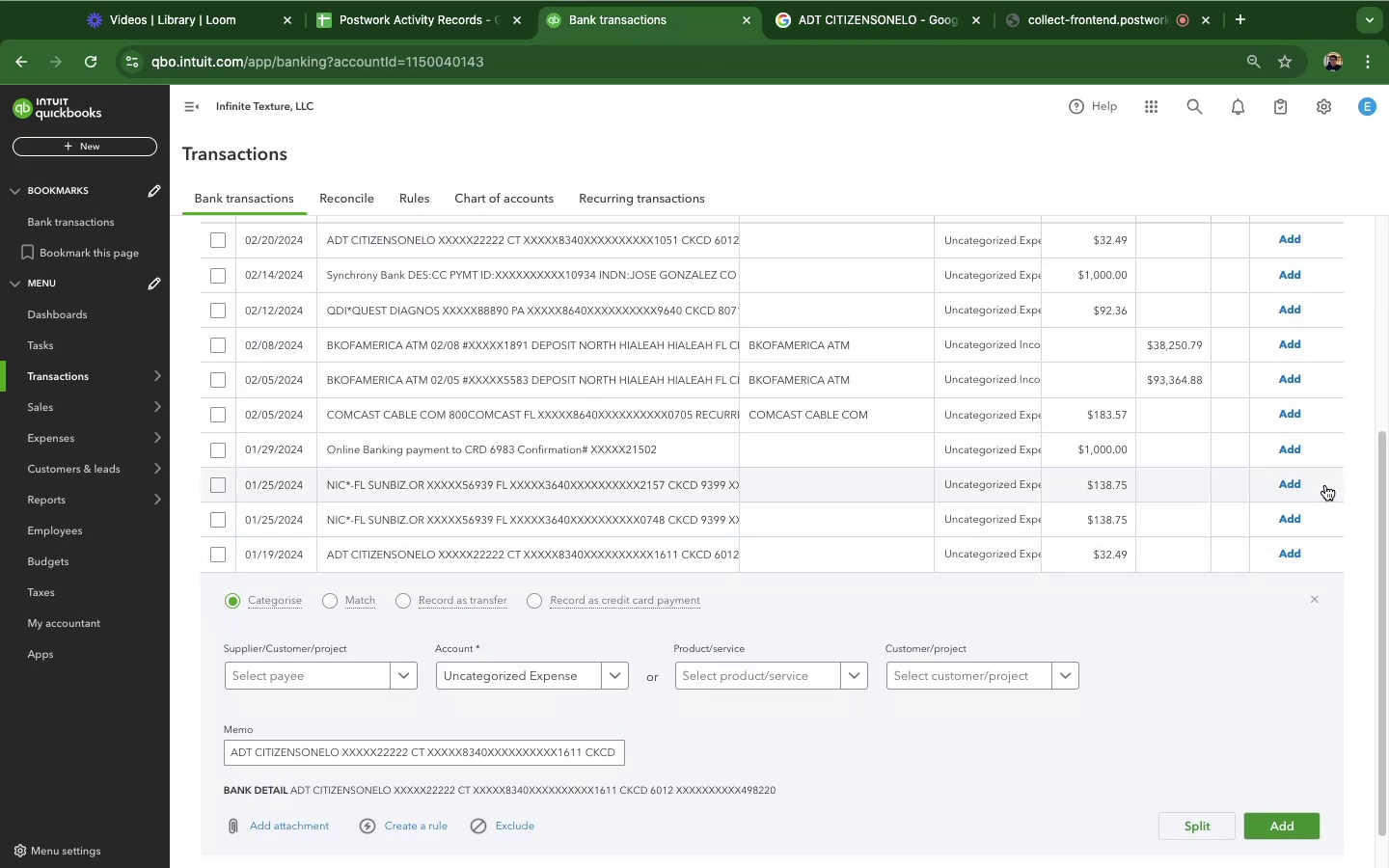 
scroll: coordinate [1343, 399], scroll_direction: up, amount: 8.0
 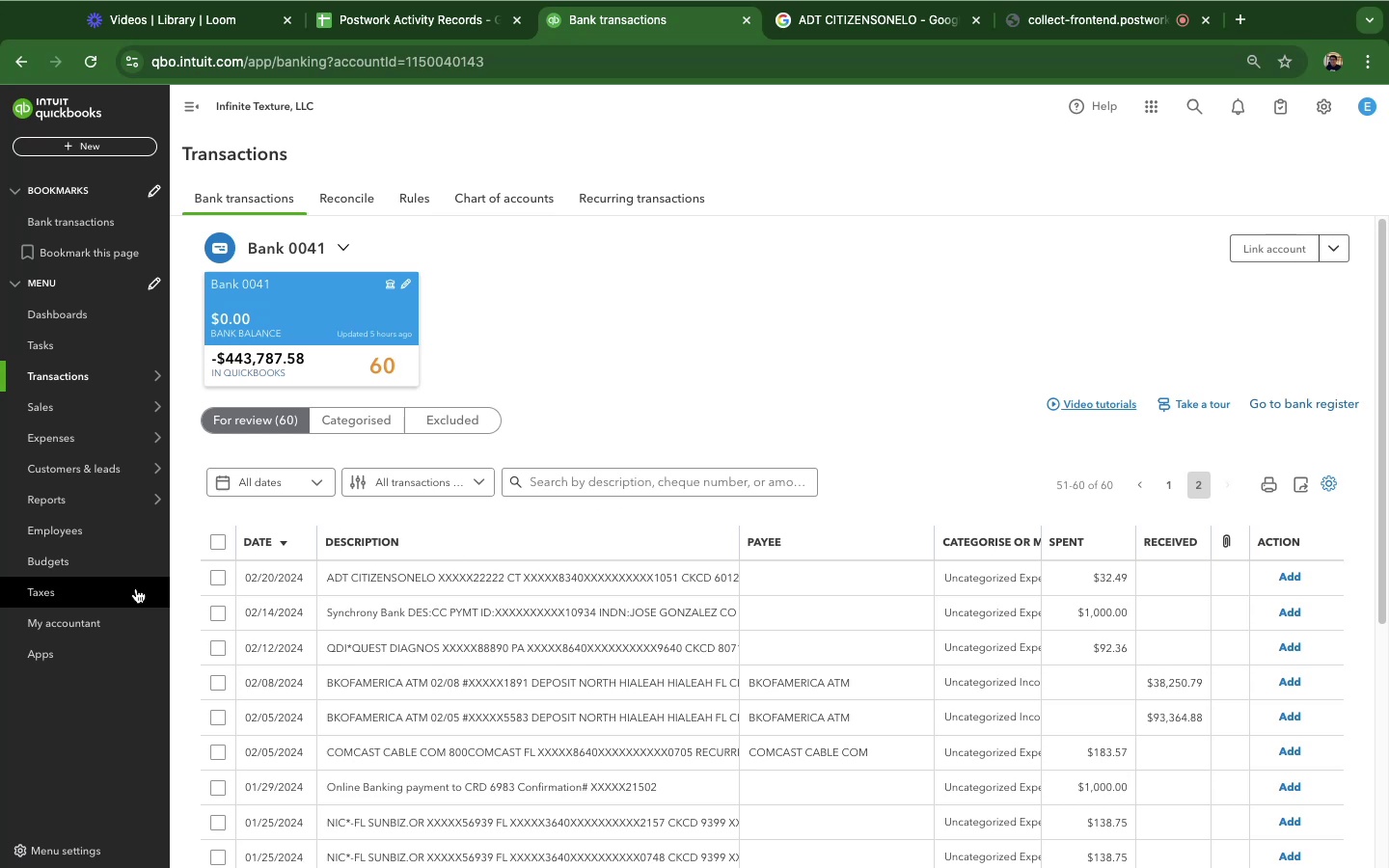 
scroll: coordinate [200, 621], scroll_direction: down, amount: 23.0
 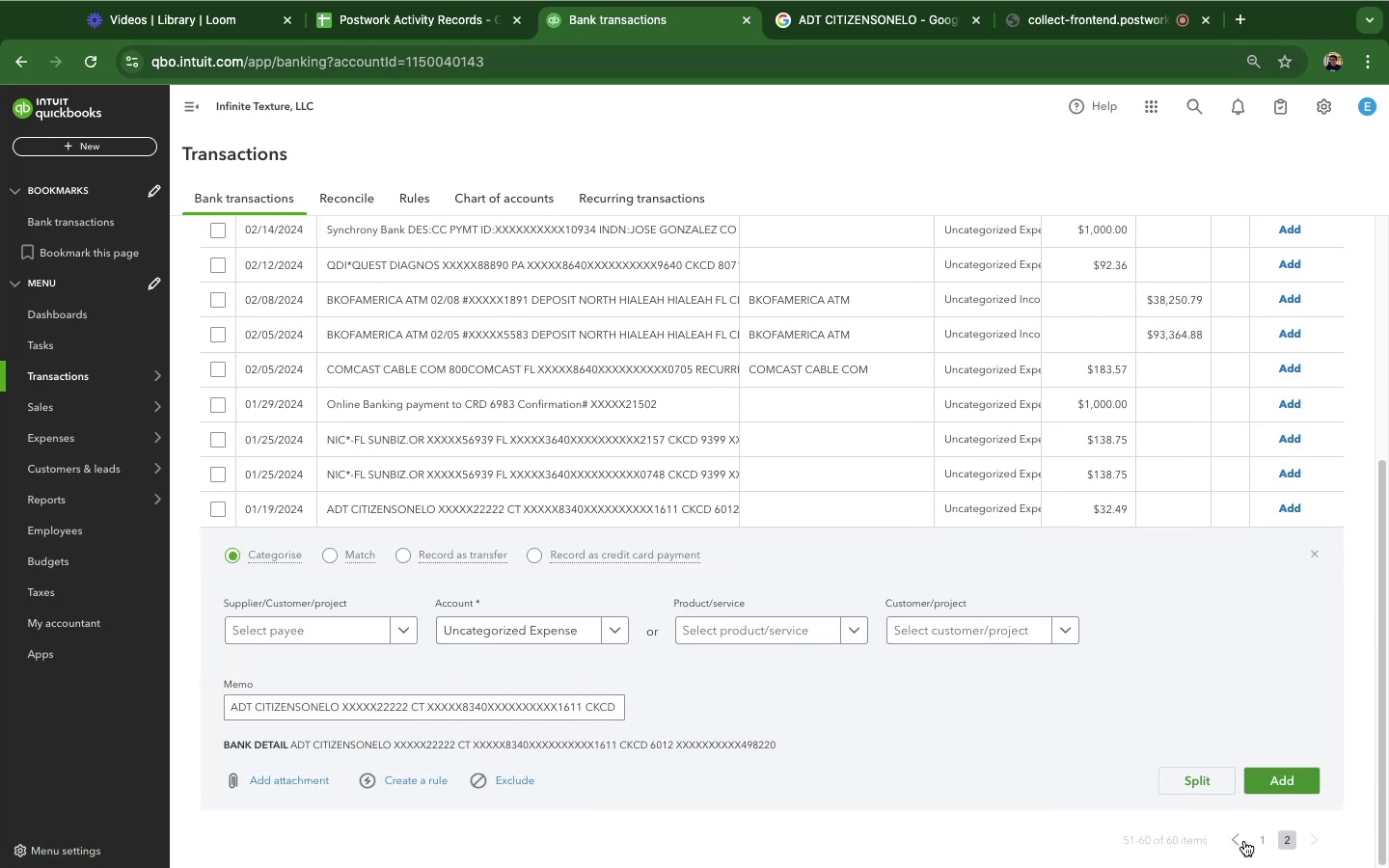 
left_click([1244, 841])
 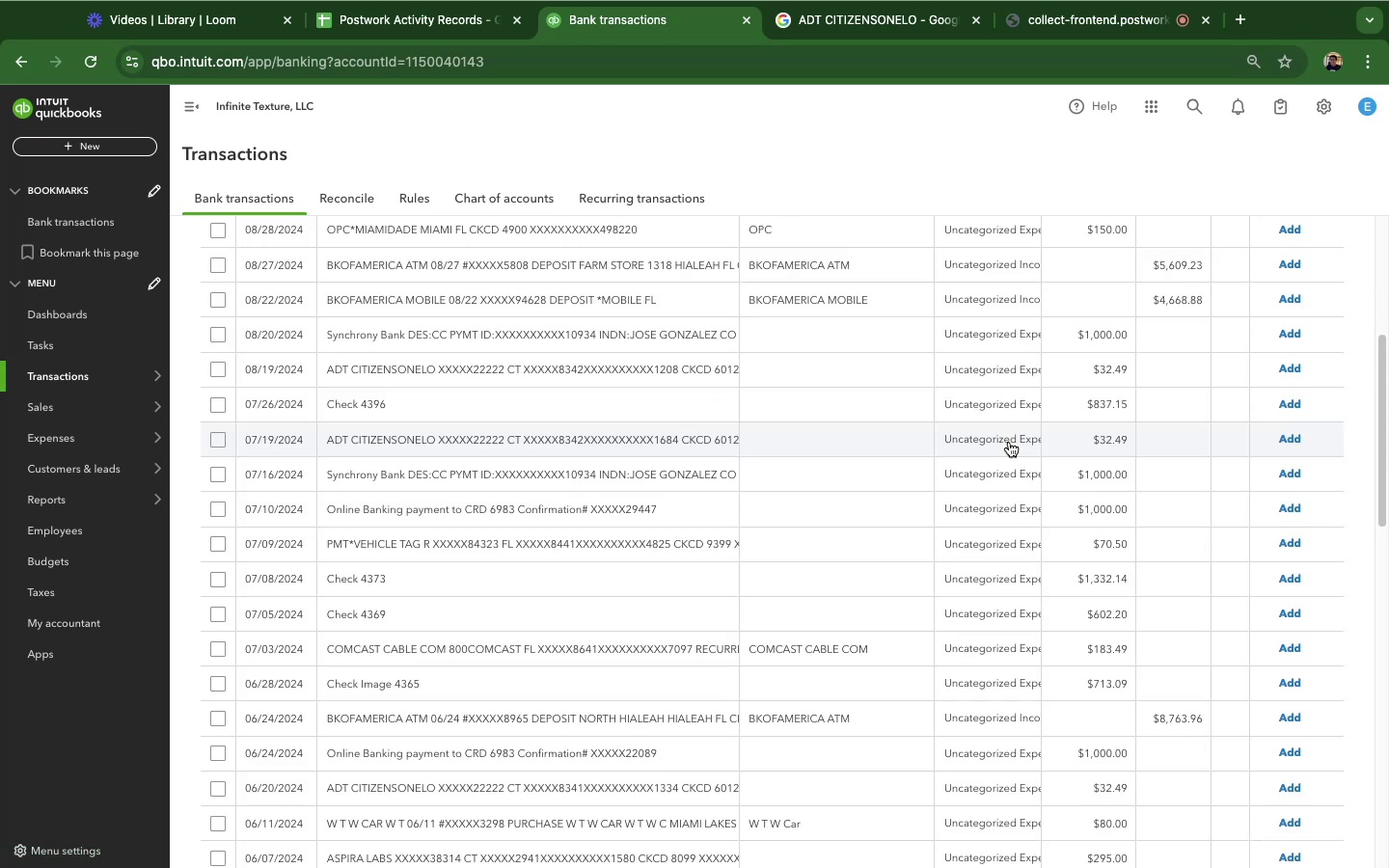 
wait(6.3)
 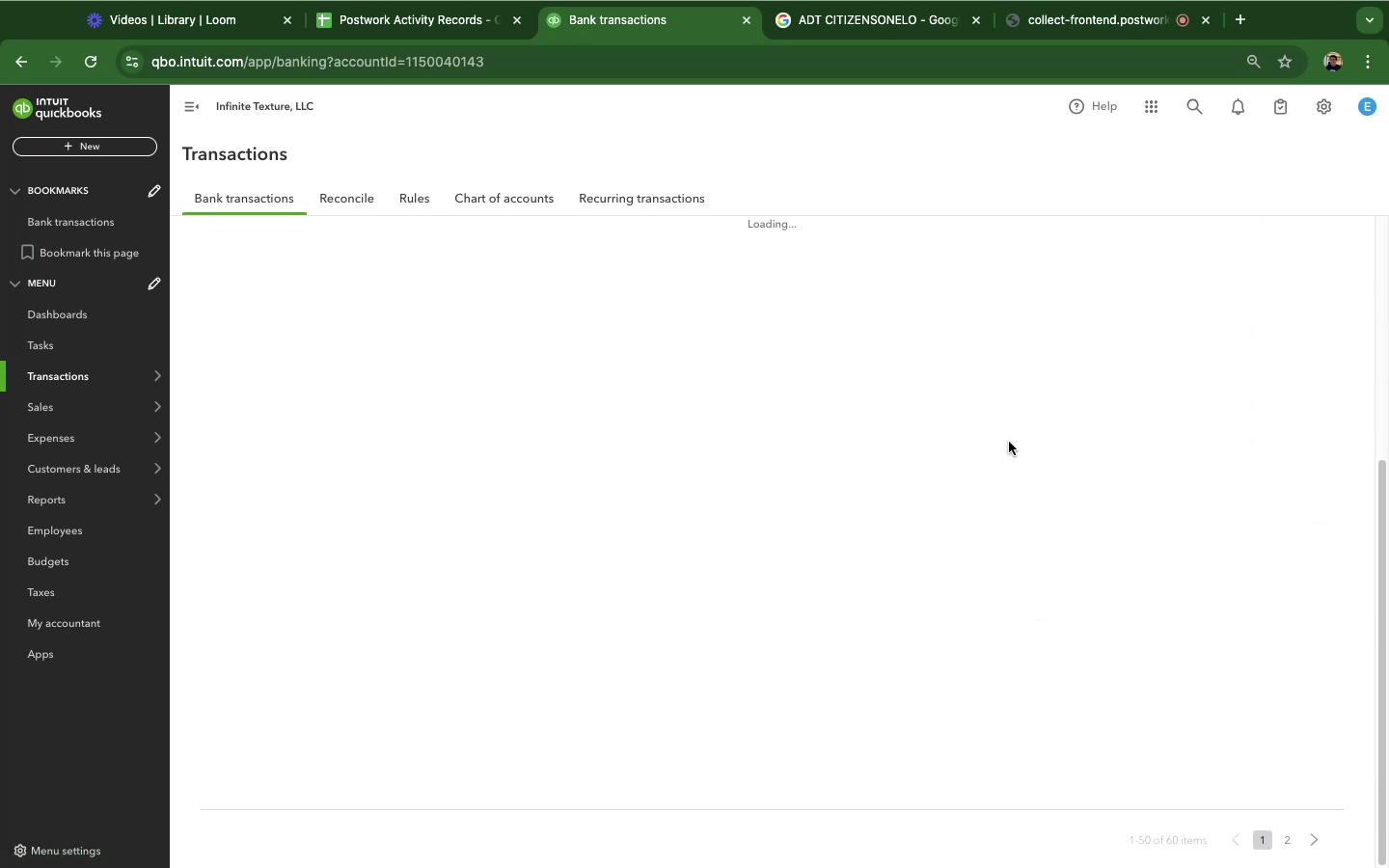 
scroll: coordinate [1010, 448], scroll_direction: down, amount: 3.0
 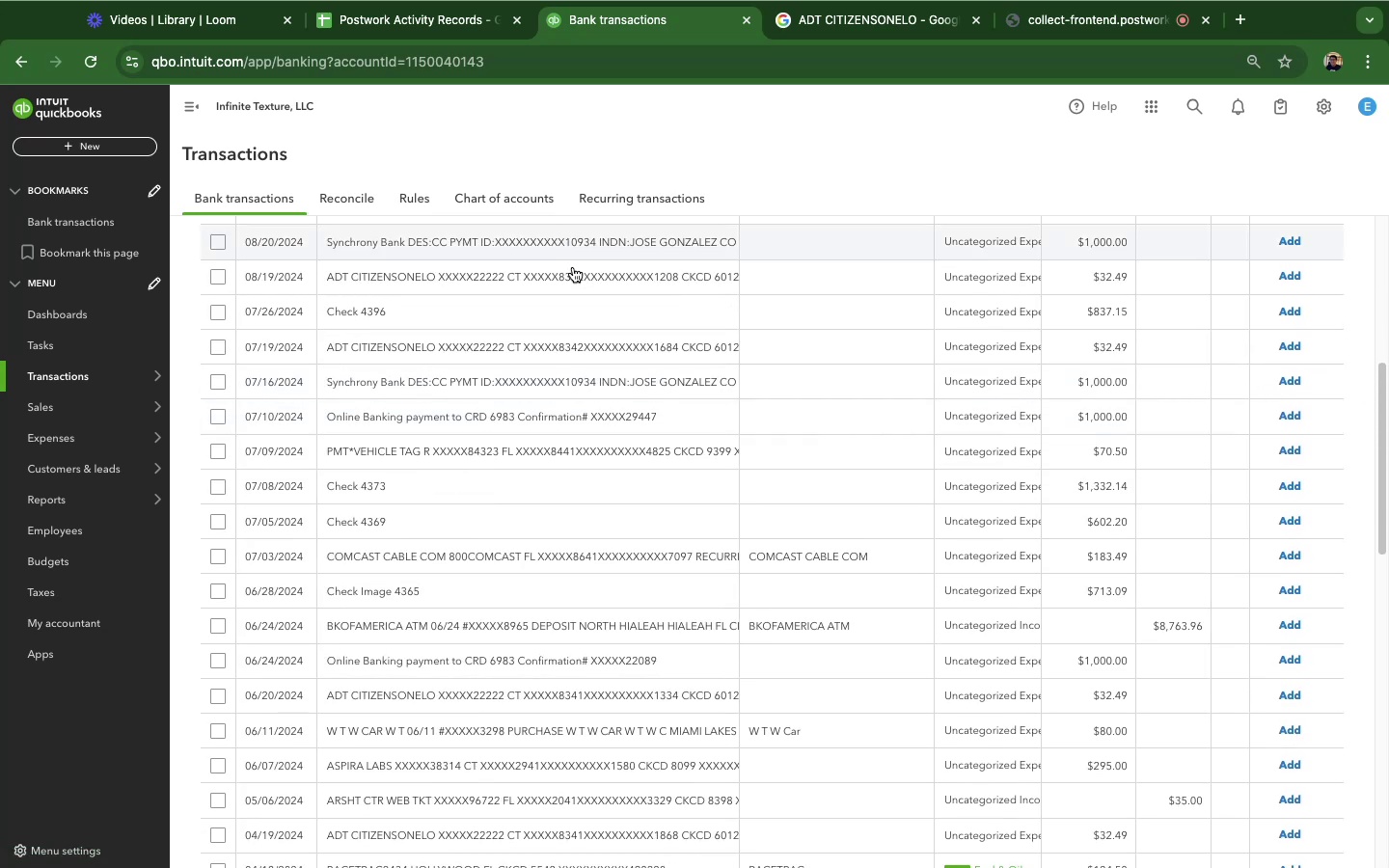 
scroll: coordinate [603, 395], scroll_direction: up, amount: 6.0
 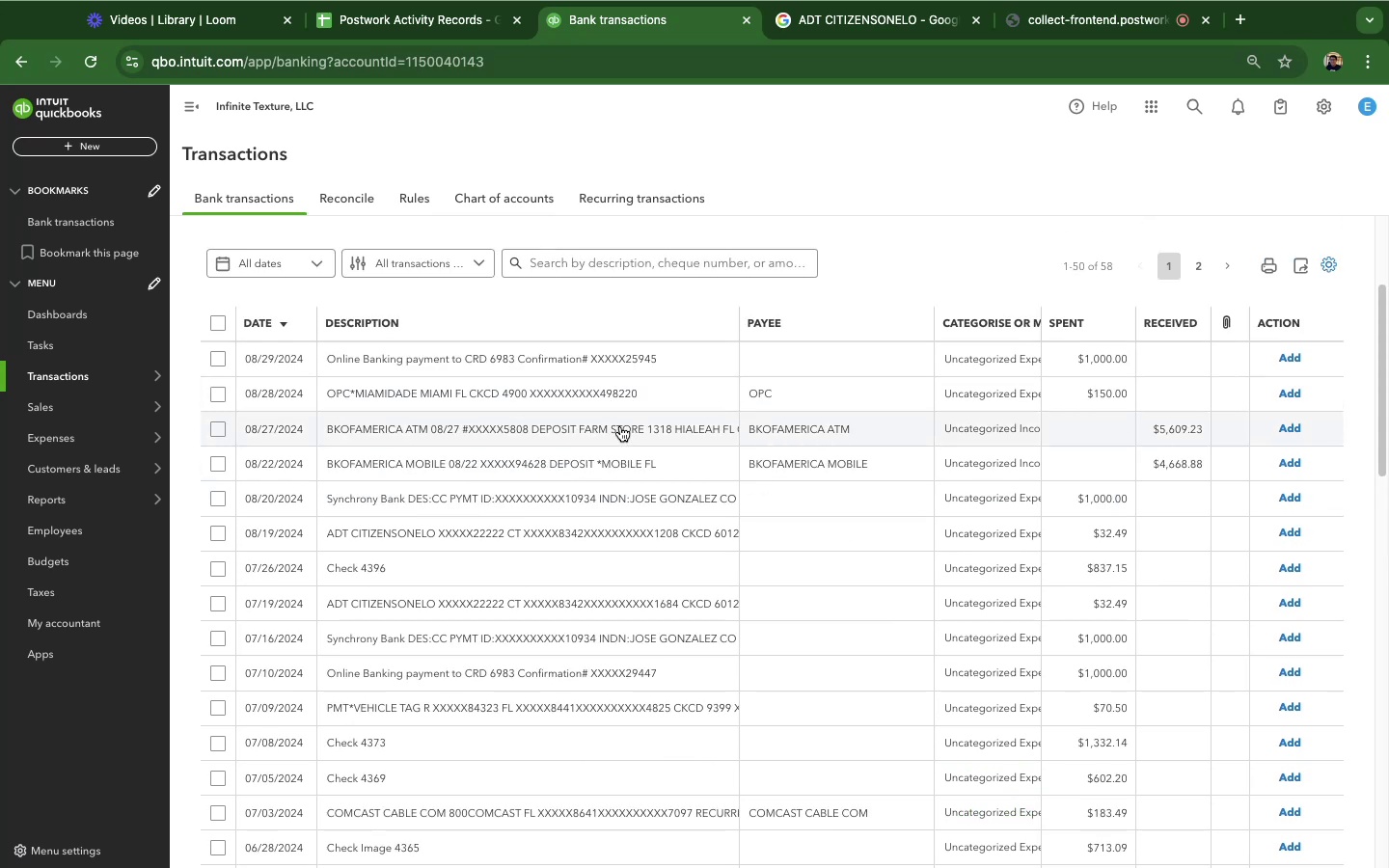 
left_click([620, 426])
 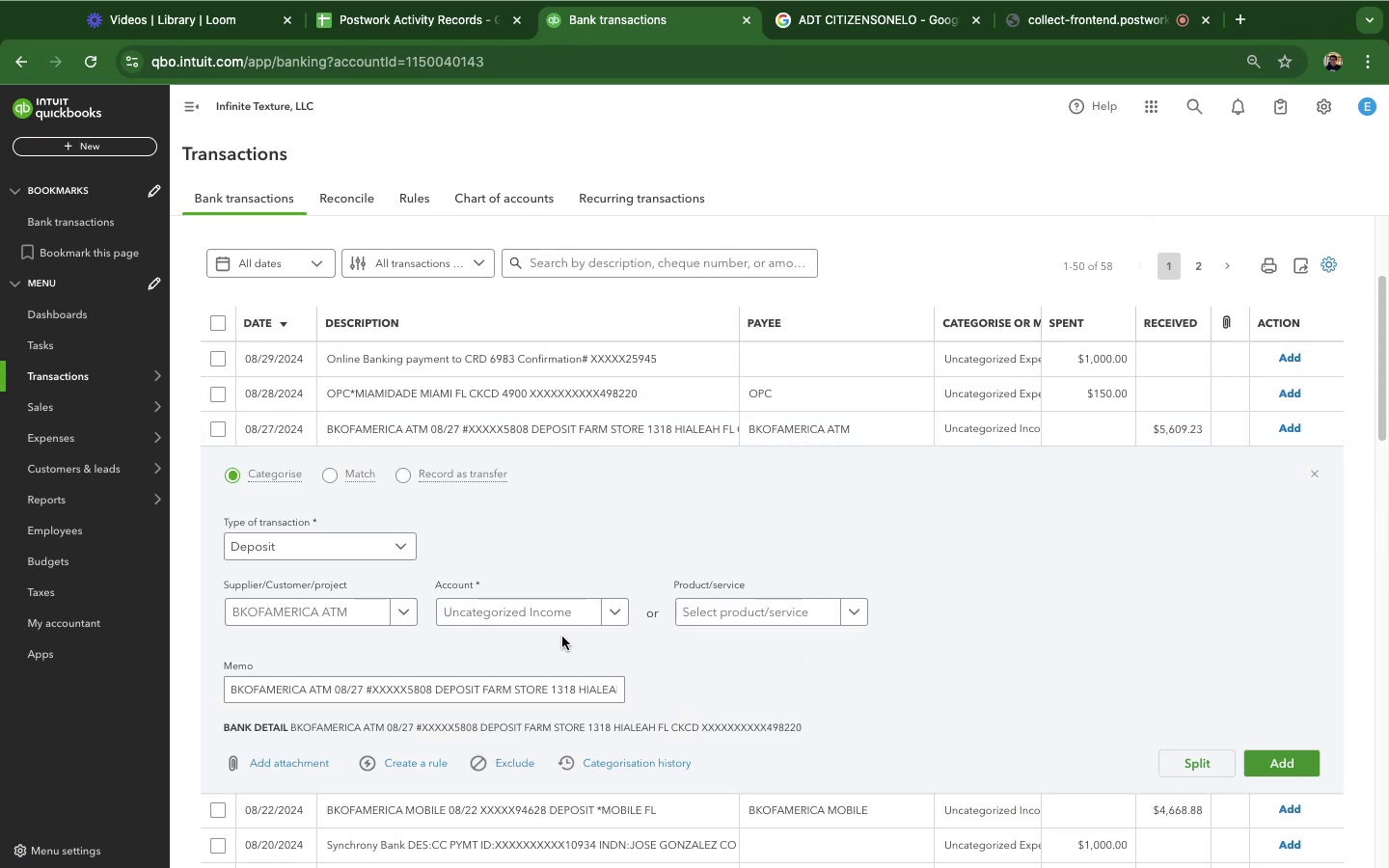 
left_click([556, 619])
 